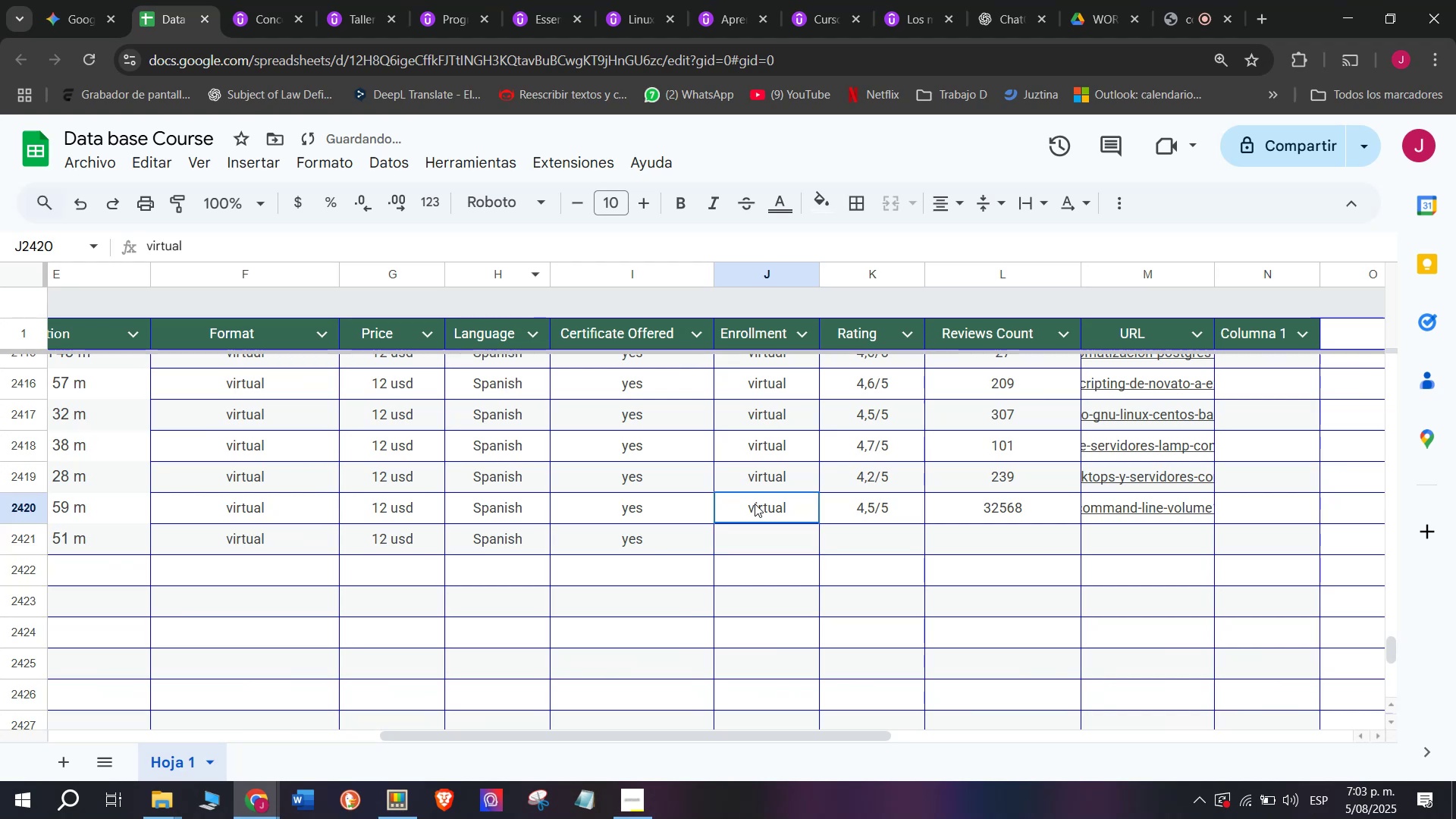 
key(Control+C)
 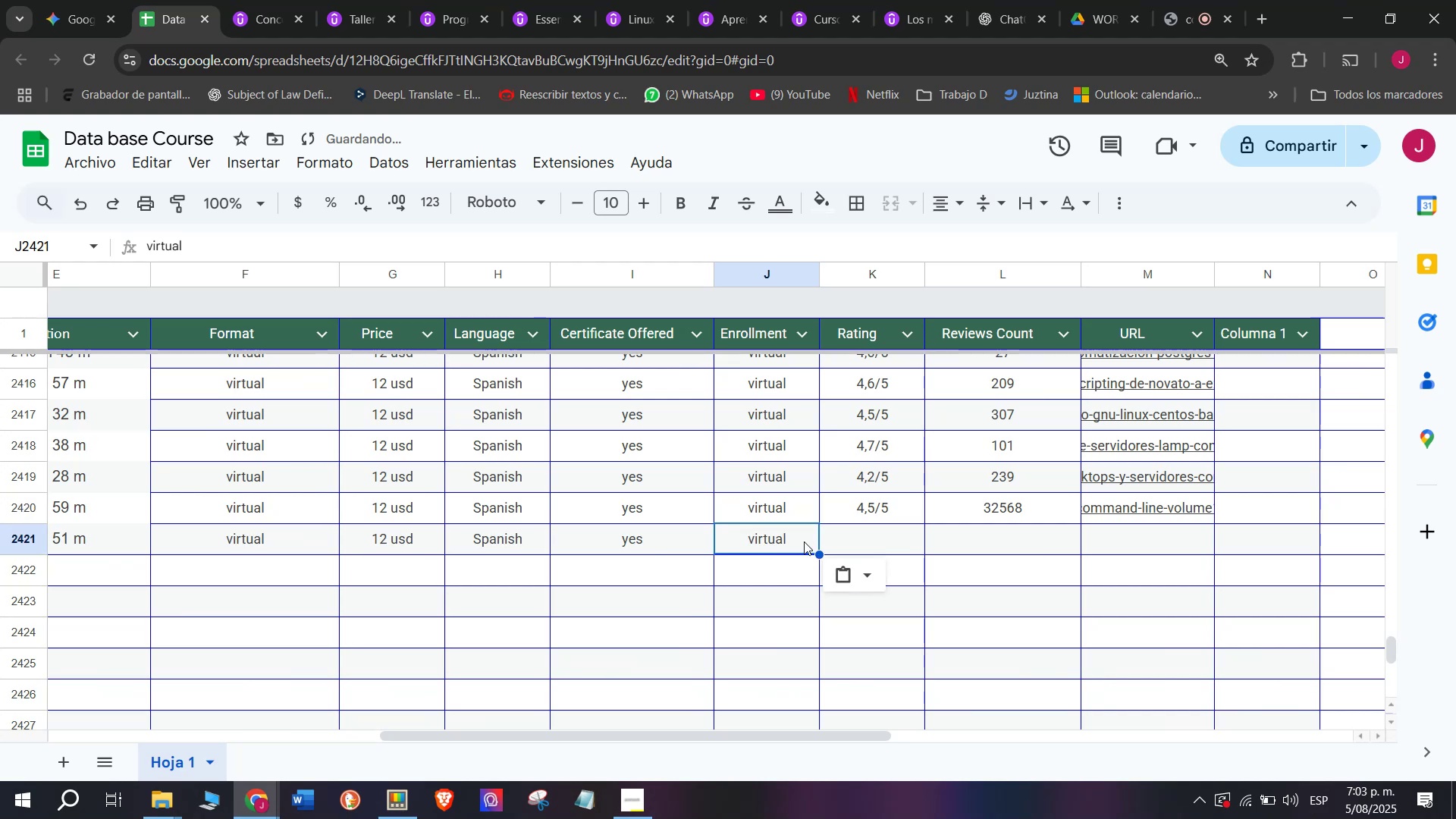 
double_click([755, 504])
 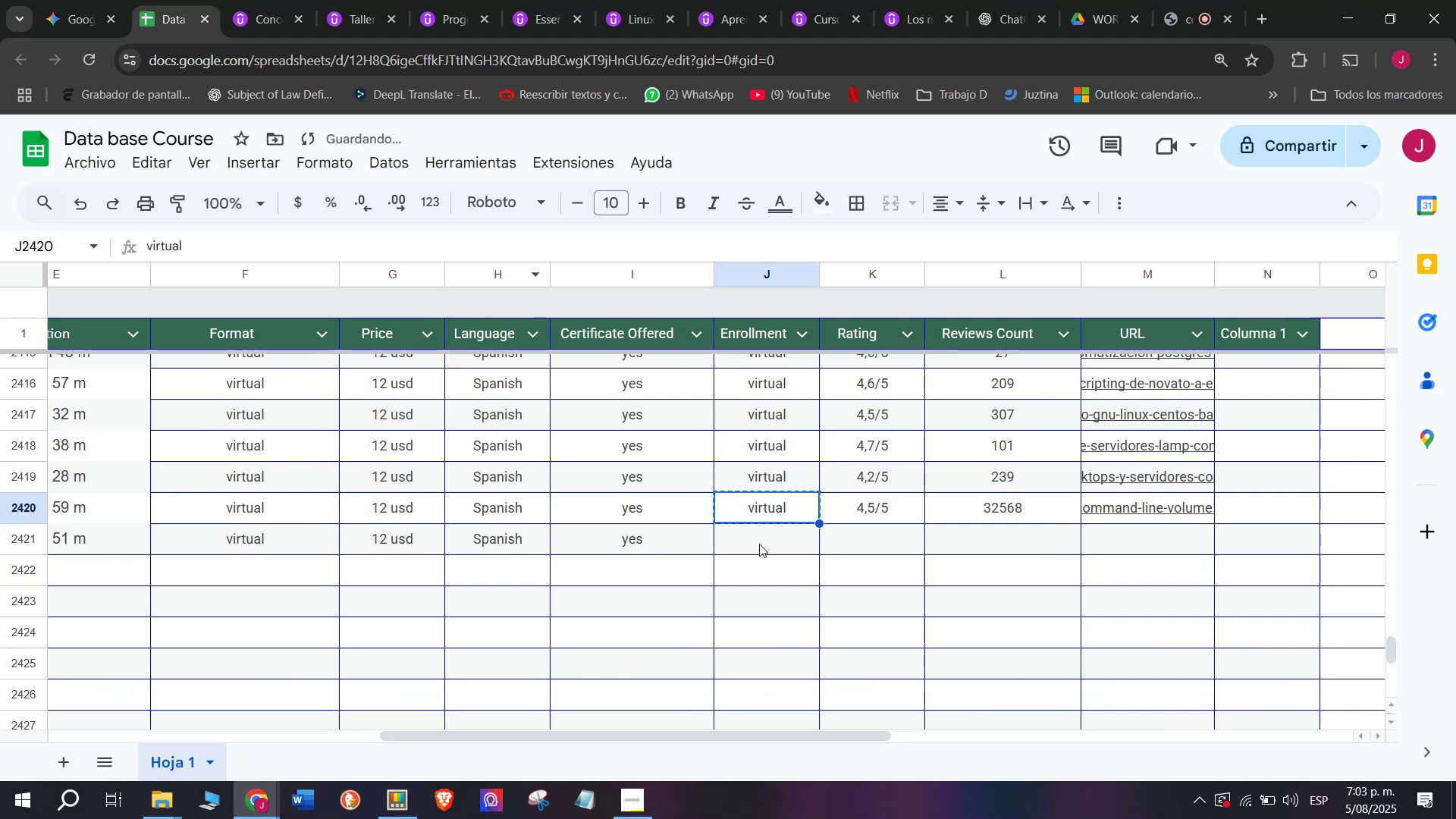 
key(Z)
 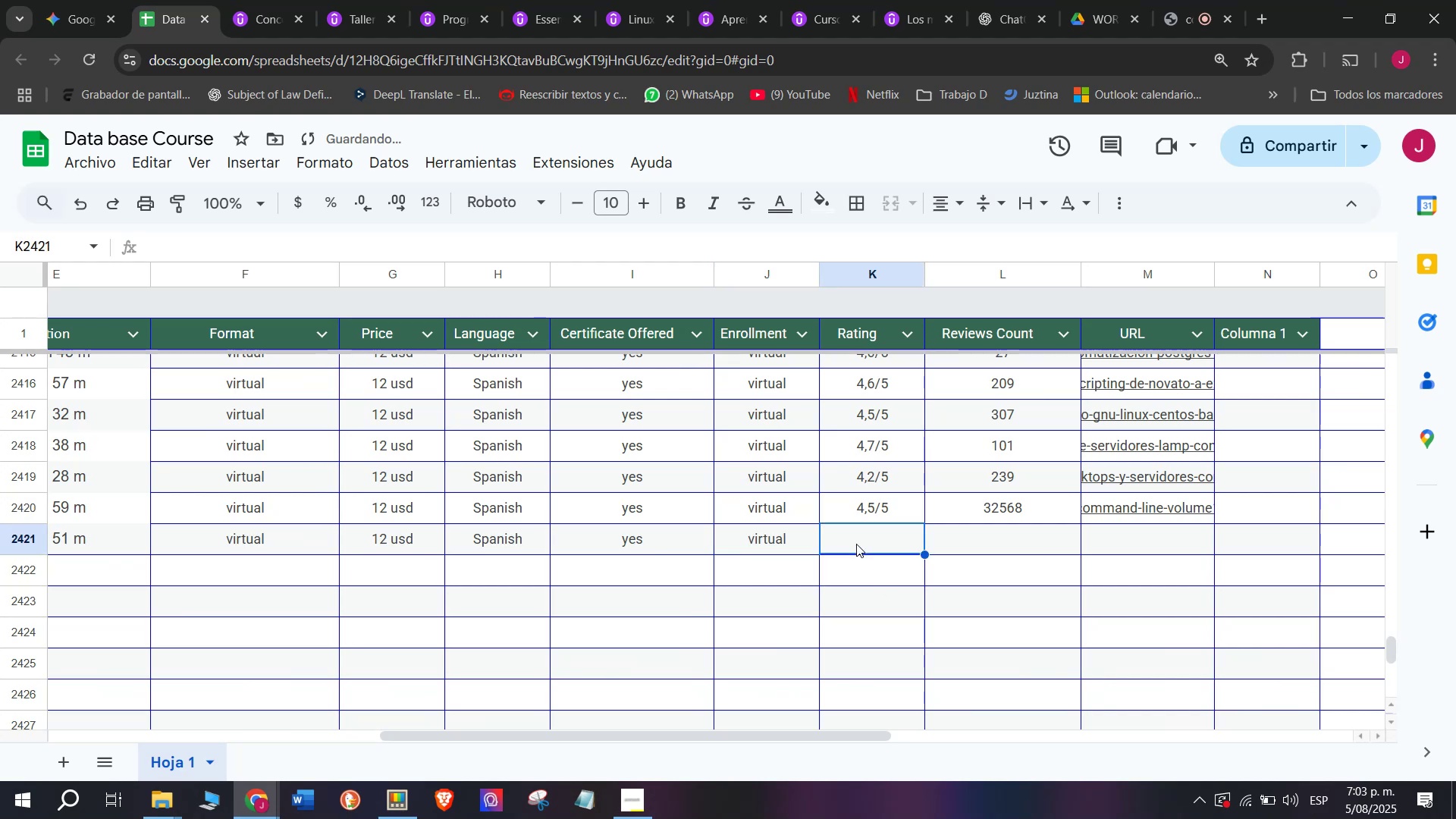 
triple_click([759, 544])
 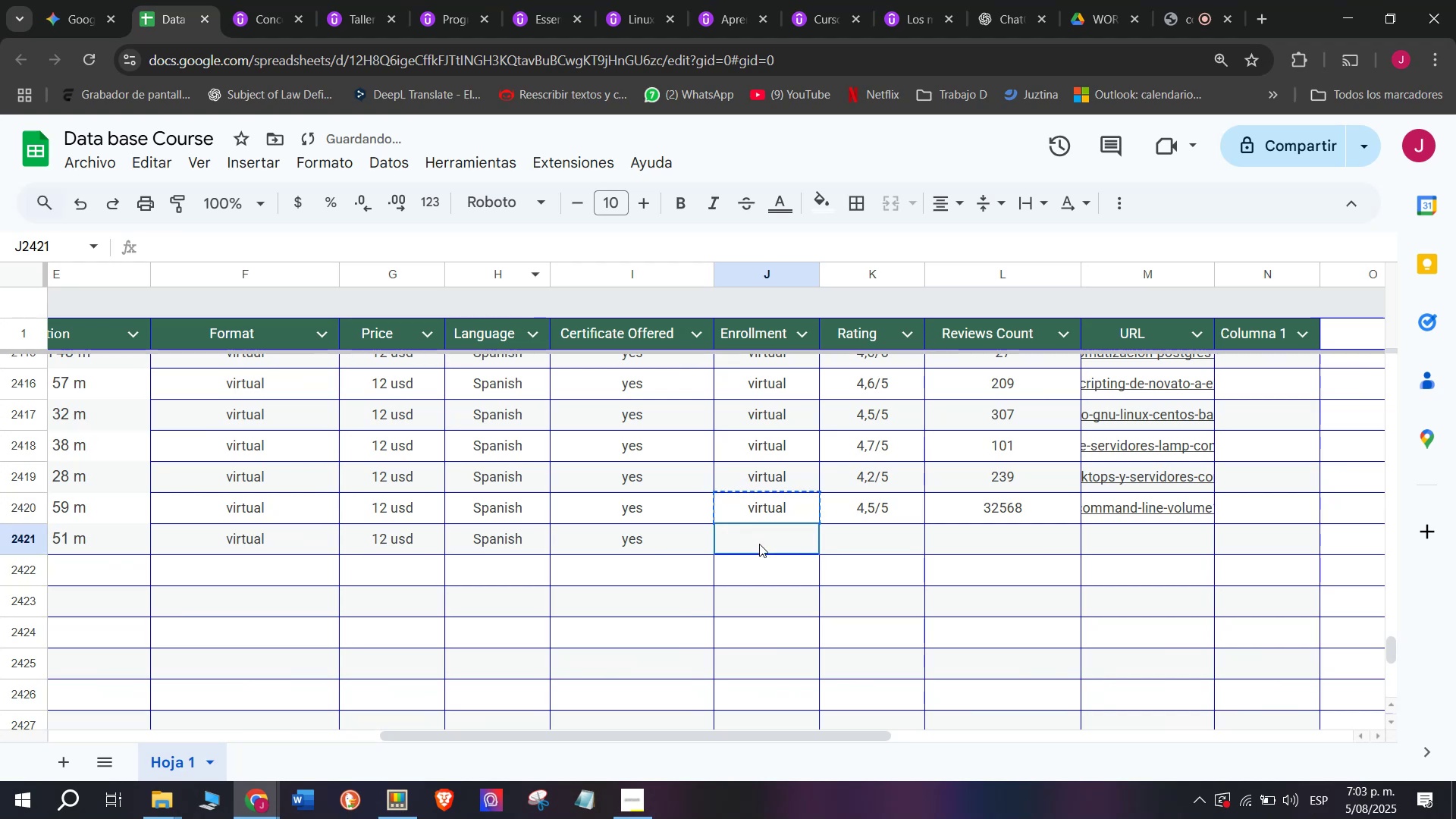 
key(Control+ControlLeft)
 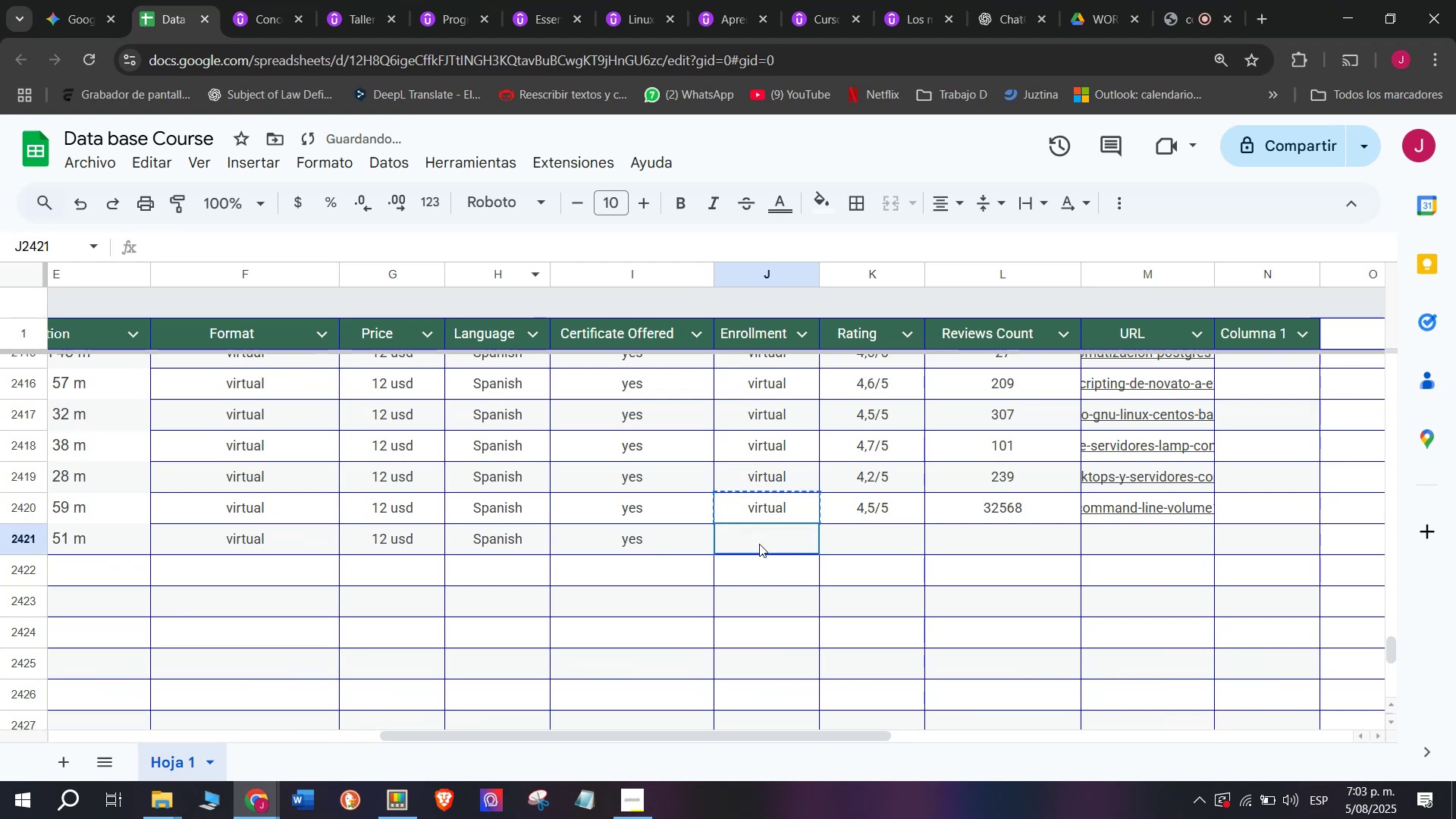 
key(Control+V)
 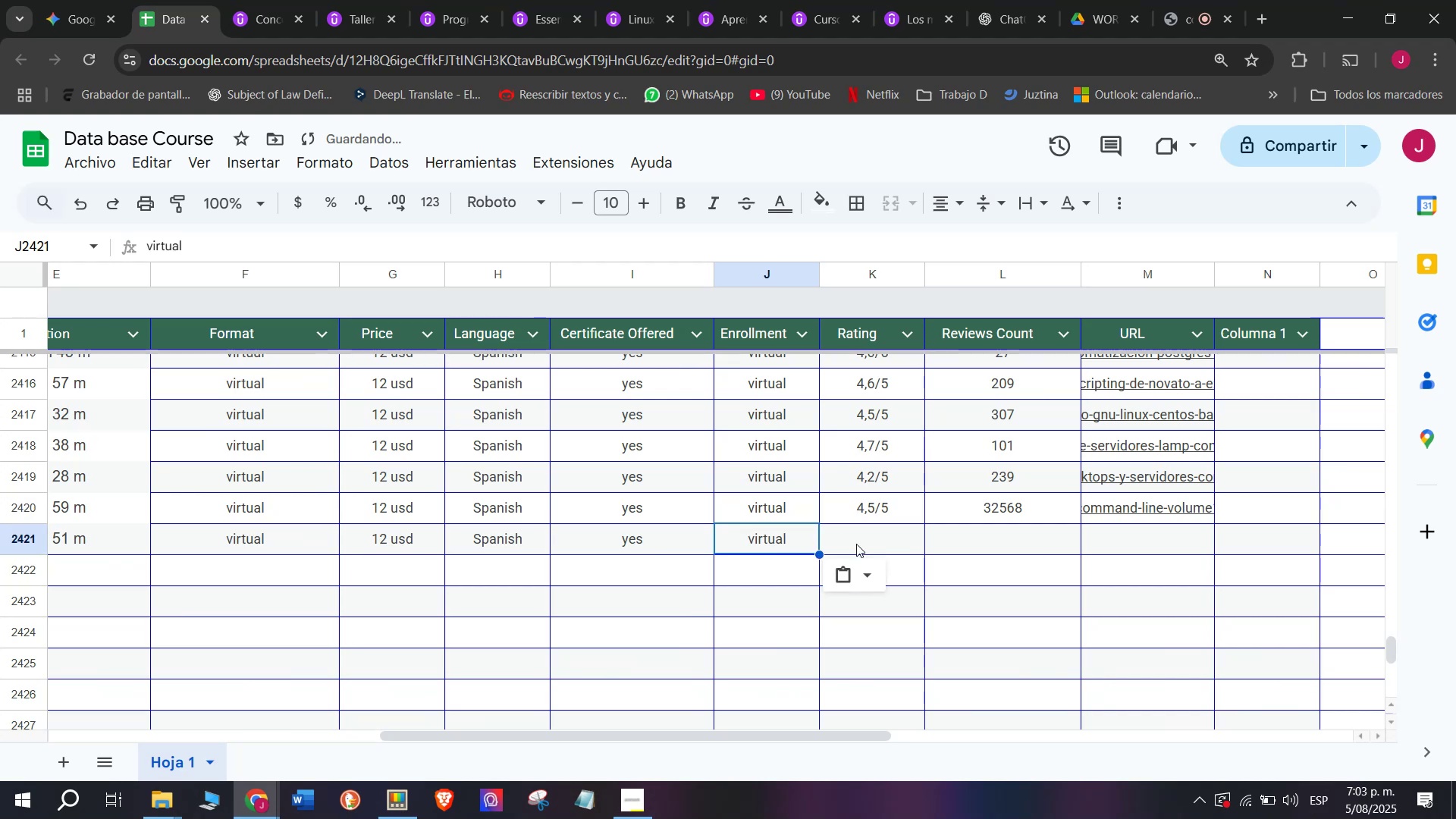 
triple_click([856, 544])
 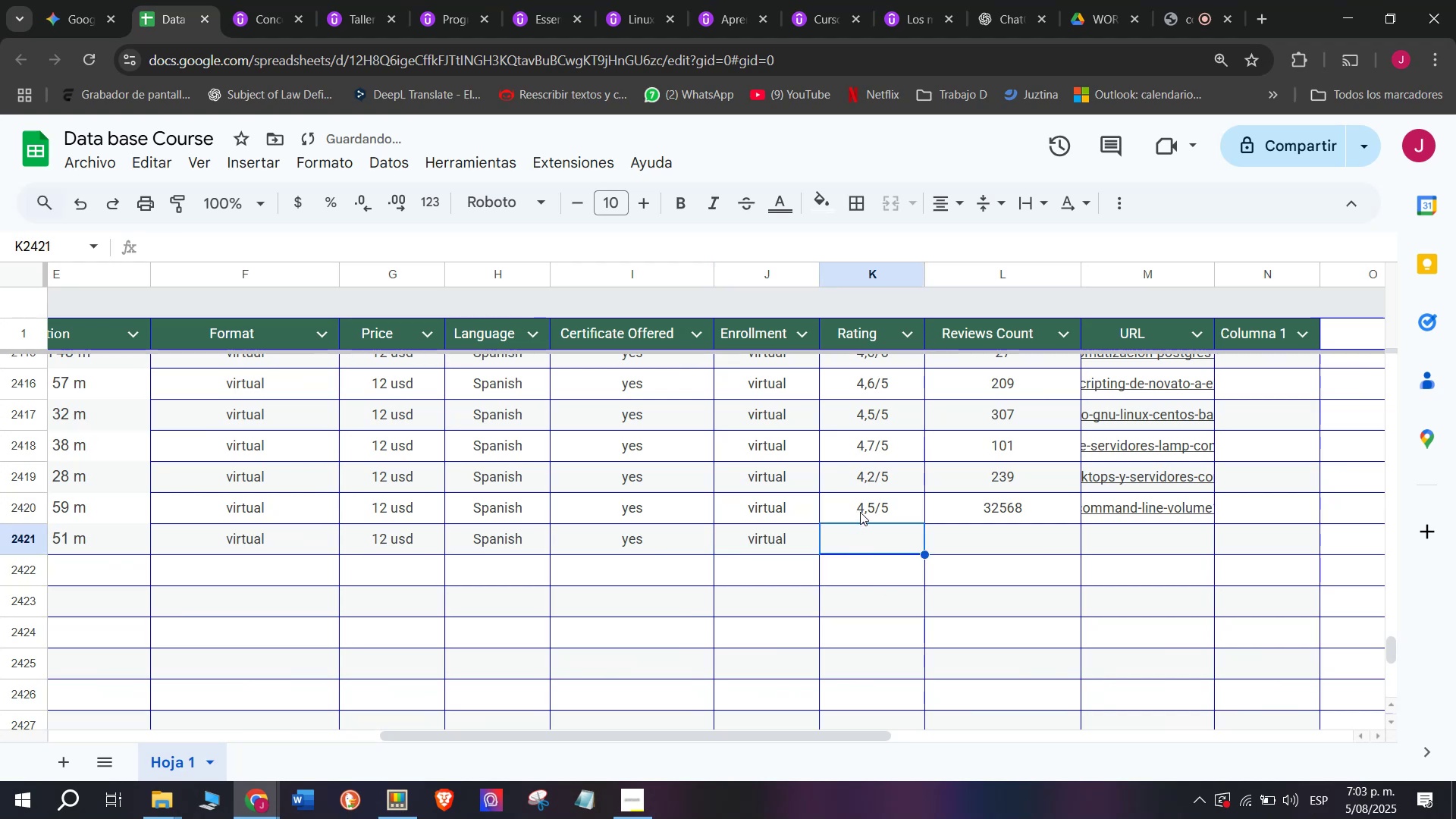 
triple_click([860, 510])
 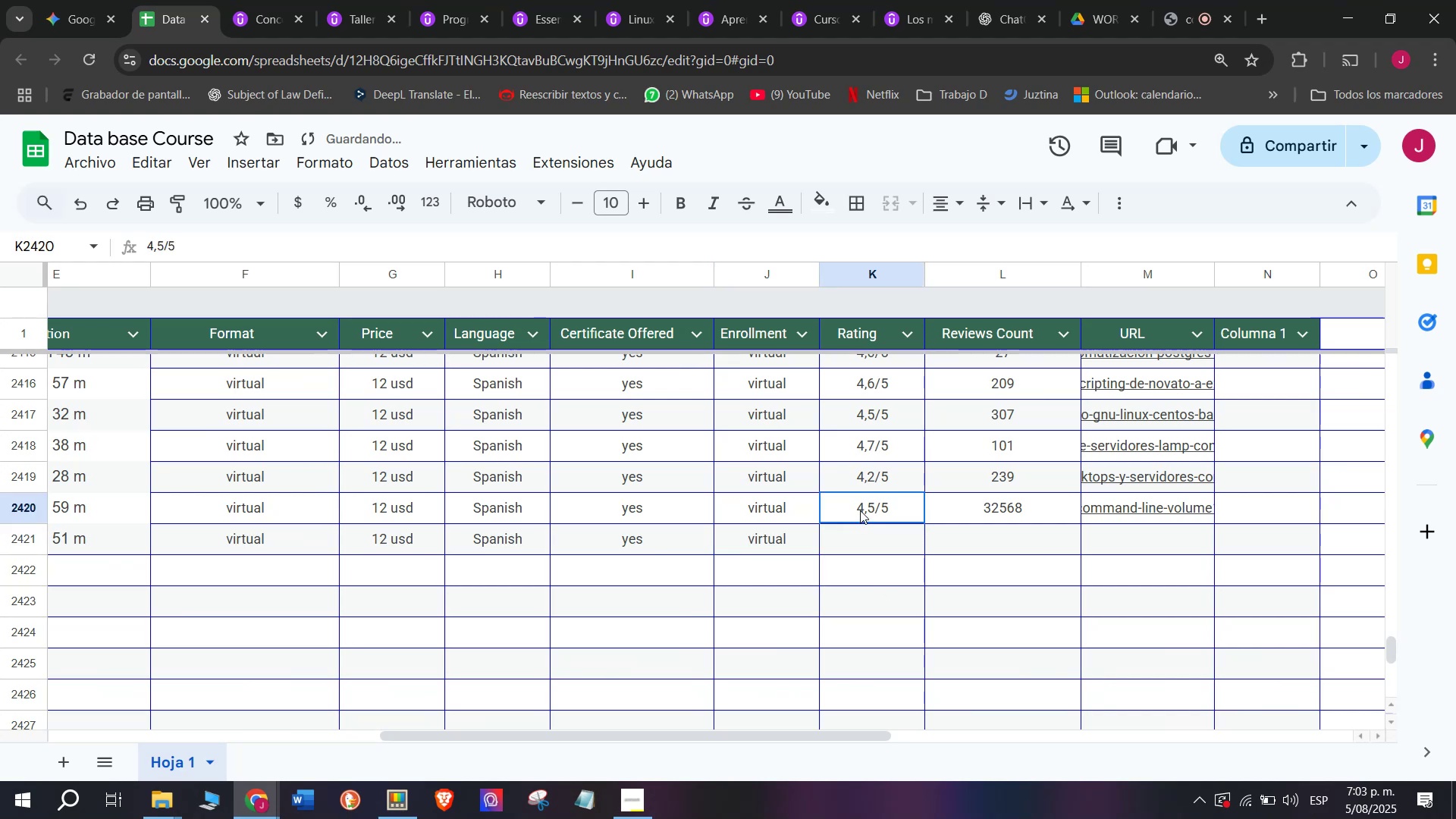 
key(Control+ControlLeft)
 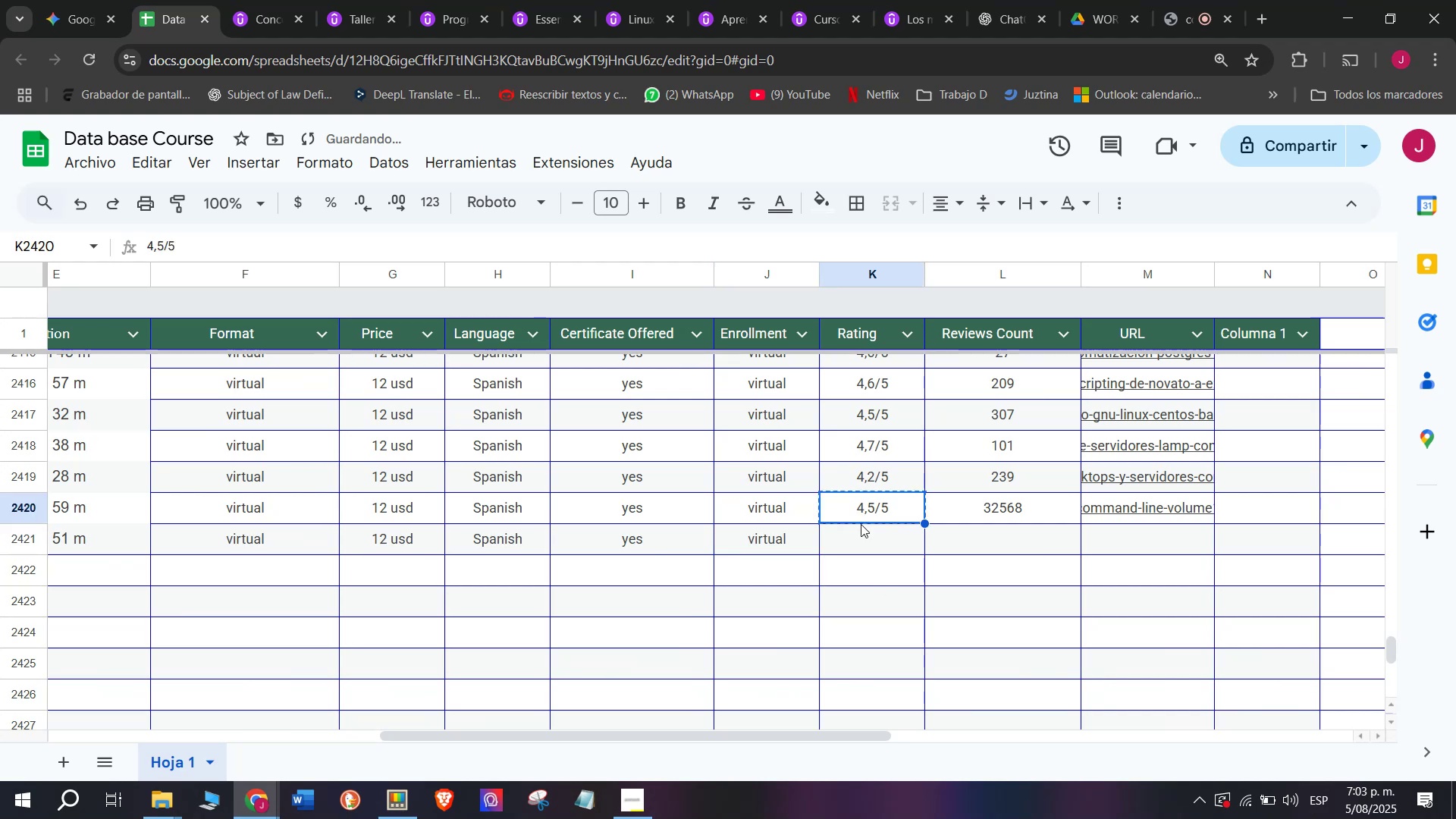 
key(Break)
 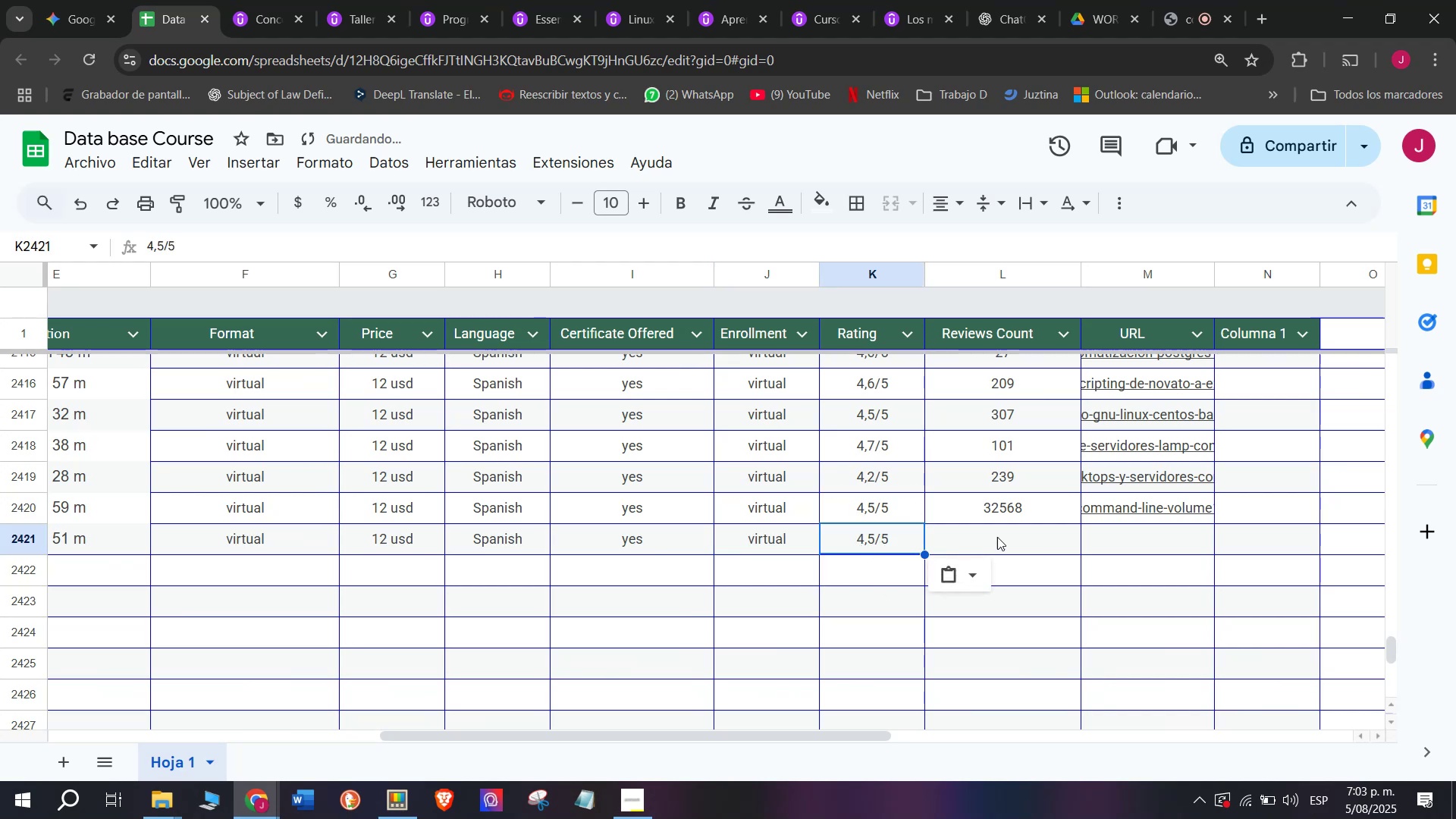 
key(Control+C)
 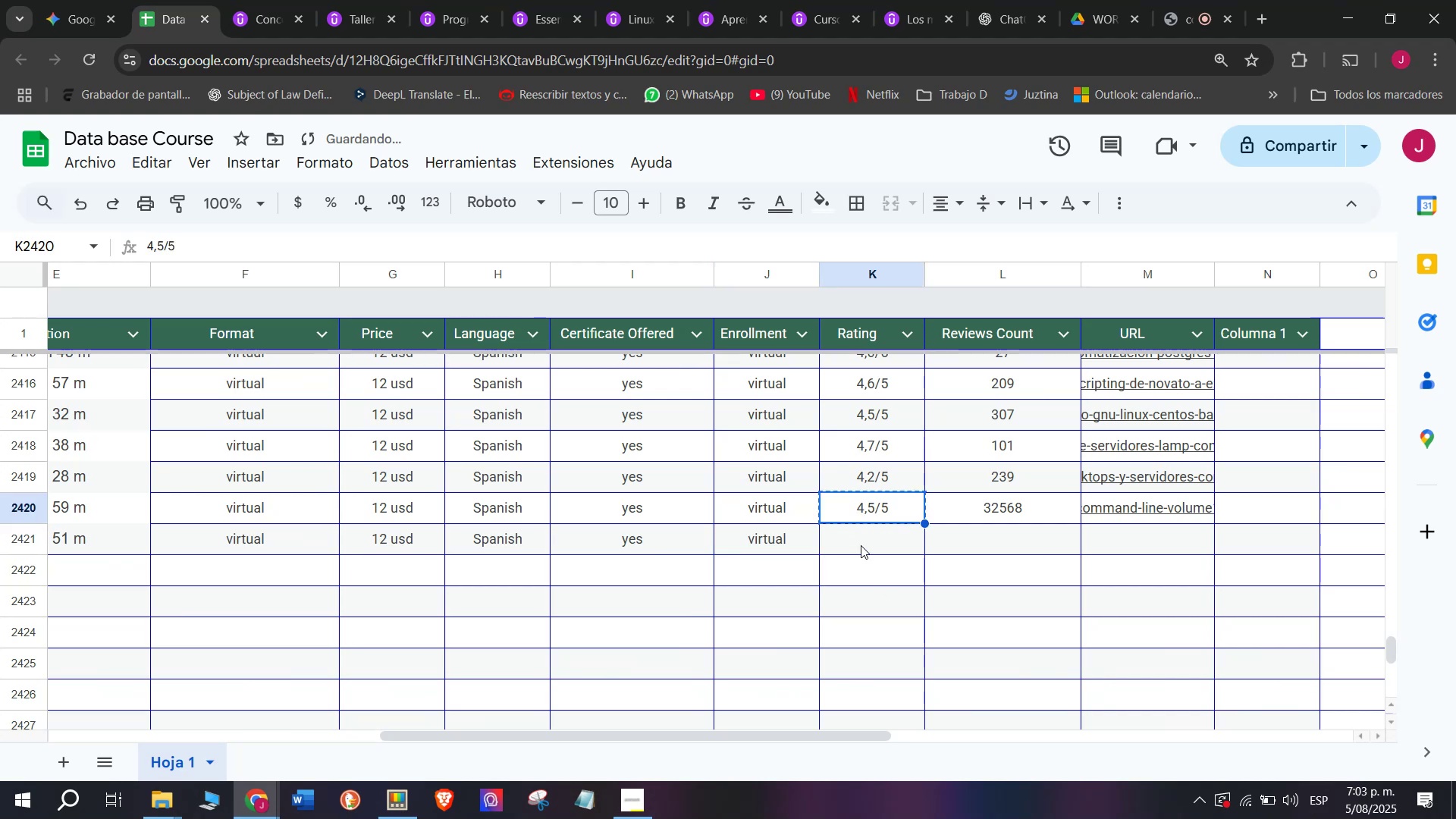 
triple_click([861, 545])
 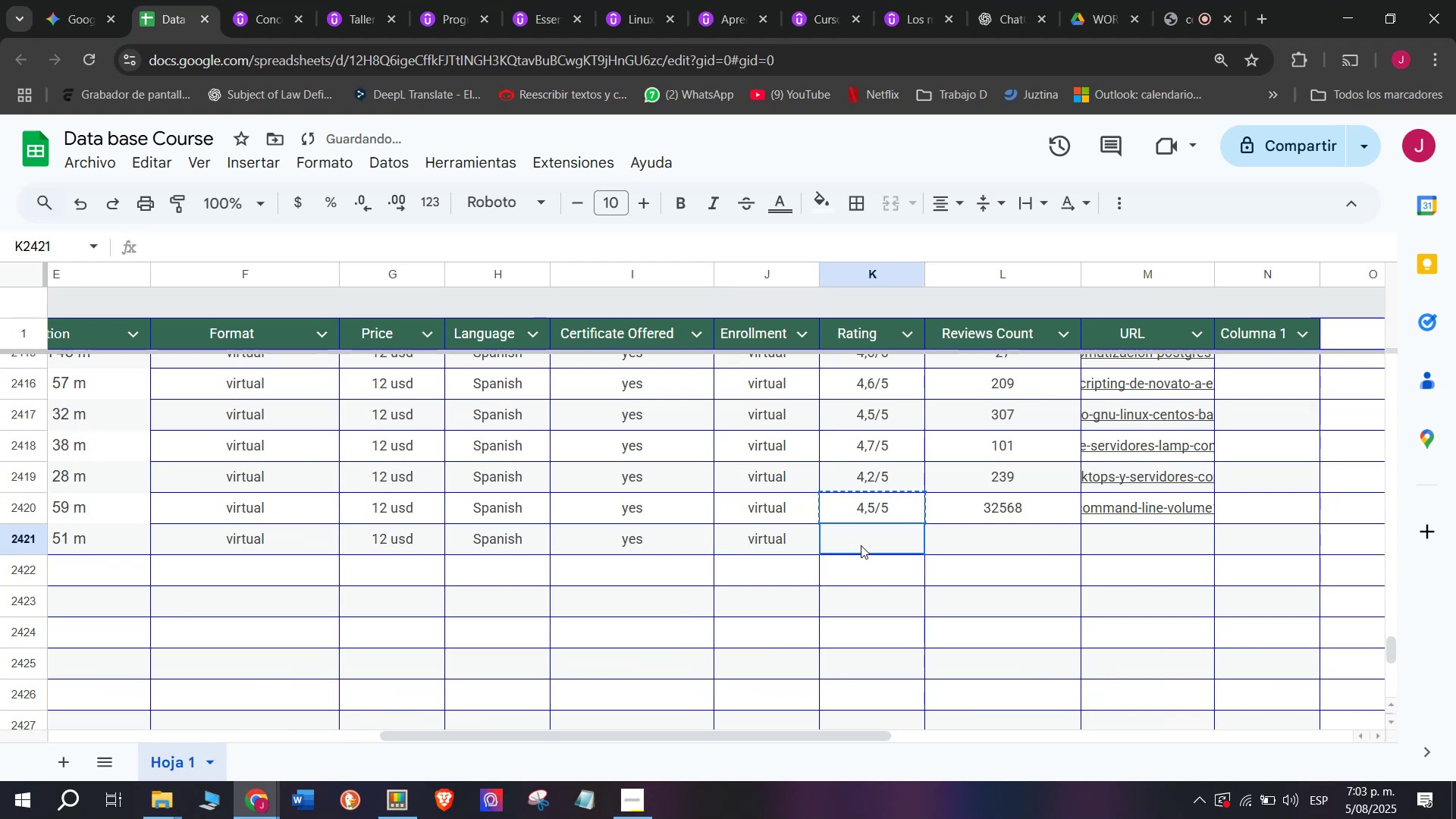 
key(Z)
 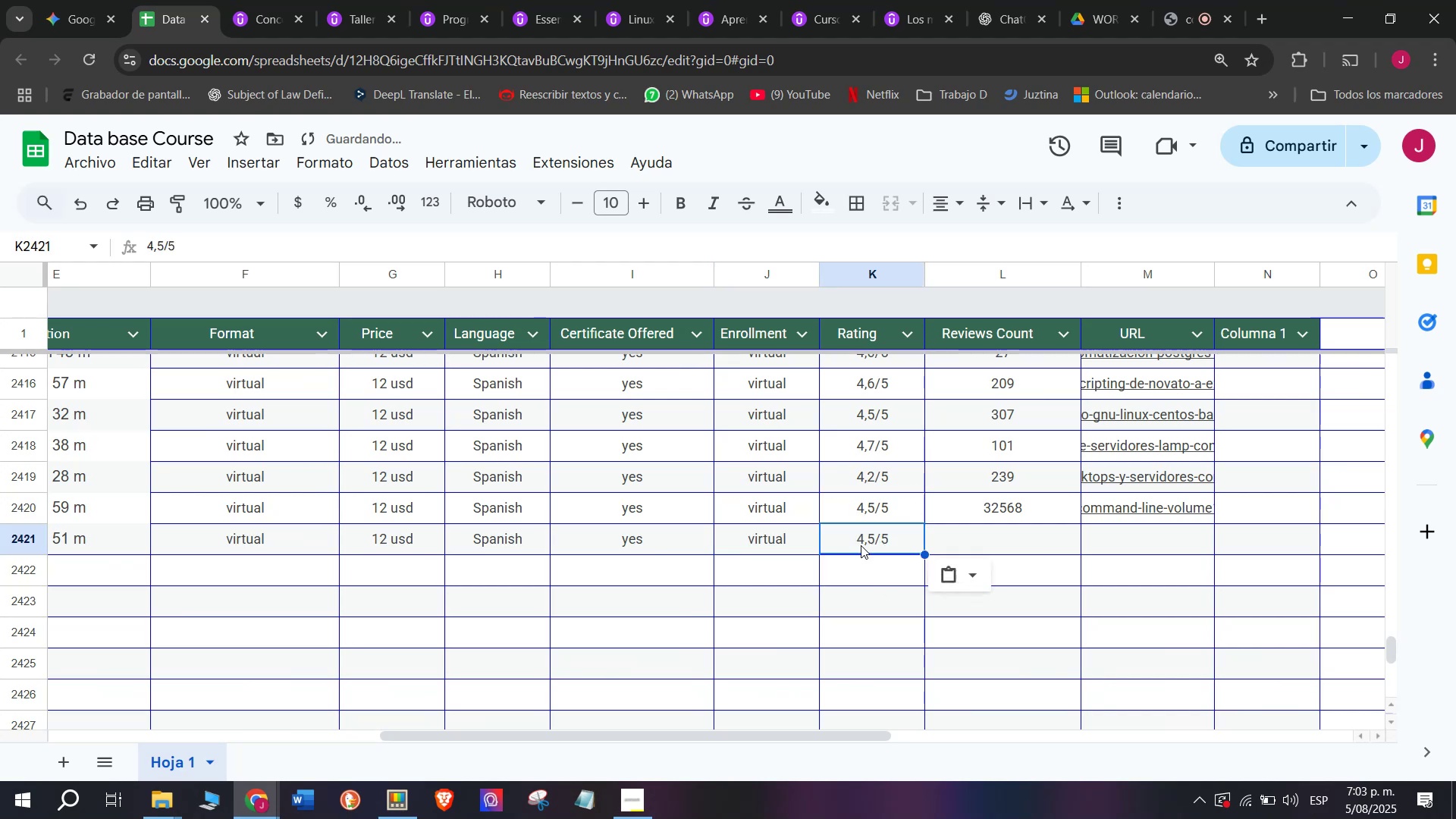 
key(Control+ControlLeft)
 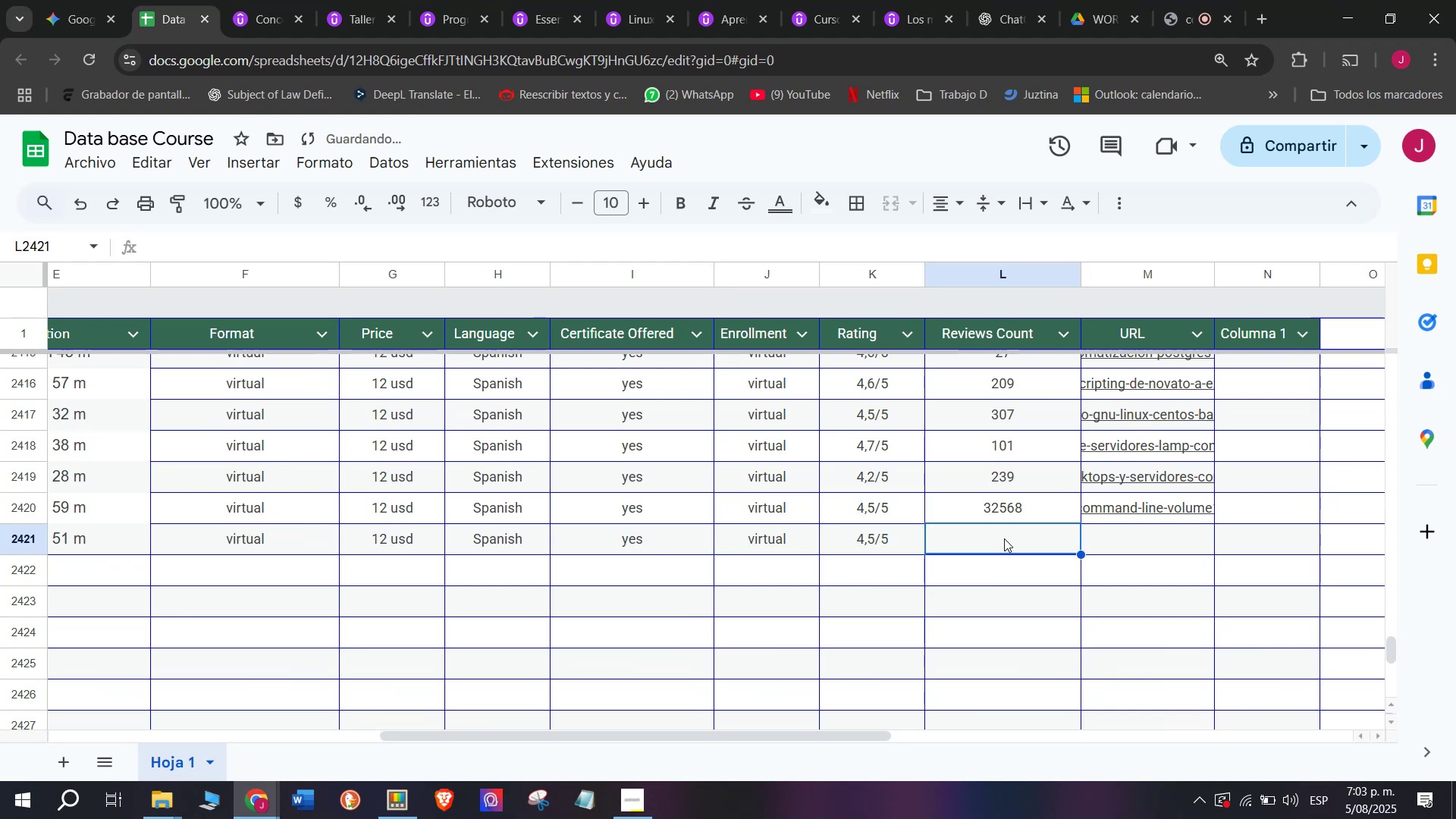 
key(Control+V)
 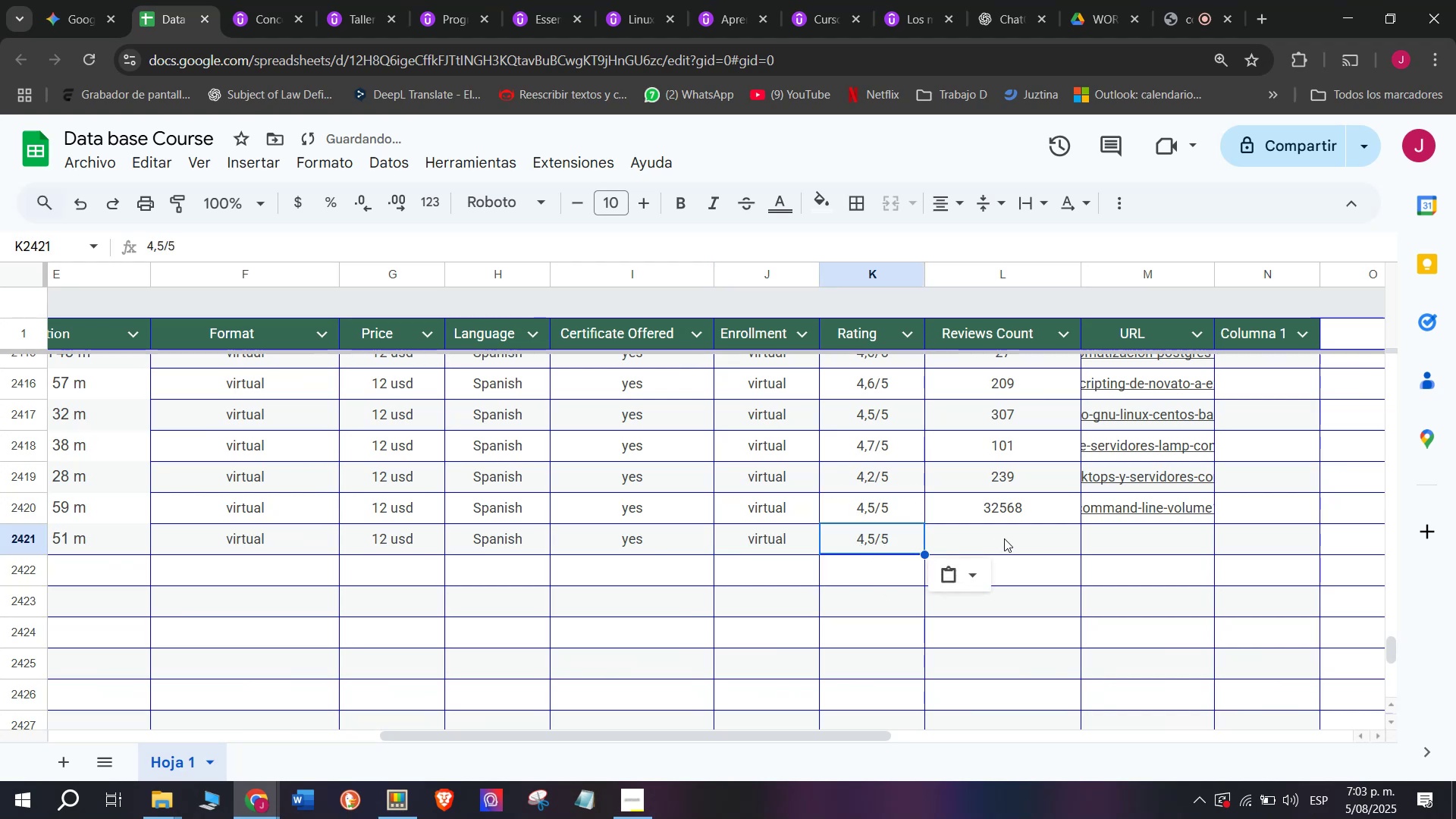 
triple_click([1004, 538])
 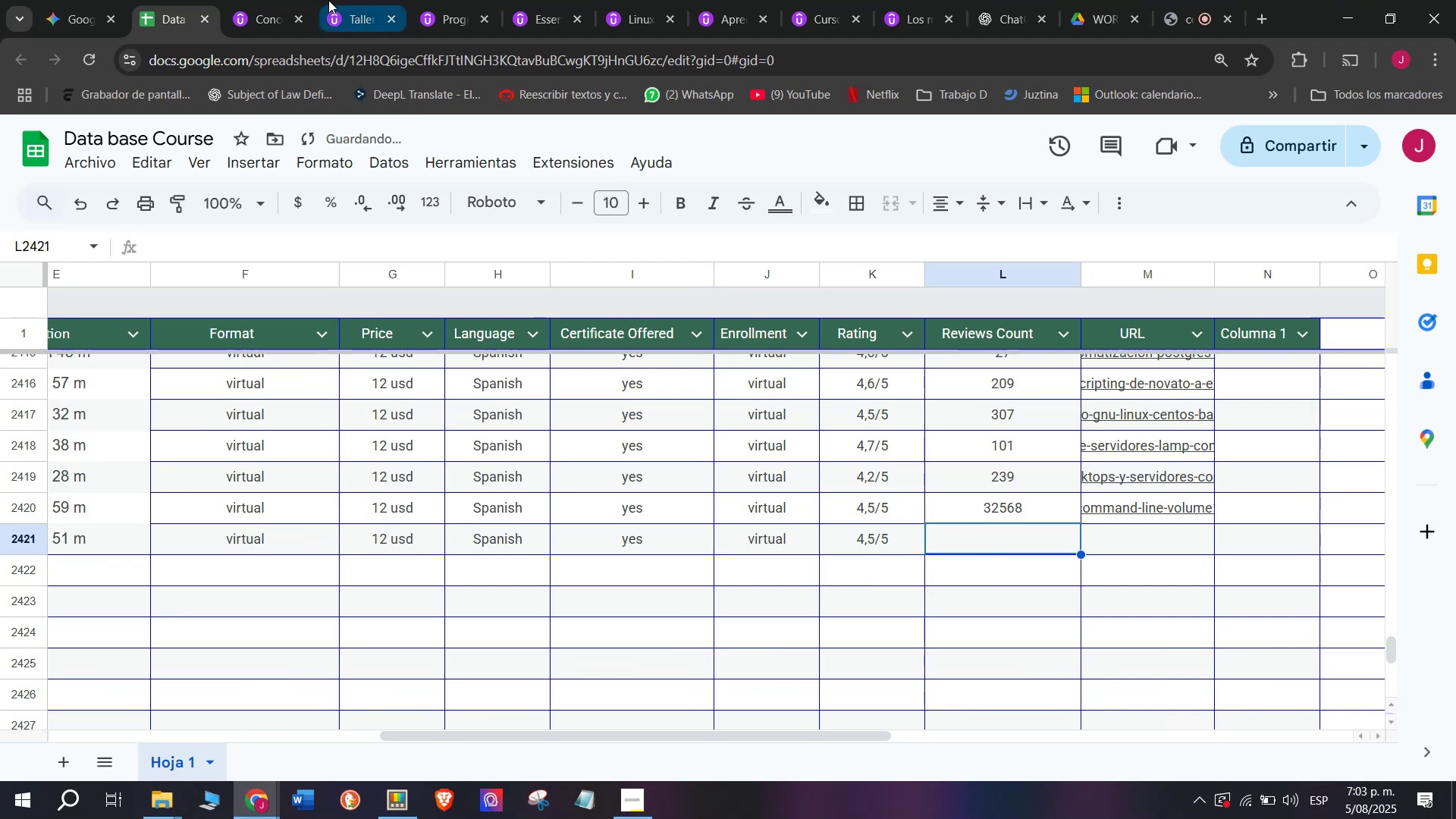 
left_click([256, 0])
 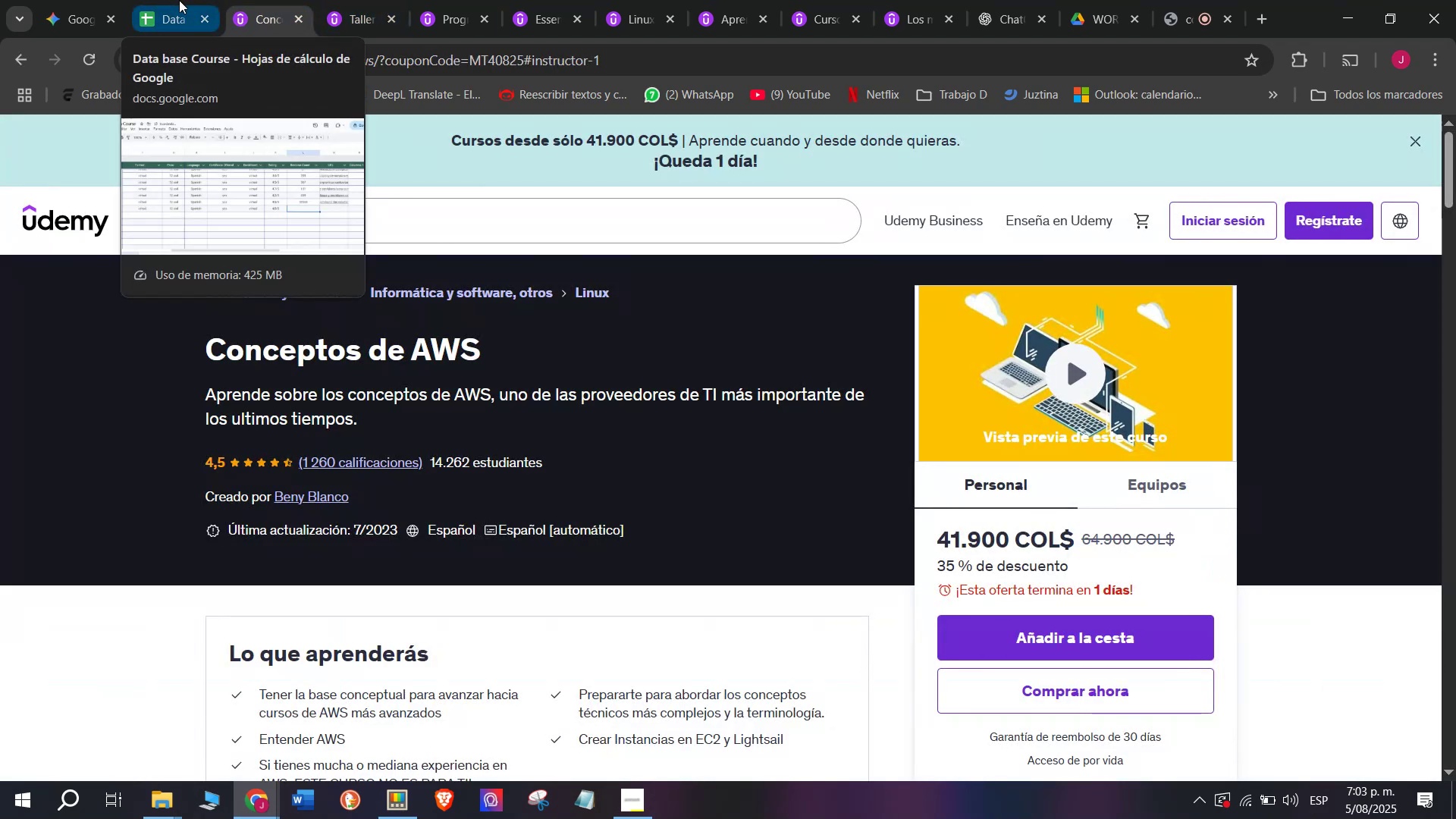 
left_click([179, 0])
 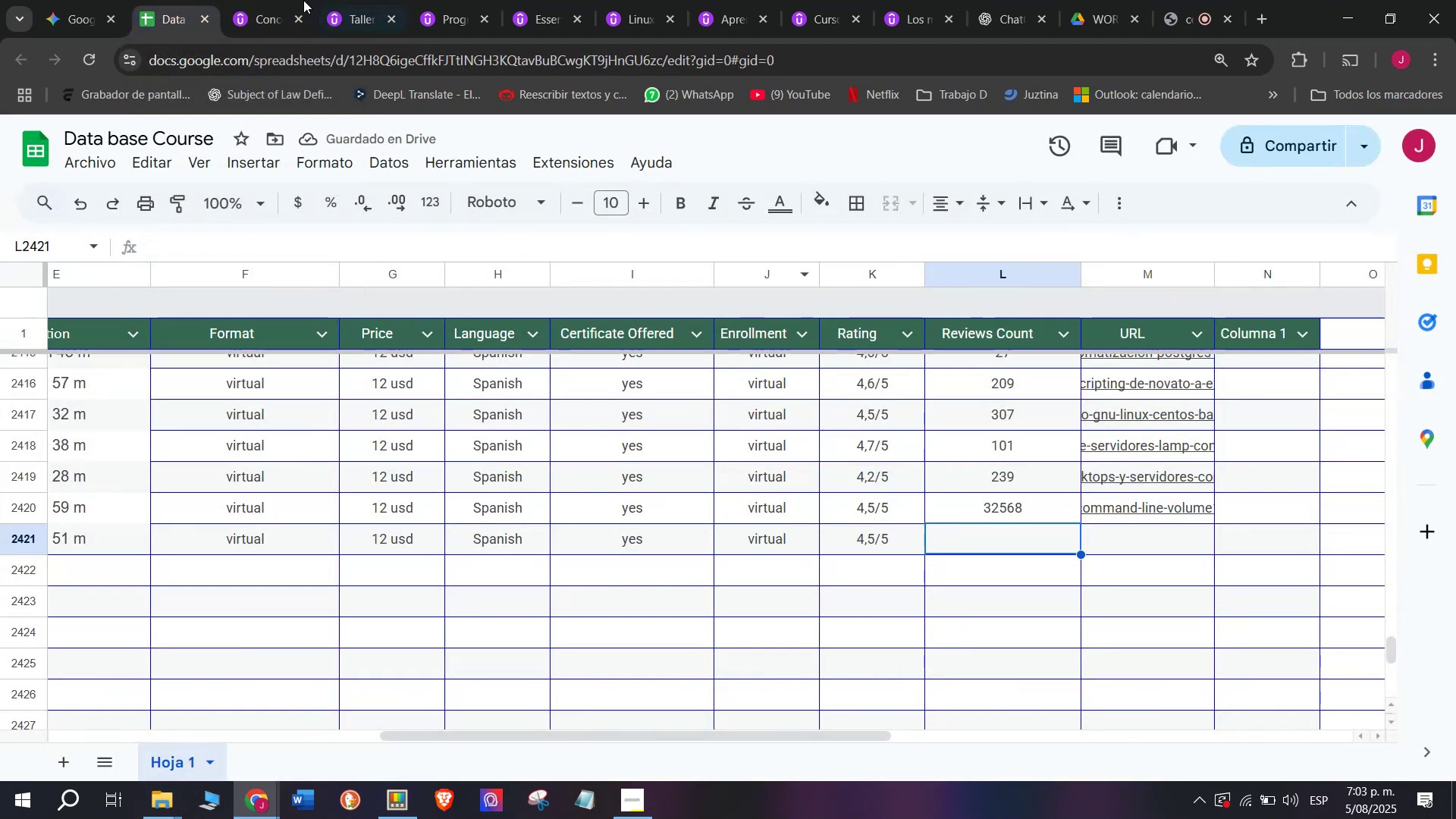 
left_click([287, 0])
 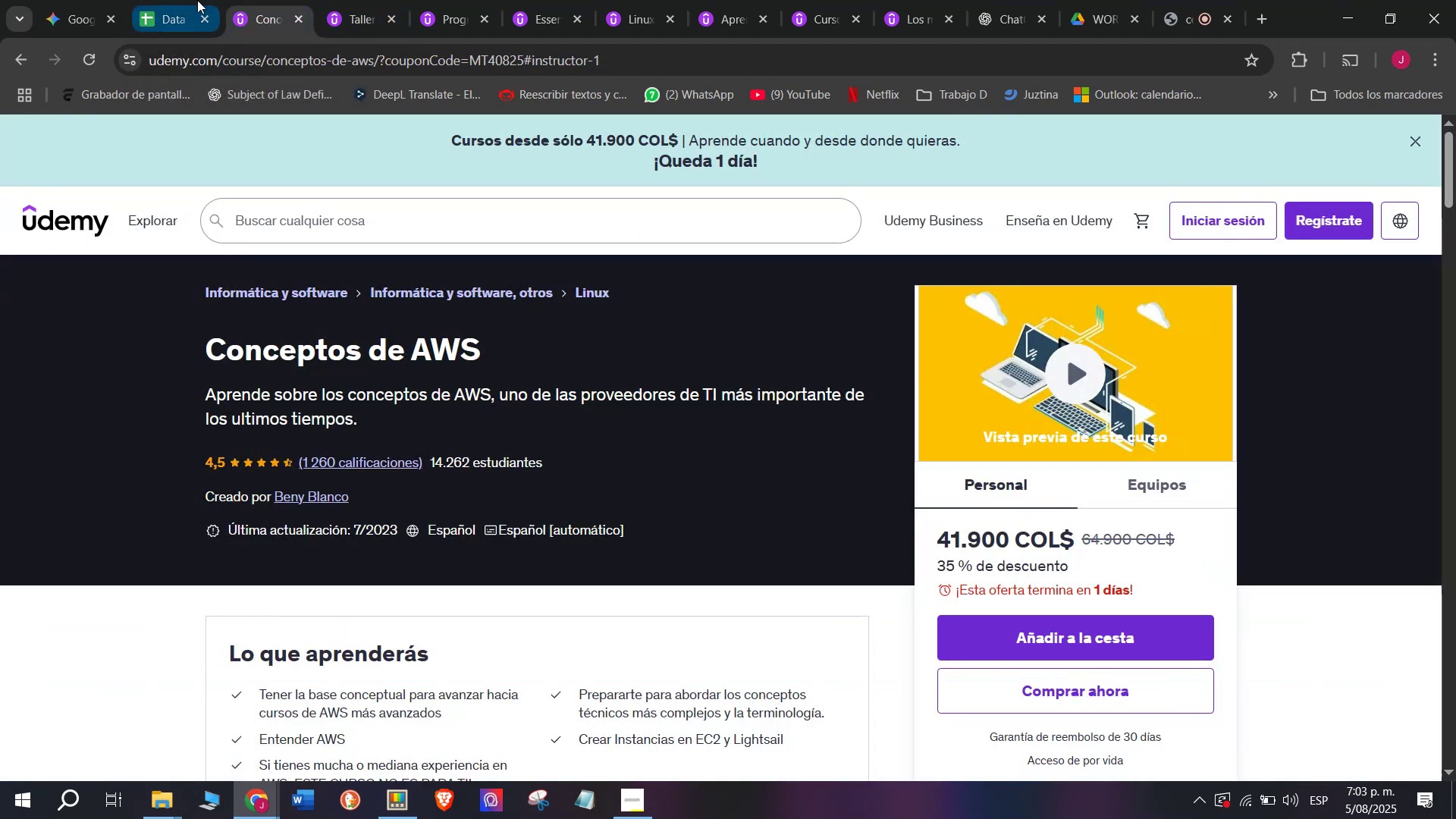 
left_click([197, 0])
 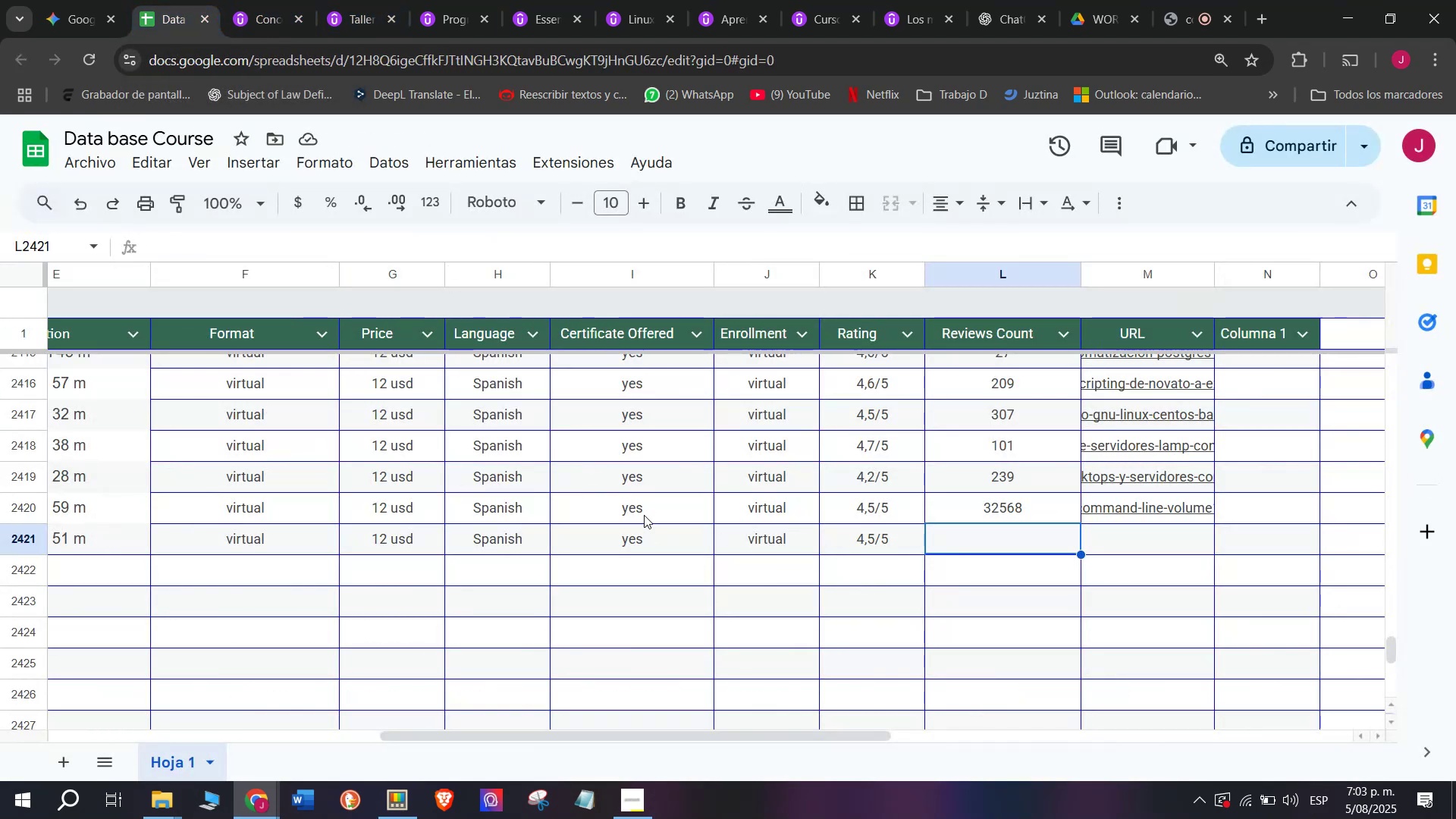 
type(1260)
 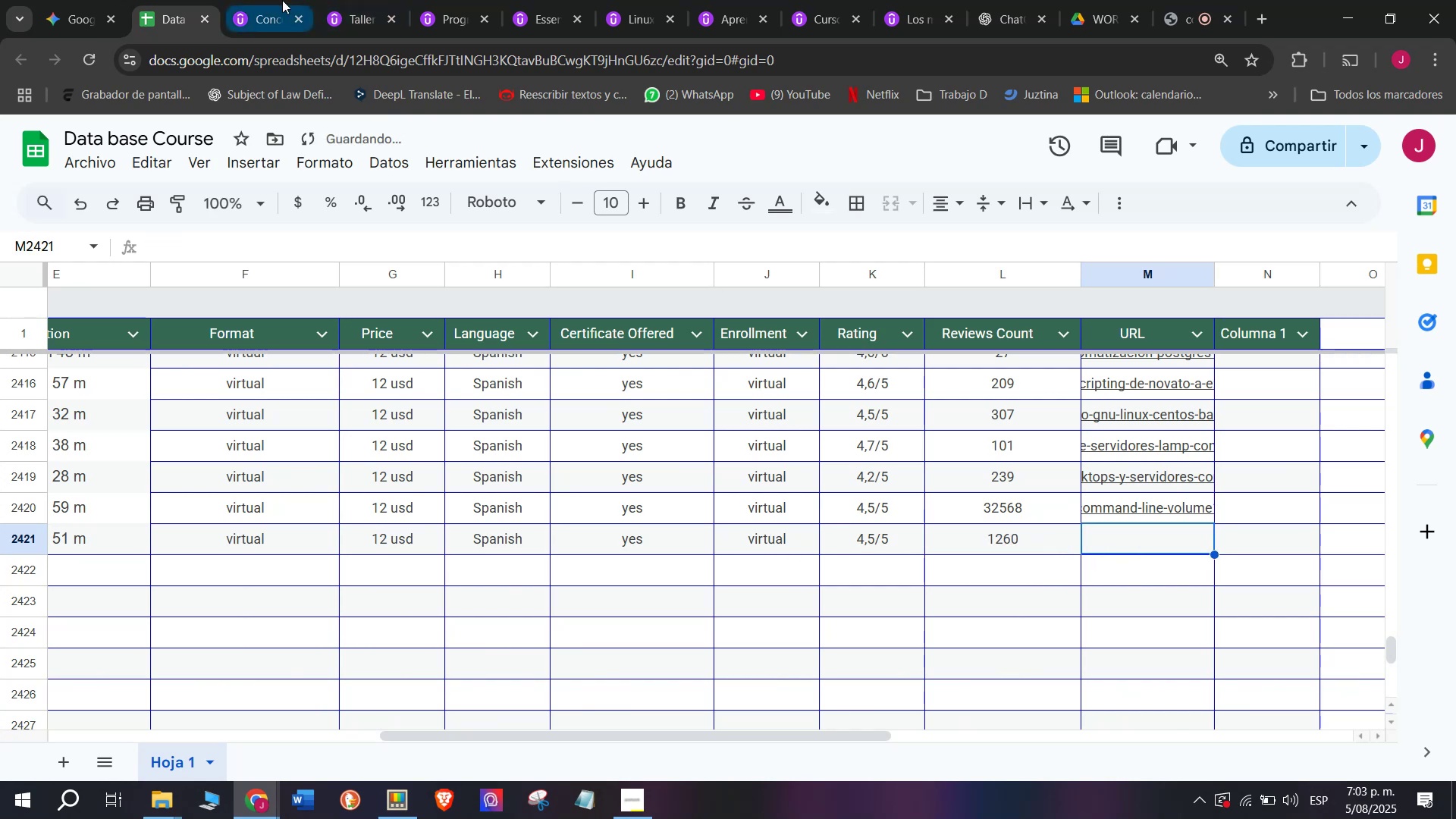 
double_click([306, 52])
 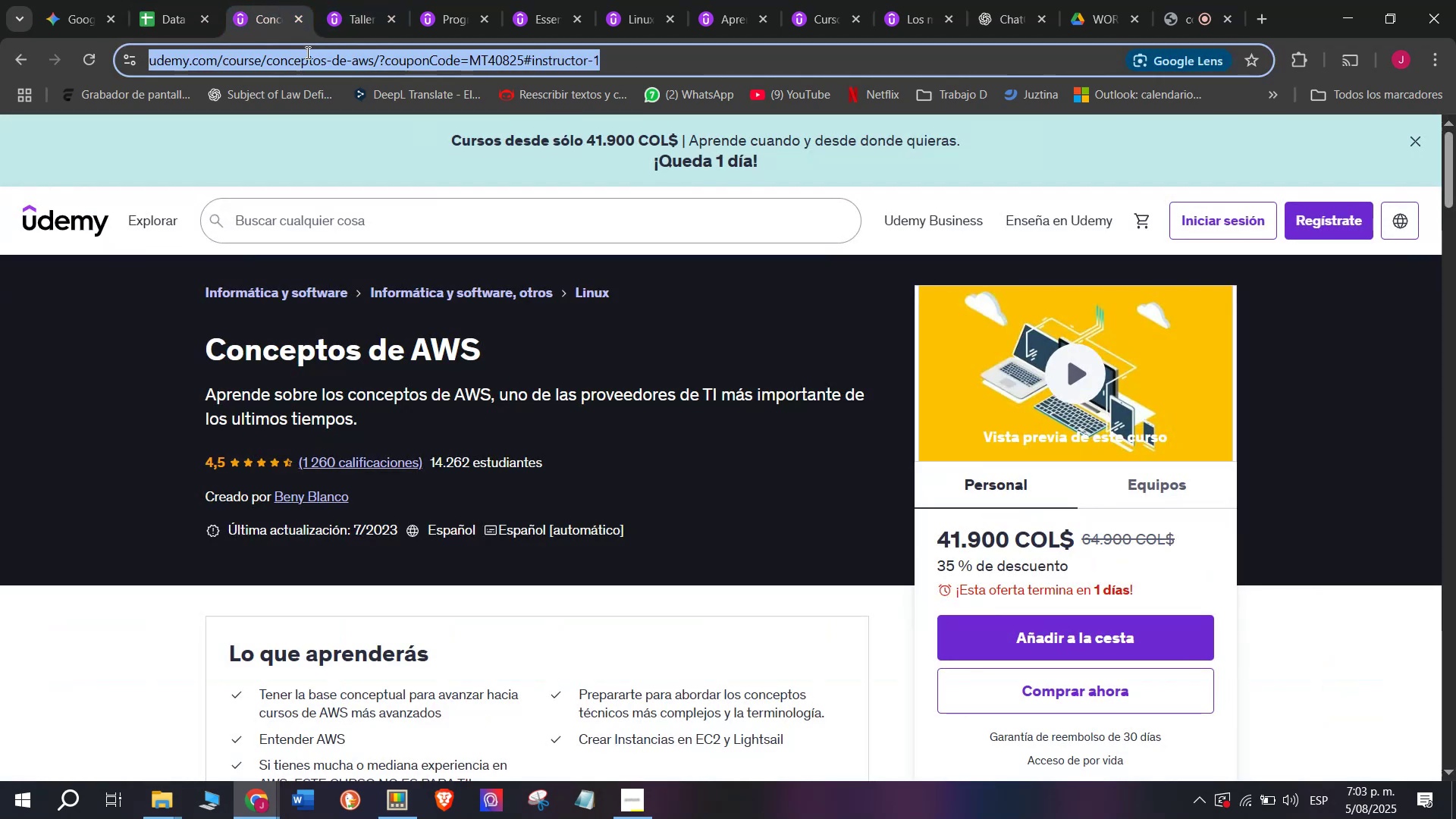 
triple_click([306, 52])
 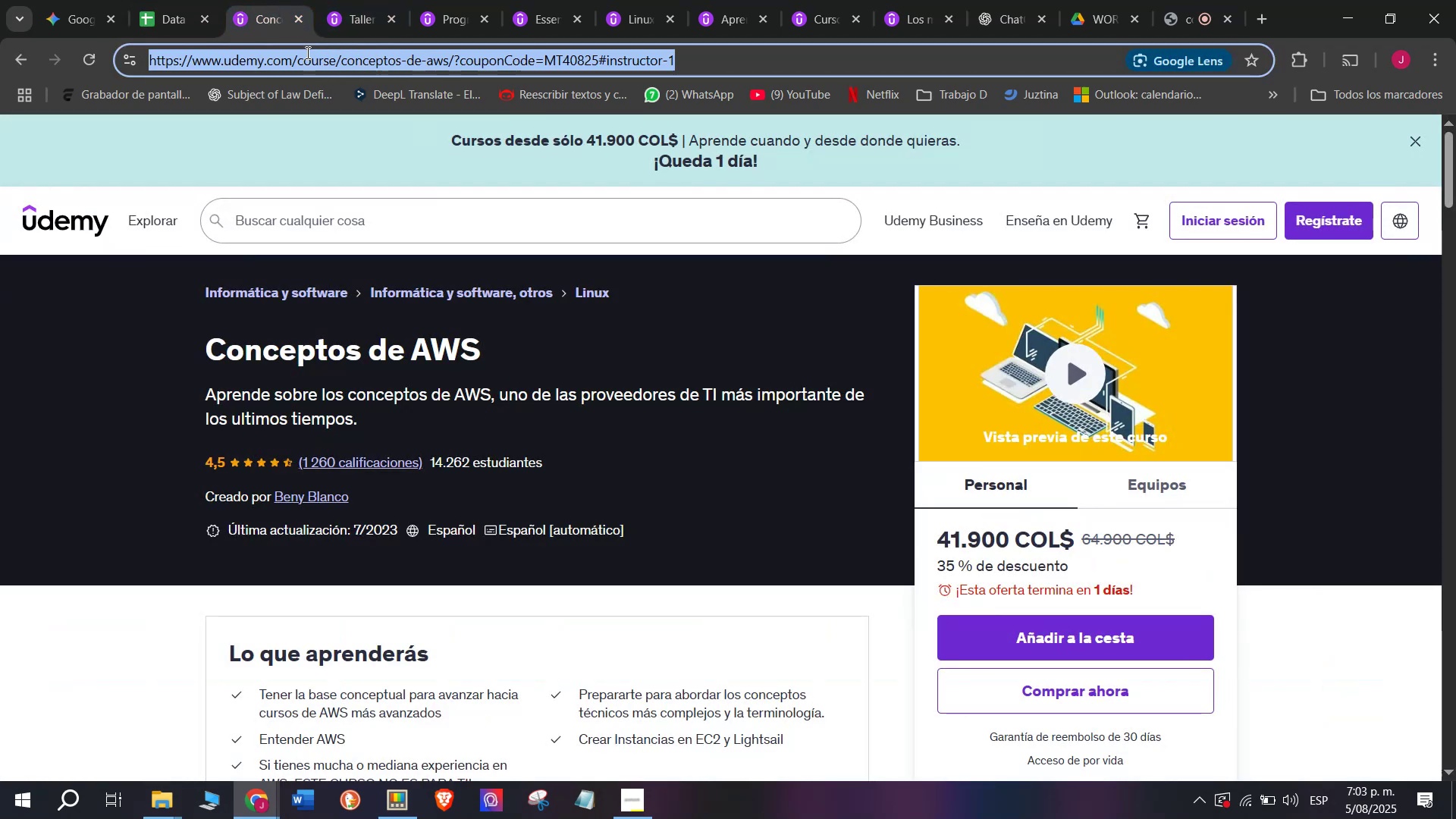 
triple_click([306, 52])
 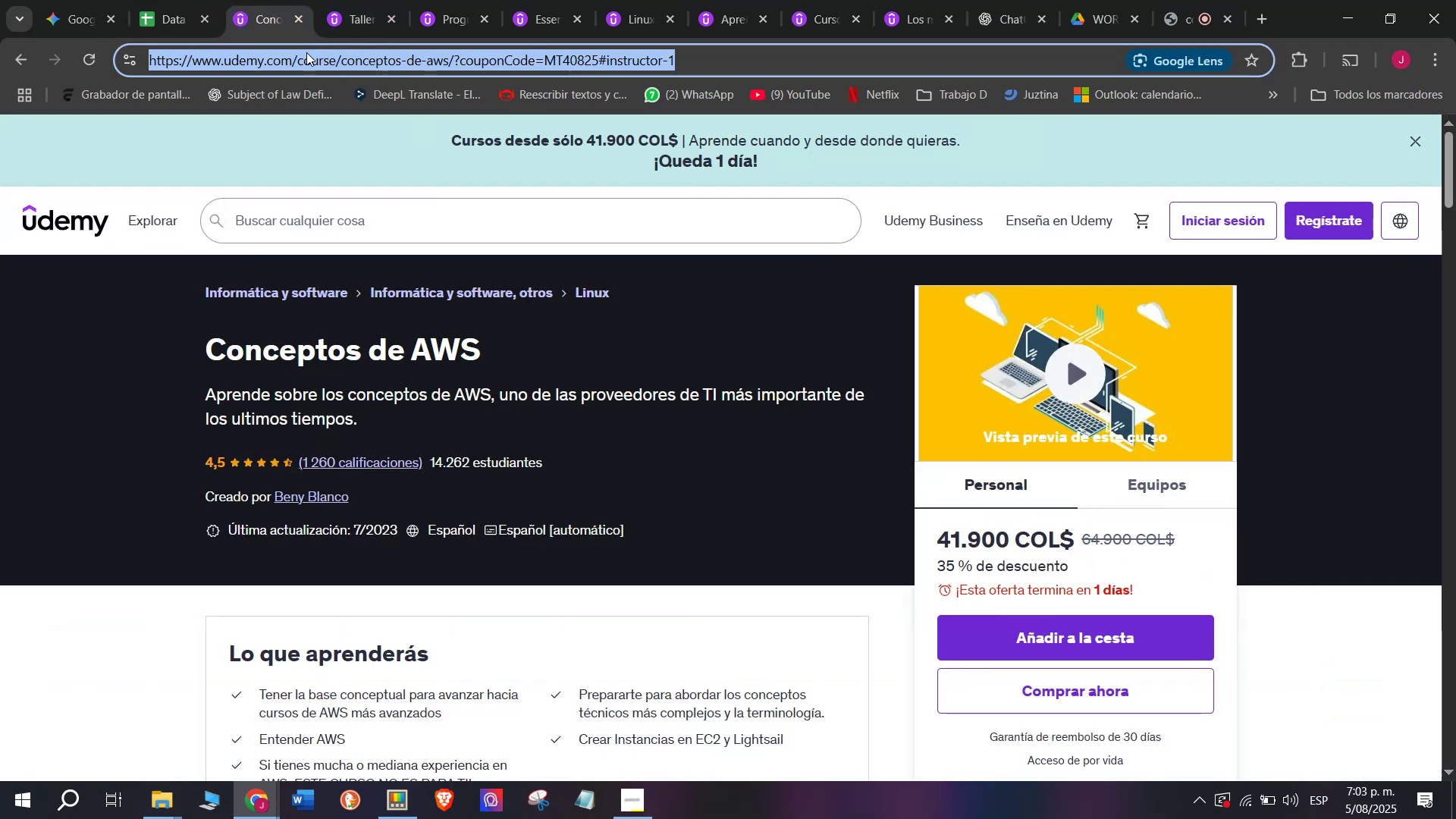 
key(Control+ControlLeft)
 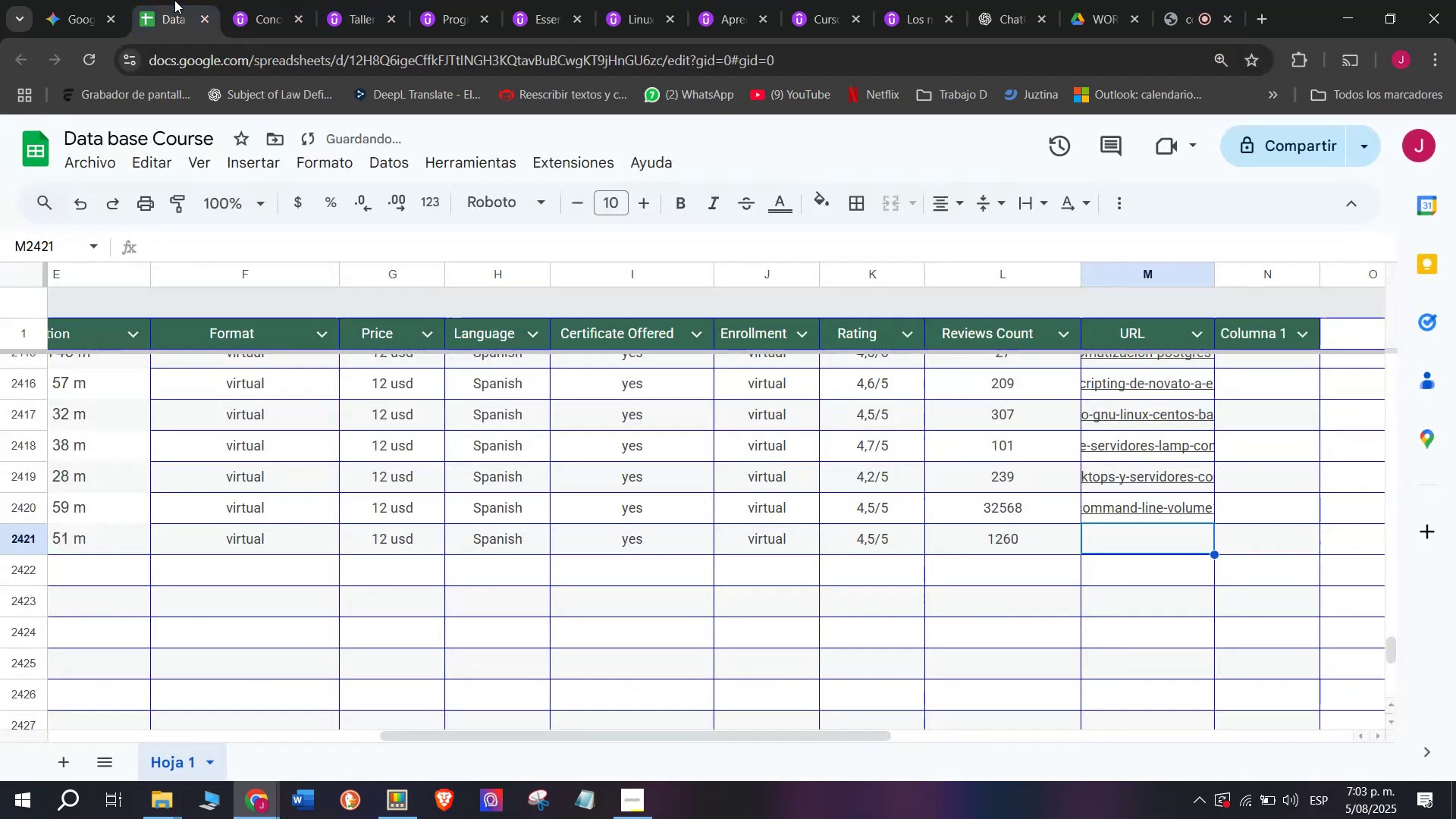 
key(Break)
 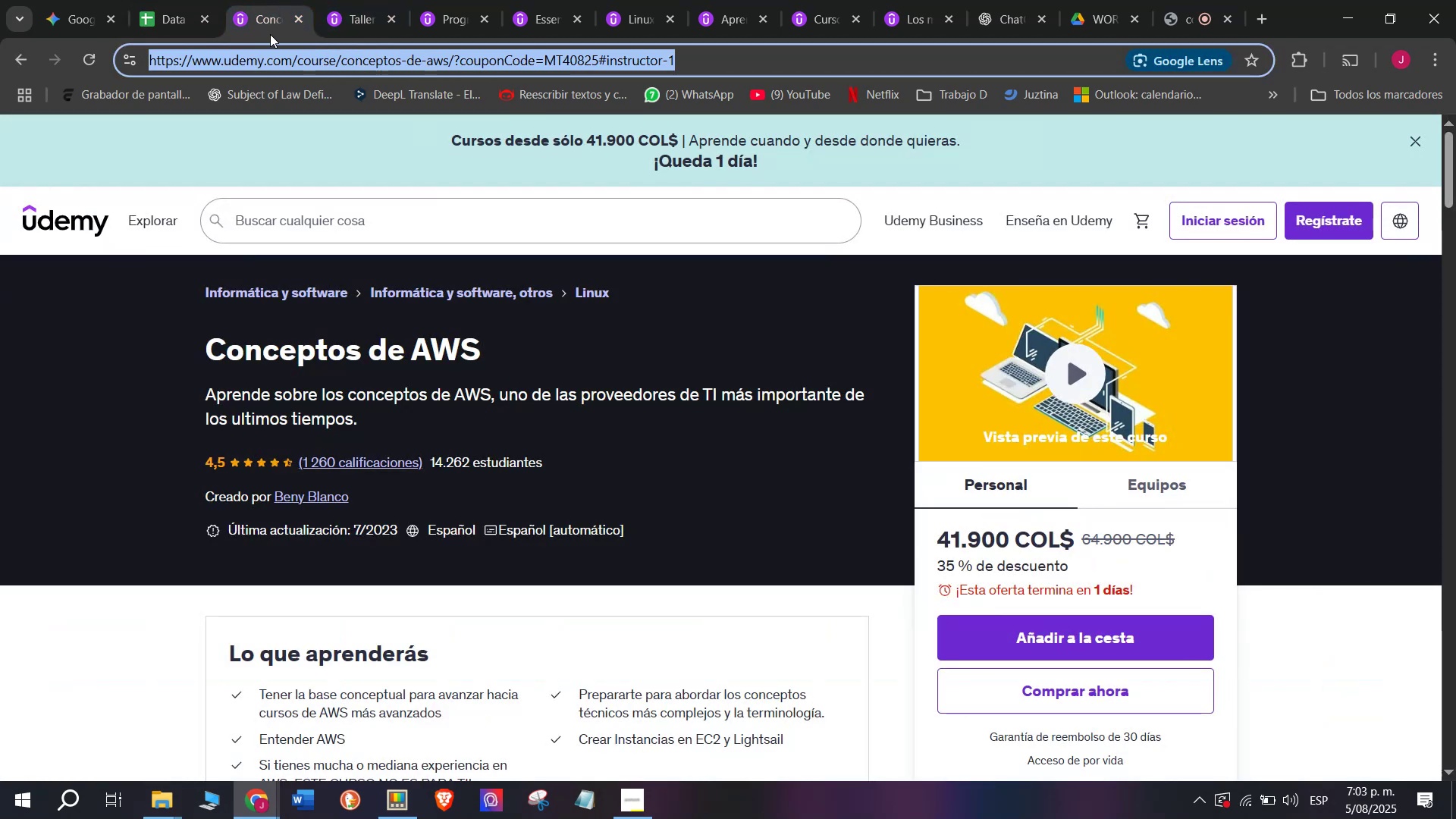 
key(Control+C)
 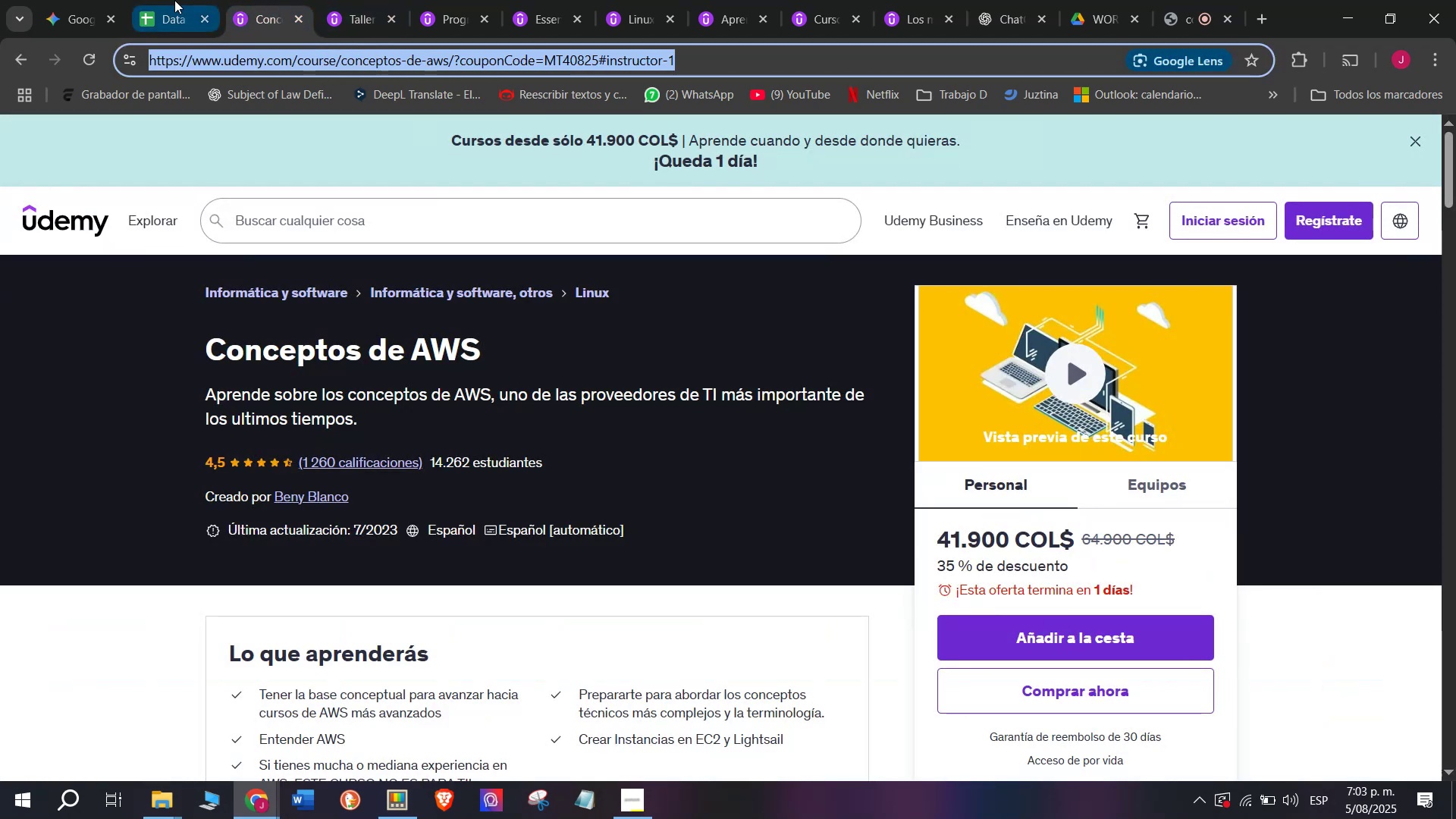 
triple_click([174, 0])
 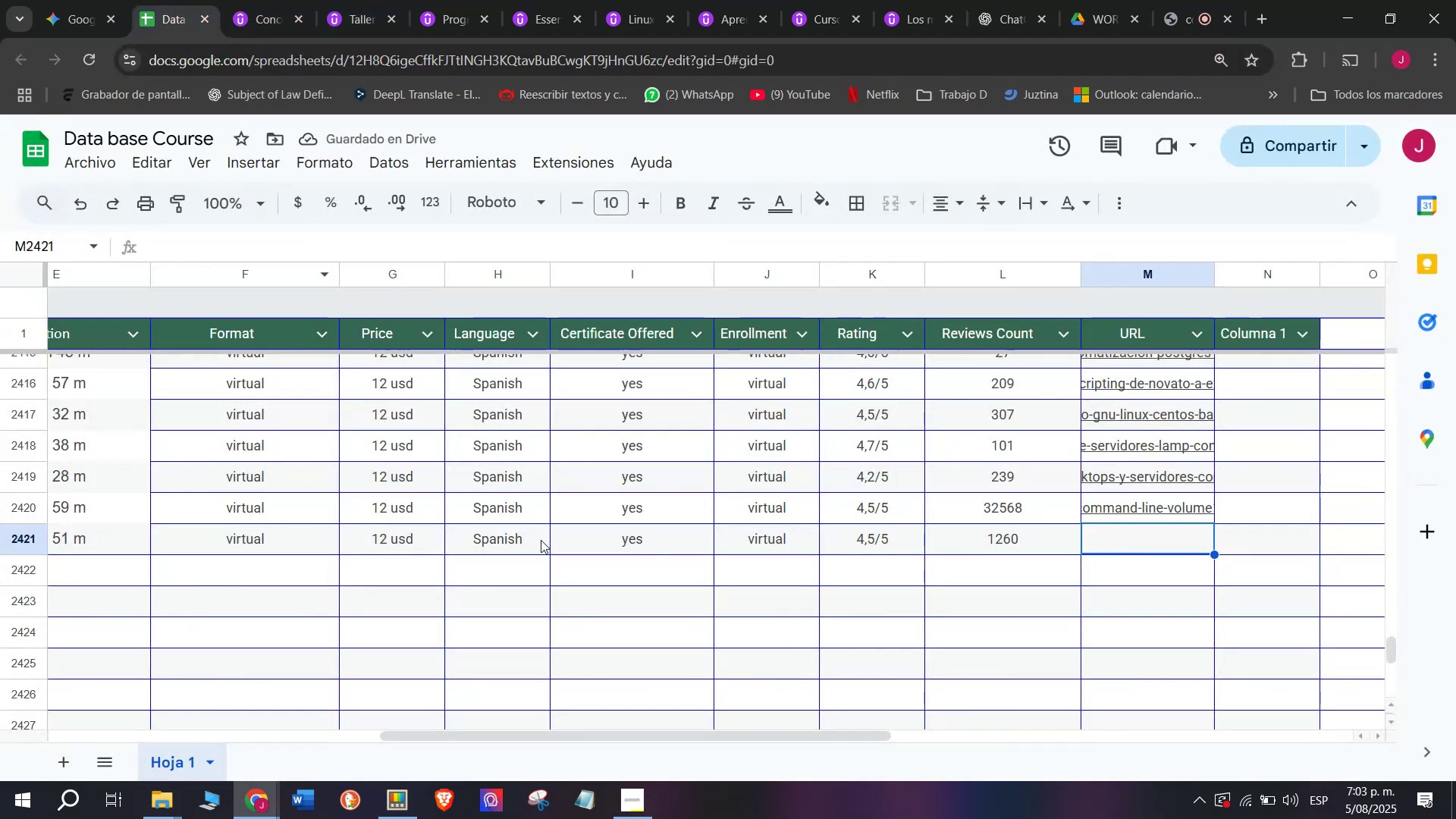 
key(Z)
 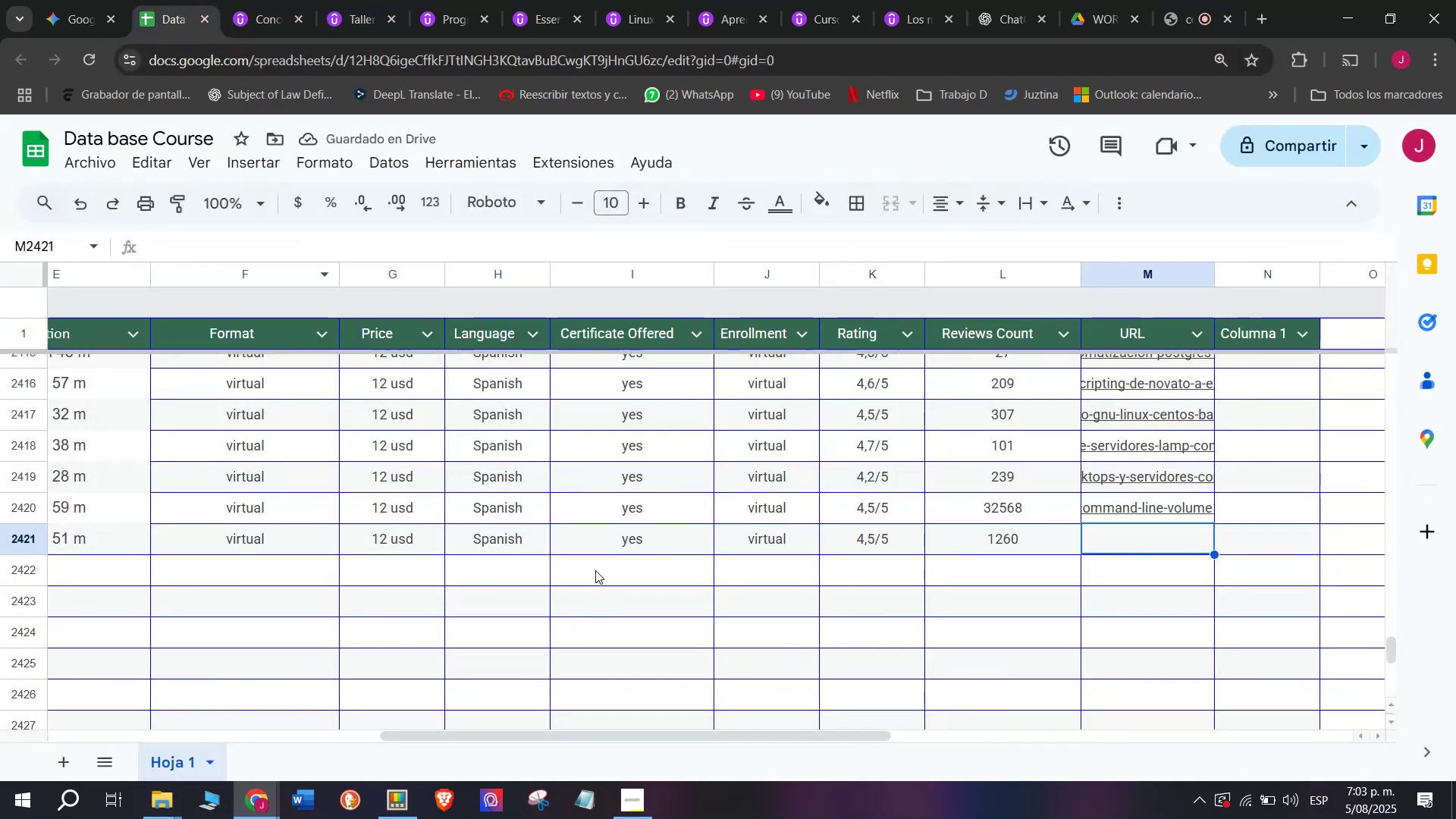 
key(Control+ControlLeft)
 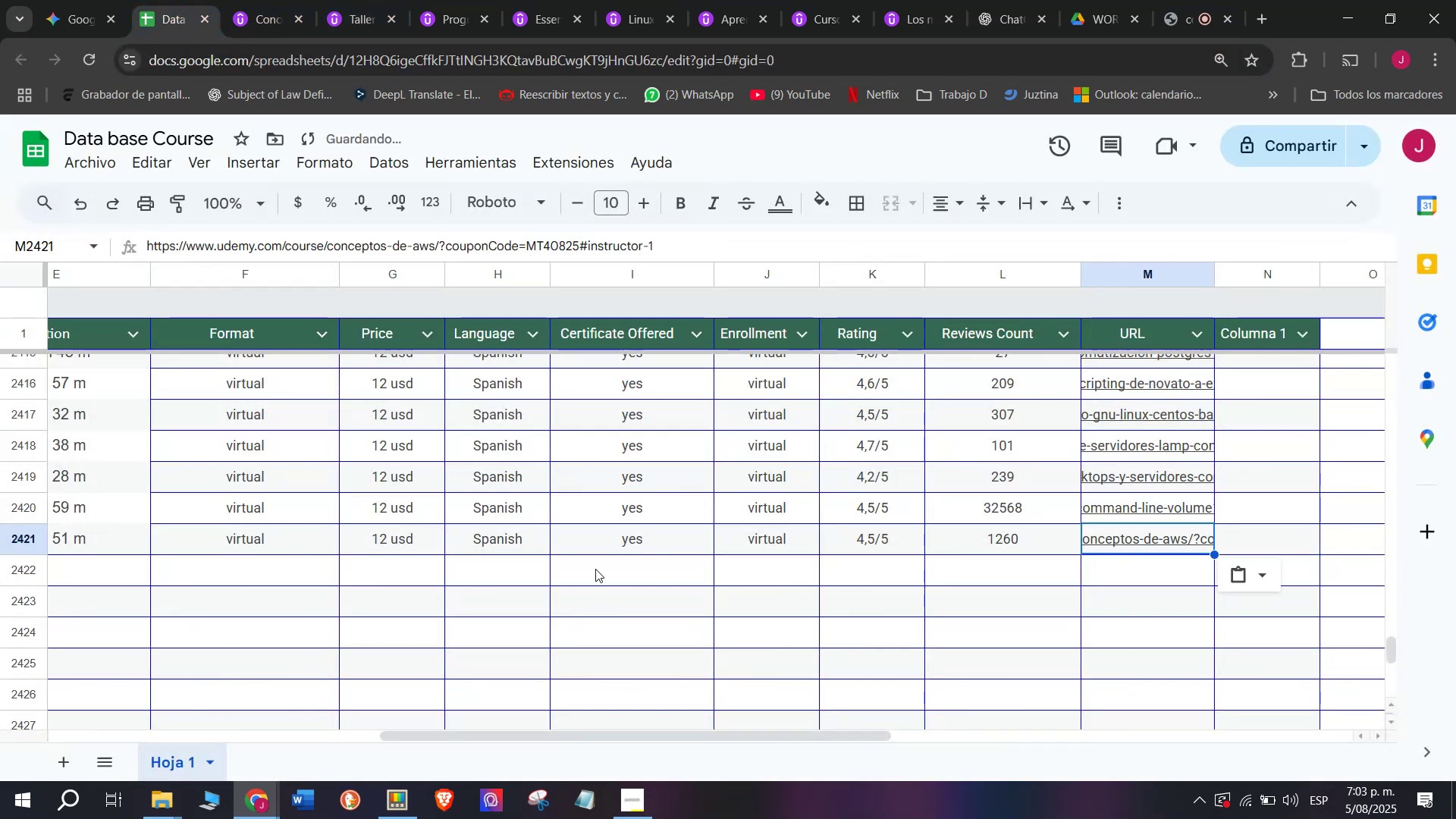 
key(Control+V)
 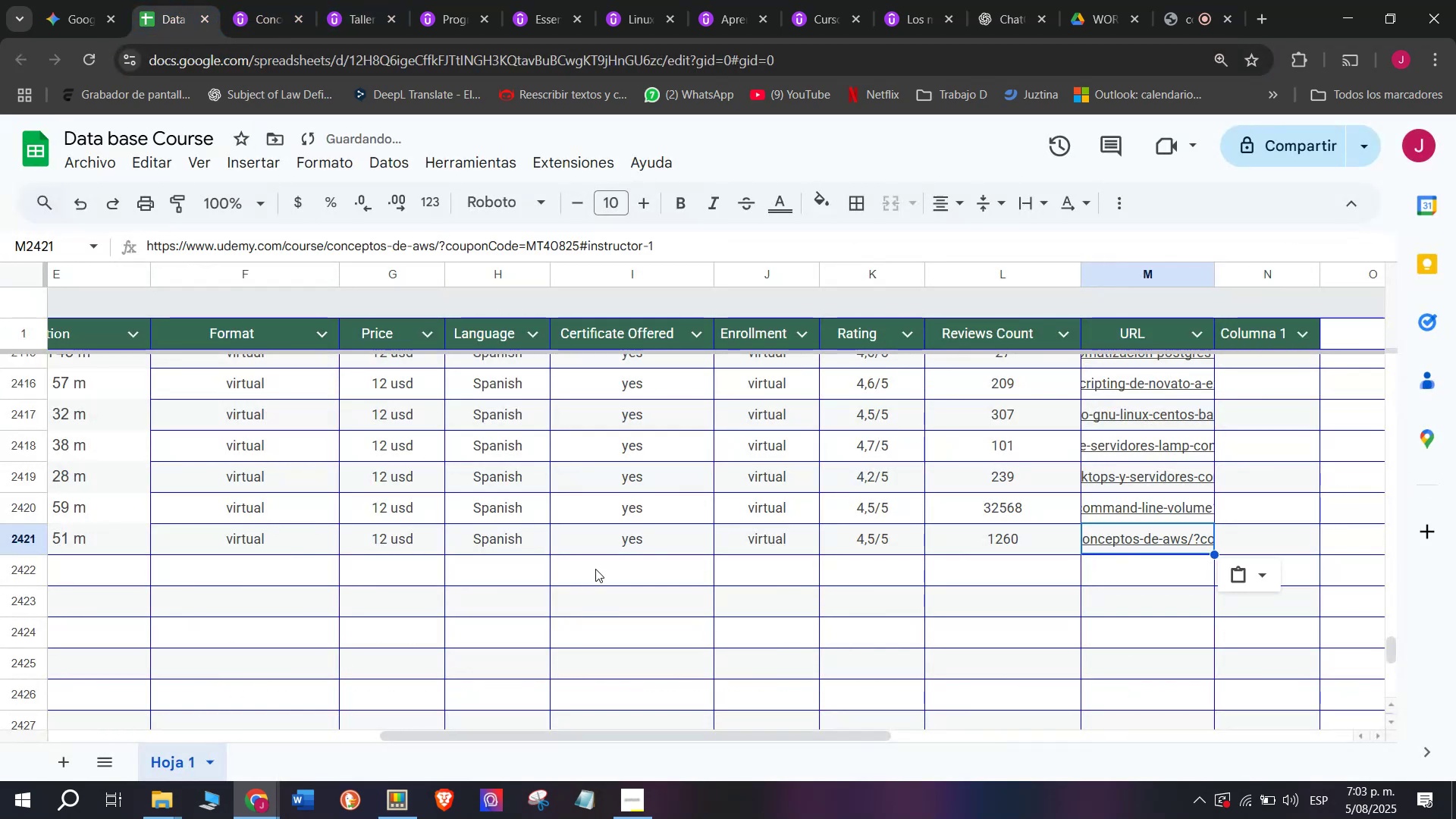 
scroll: coordinate [315, 636], scroll_direction: up, amount: 4.0
 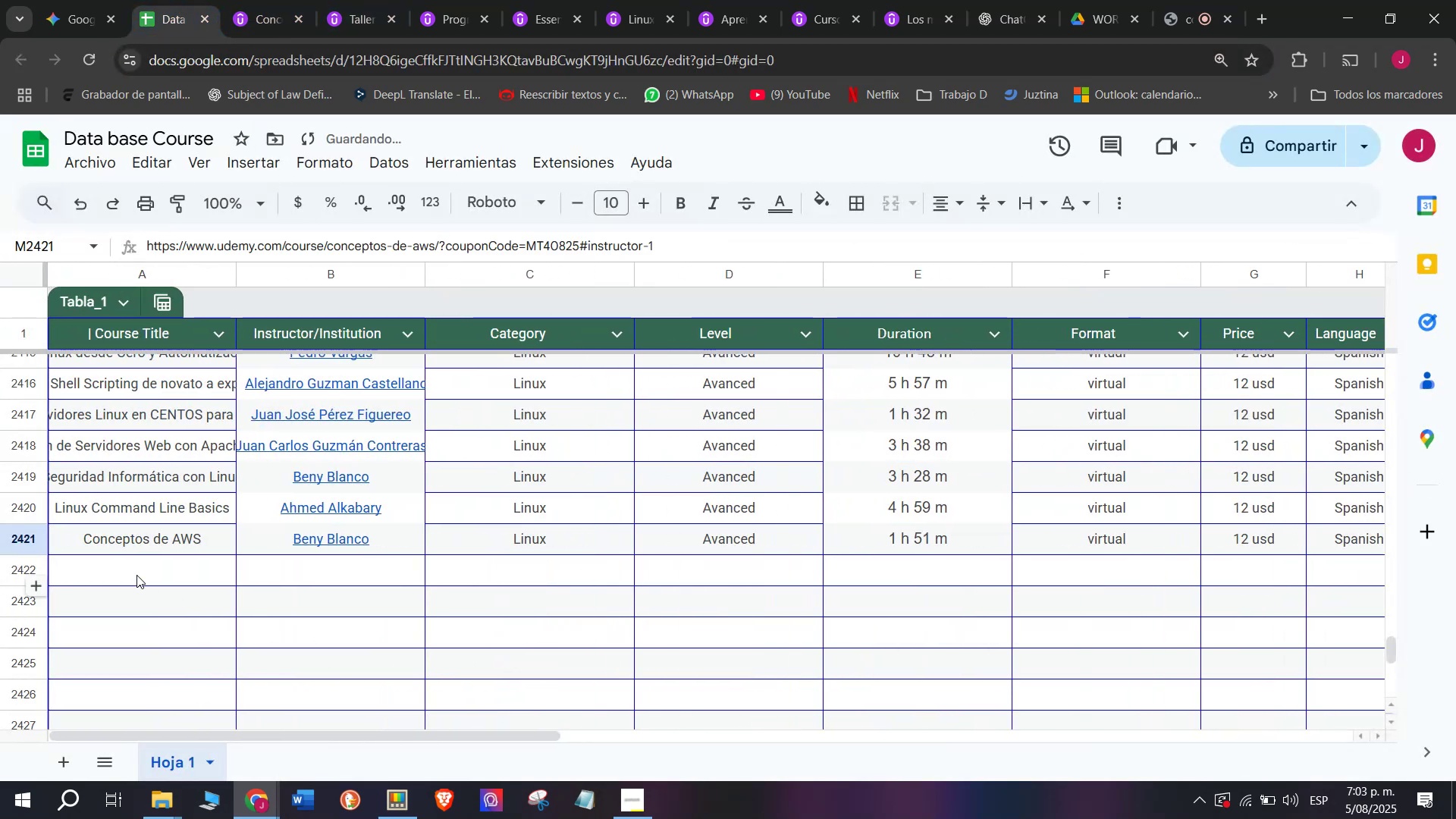 
left_click([136, 571])
 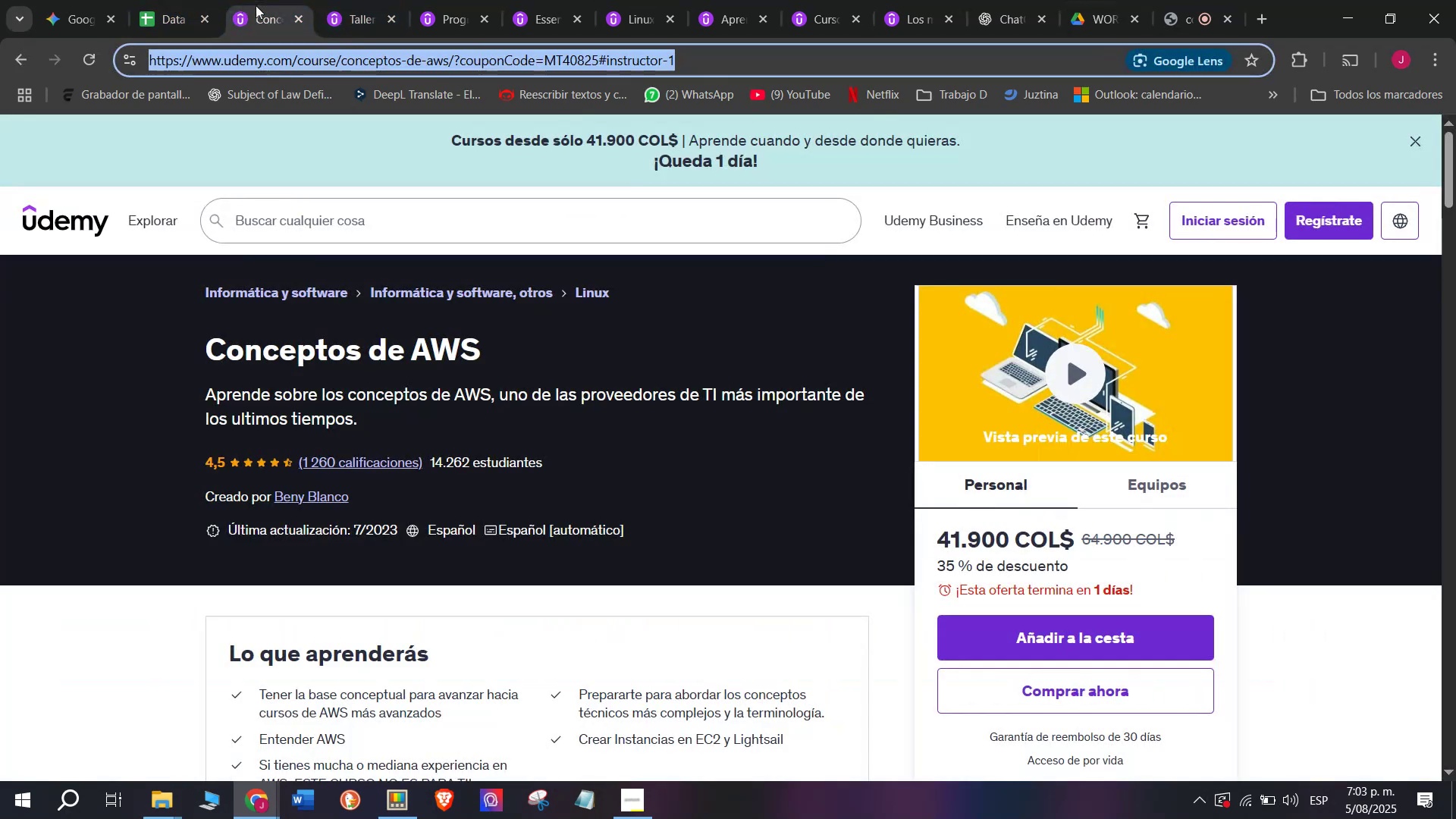 
double_click([306, 15])
 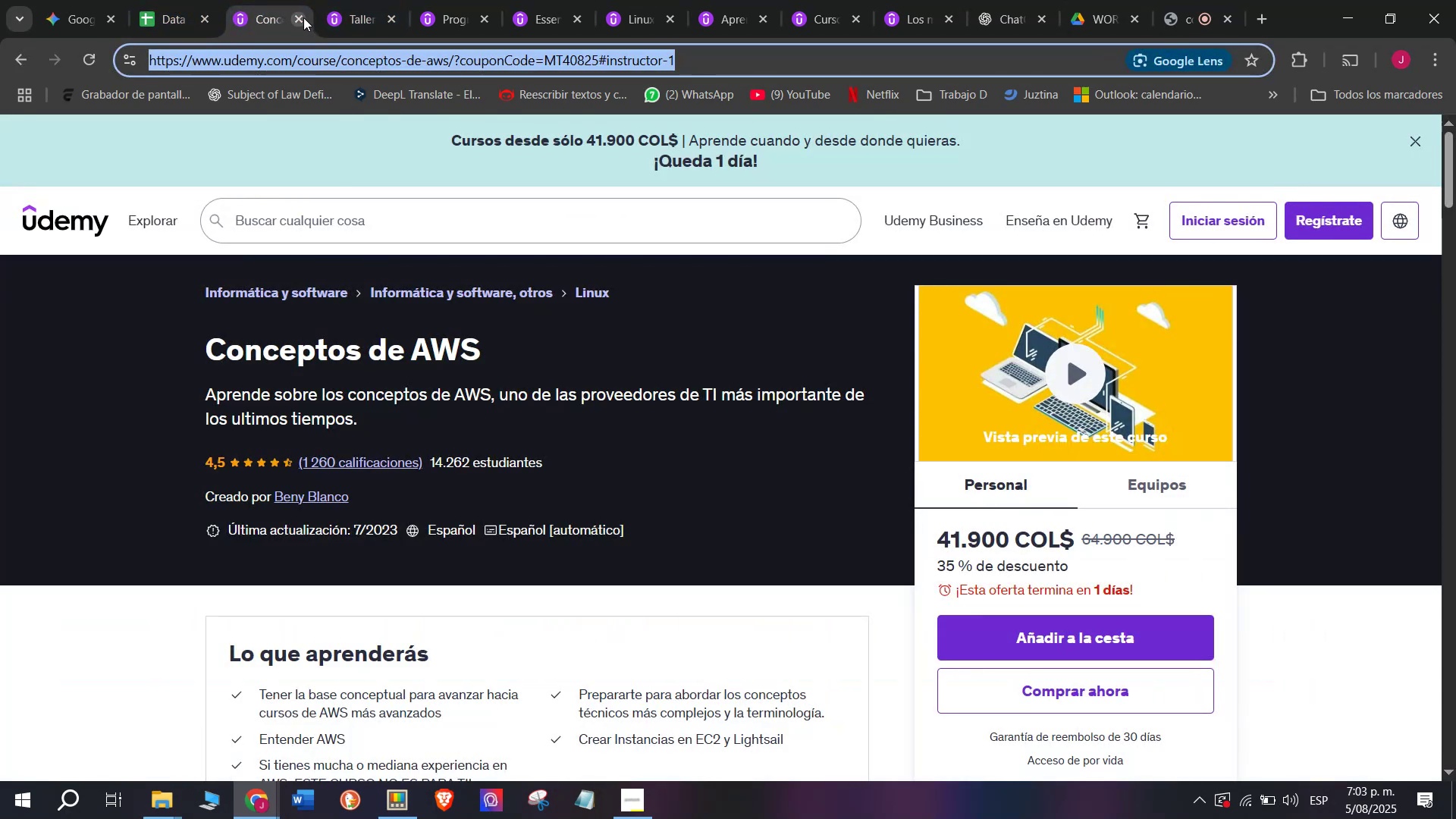 
left_click([303, 17])
 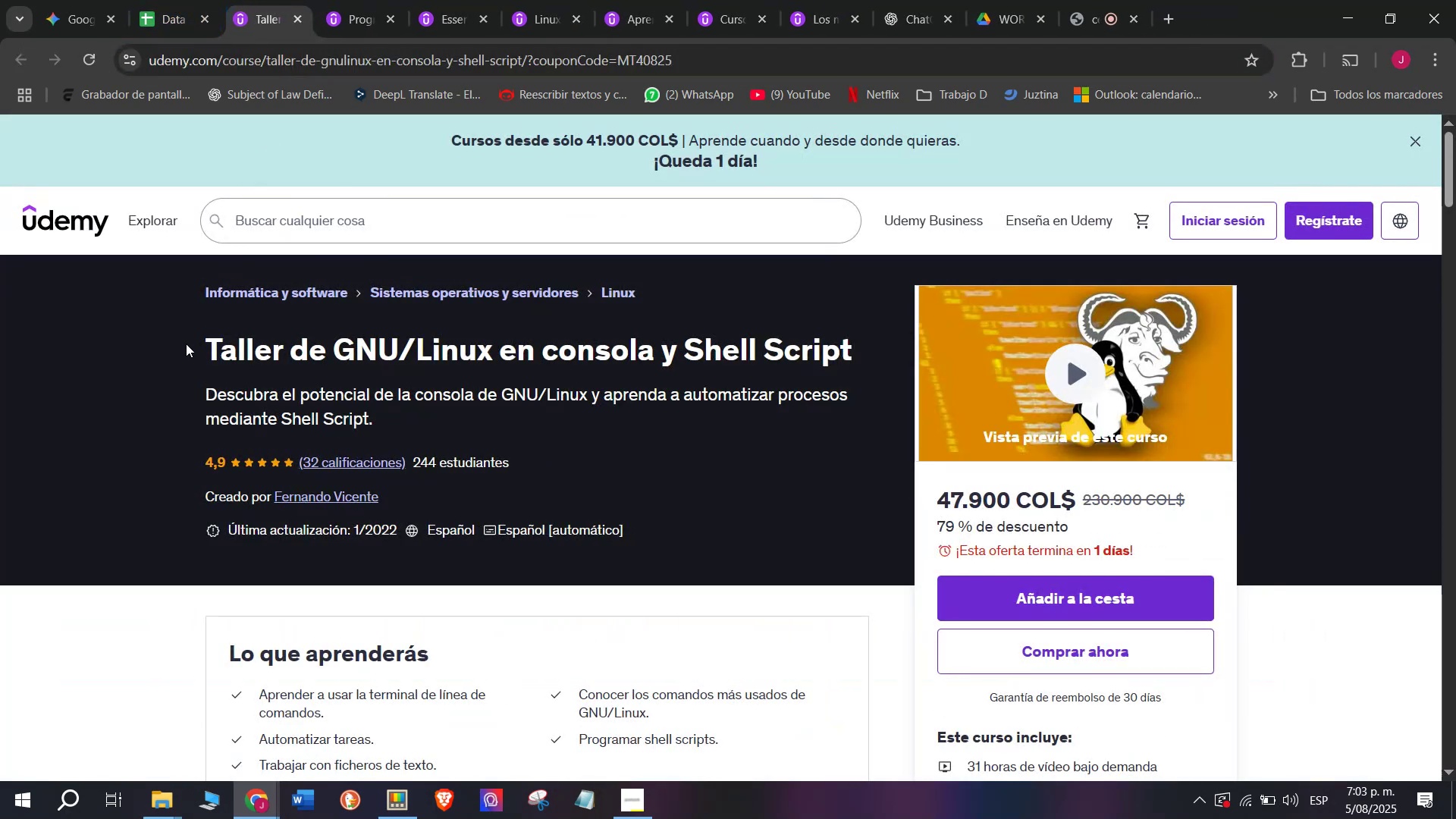 
left_click_drag(start_coordinate=[173, 339], to_coordinate=[875, 354])
 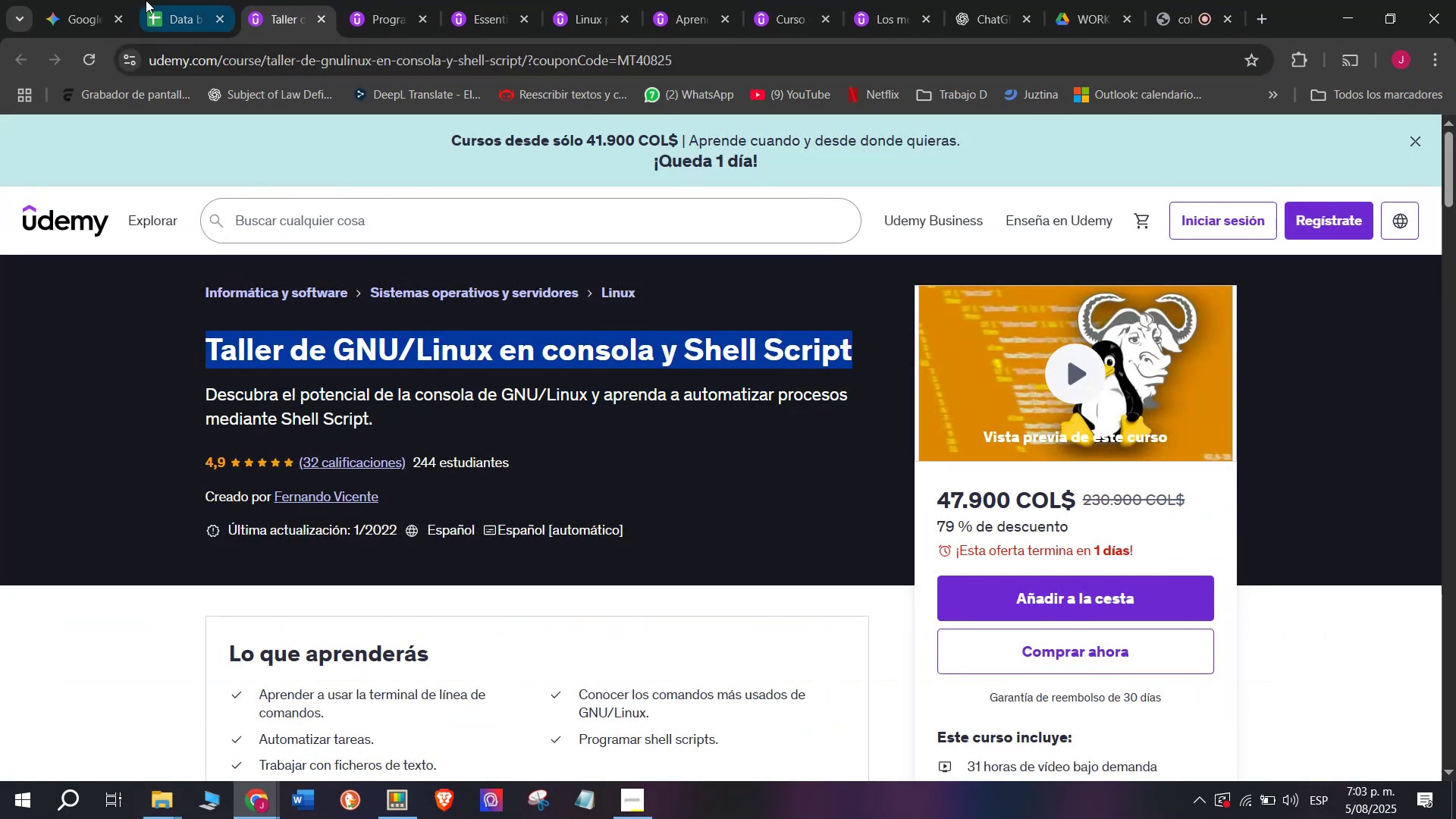 
key(Break)
 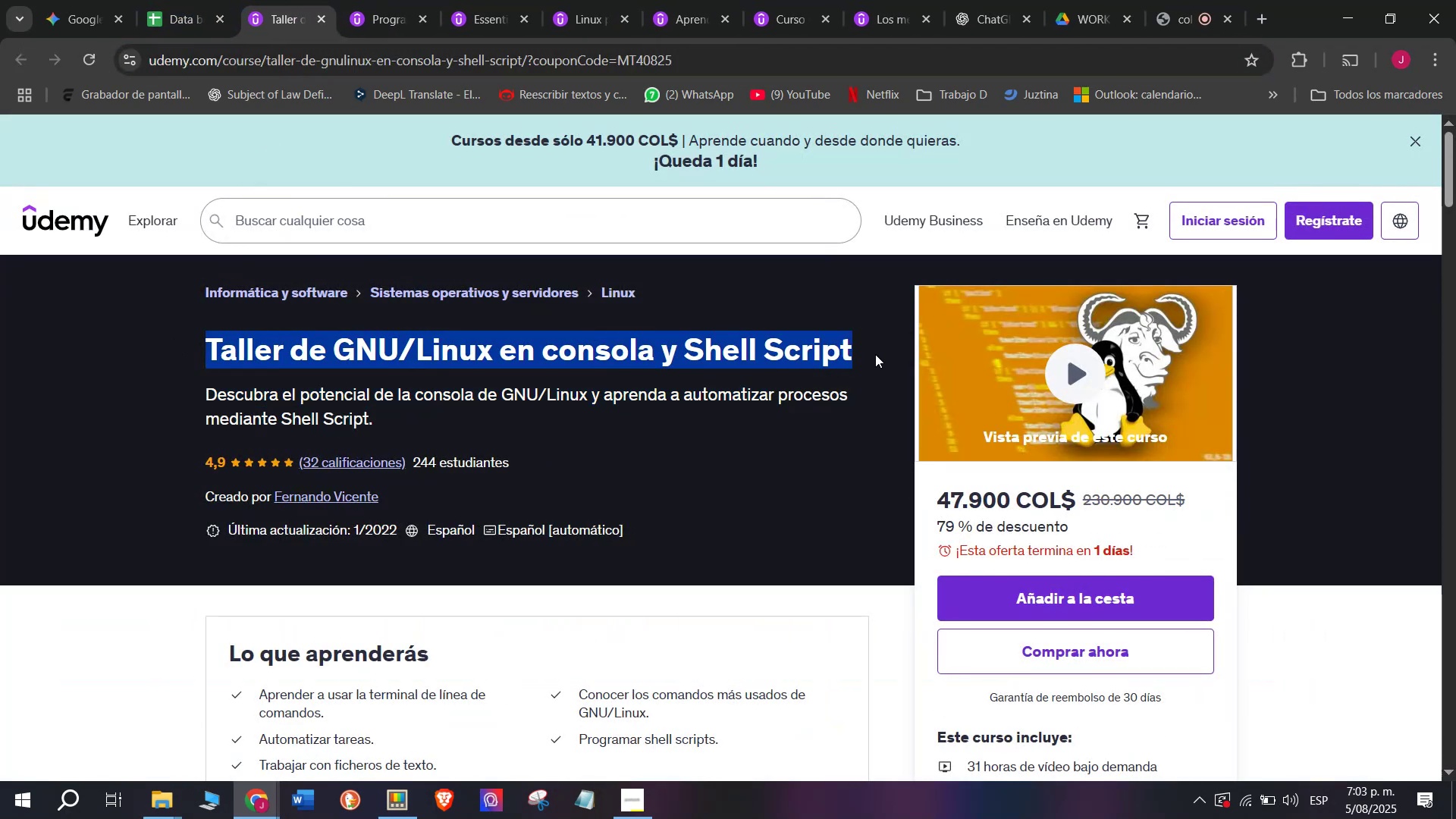 
key(Control+ControlLeft)
 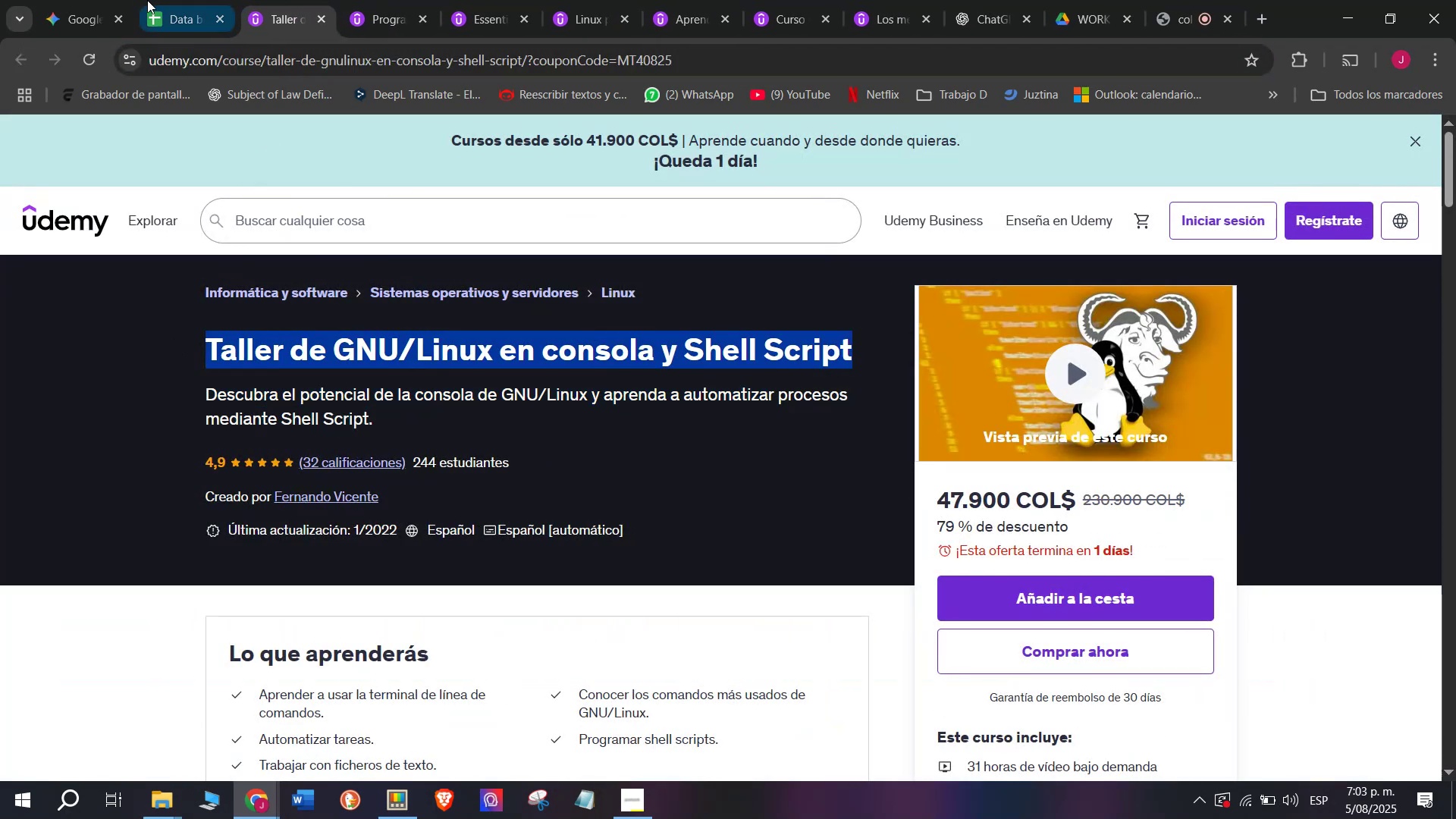 
key(Control+C)
 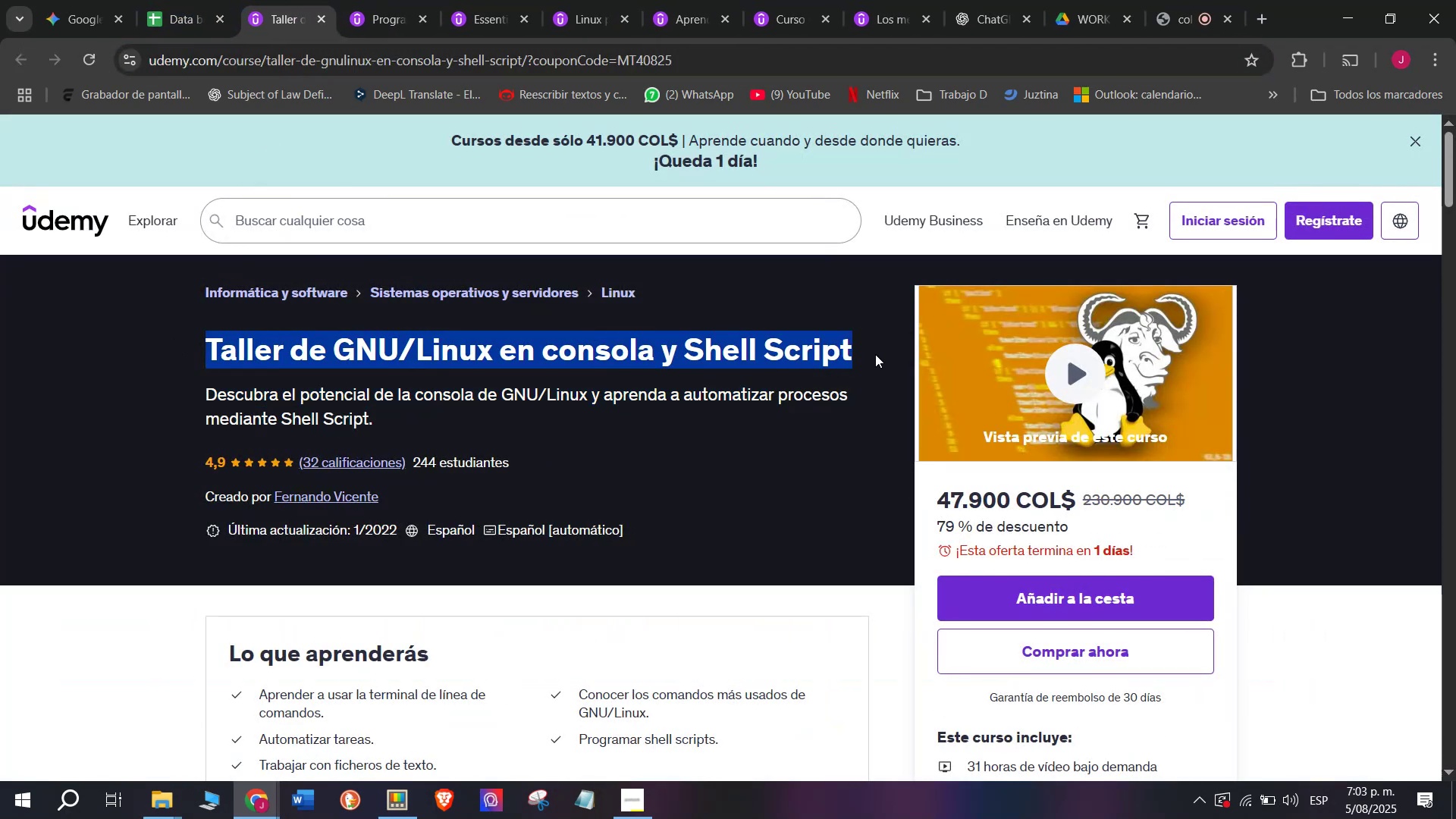 
key(Control+ControlLeft)
 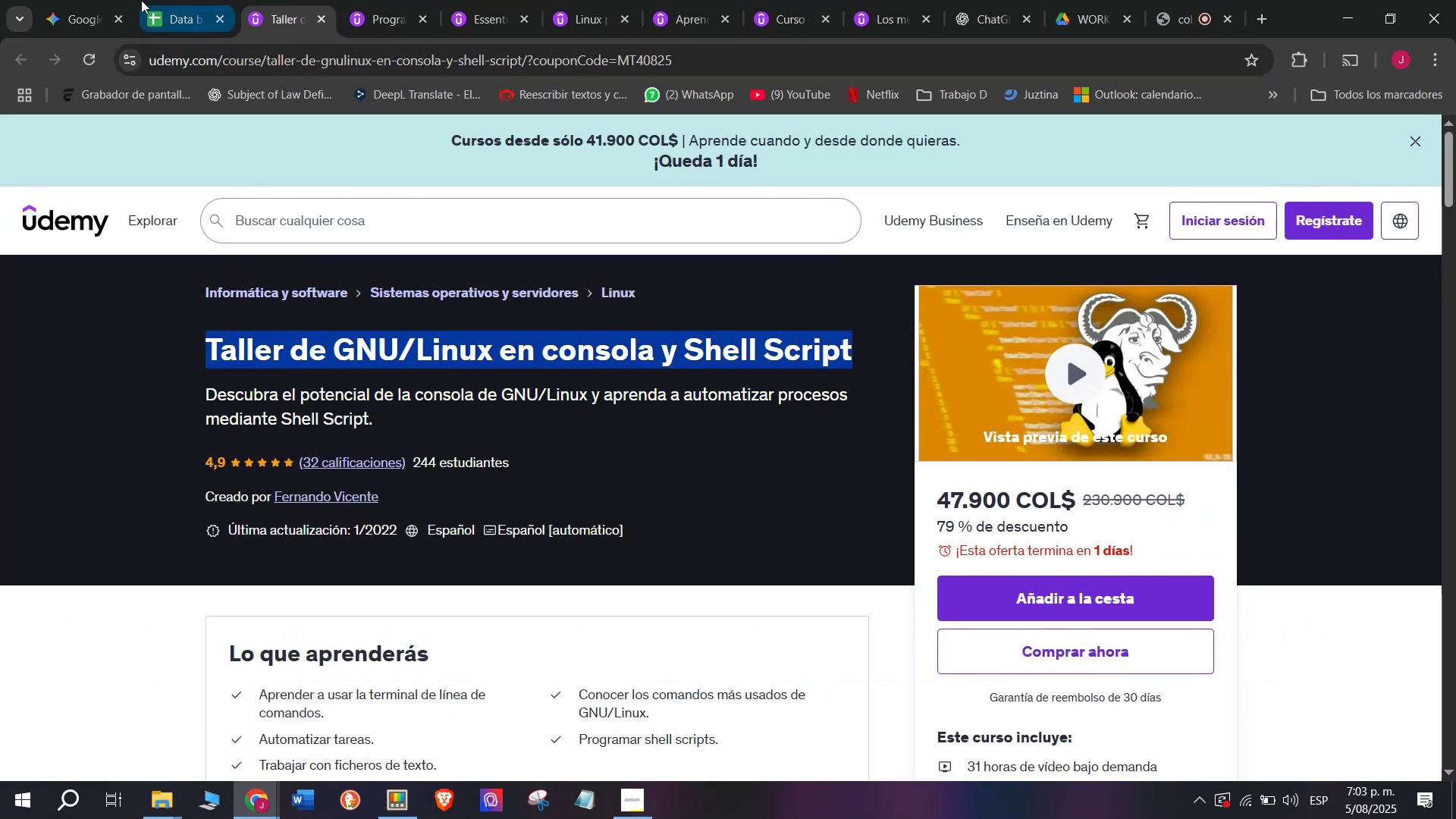 
key(Break)
 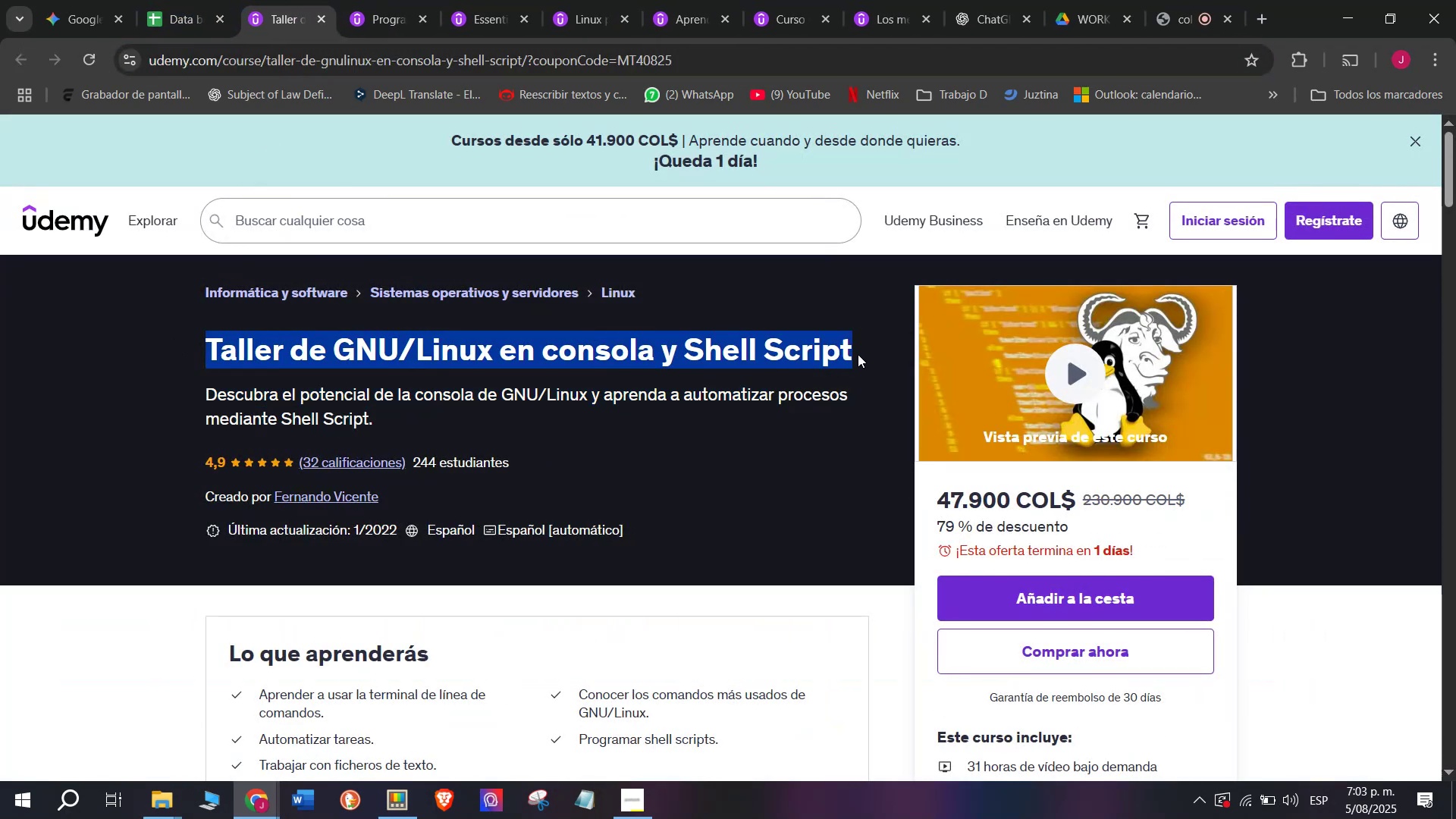 
key(Control+C)
 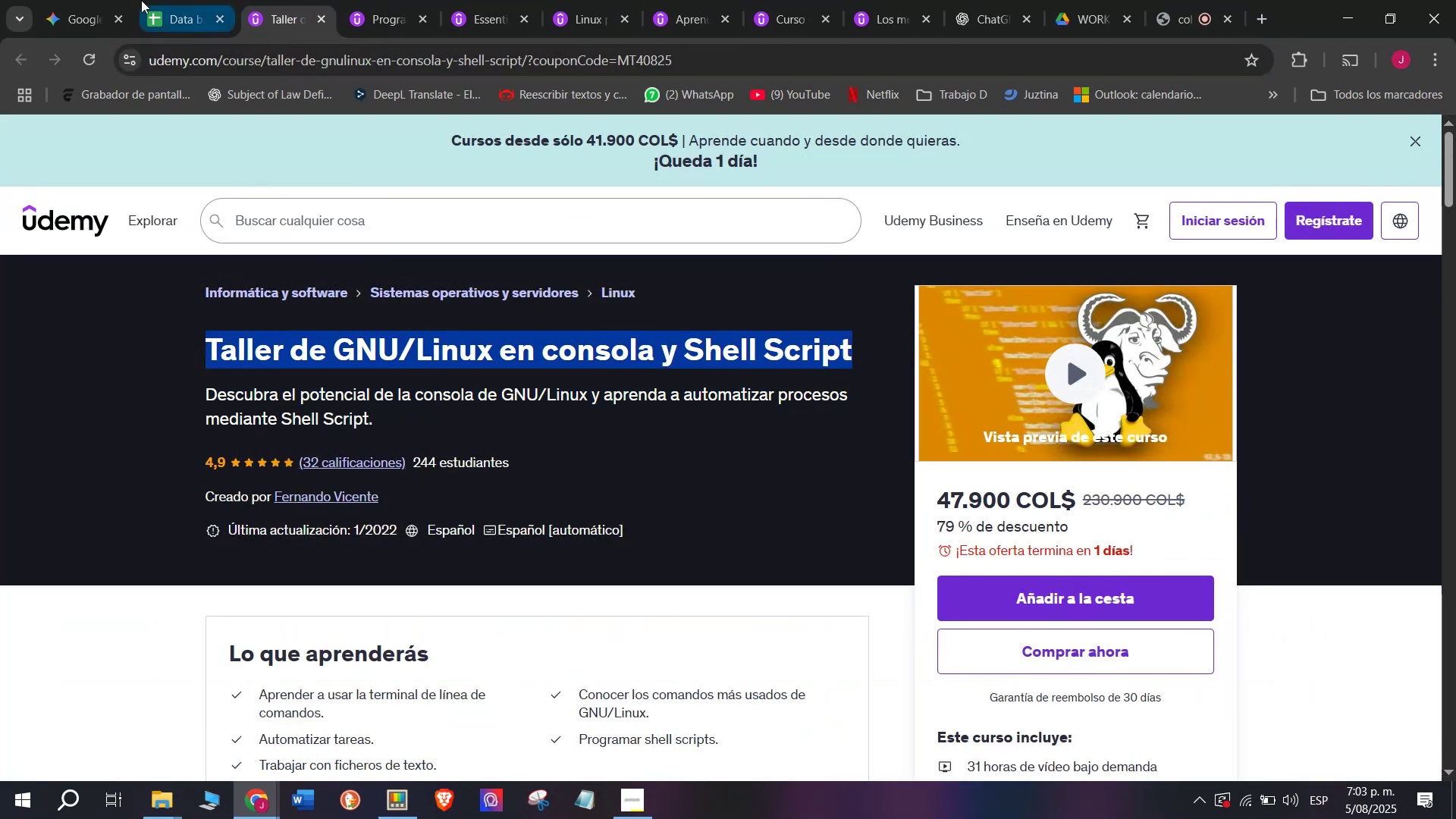 
left_click([141, 0])
 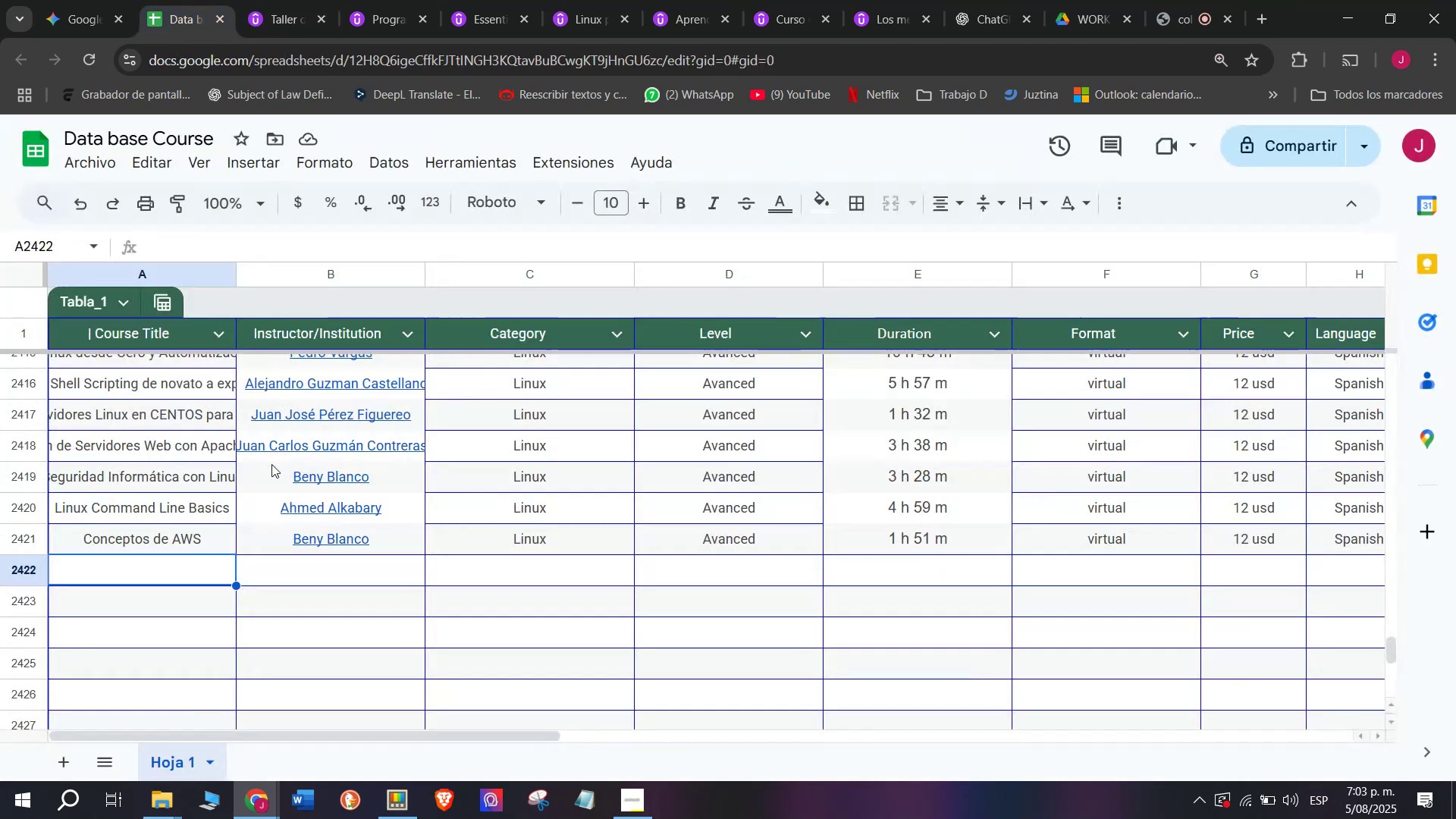 
key(Z)
 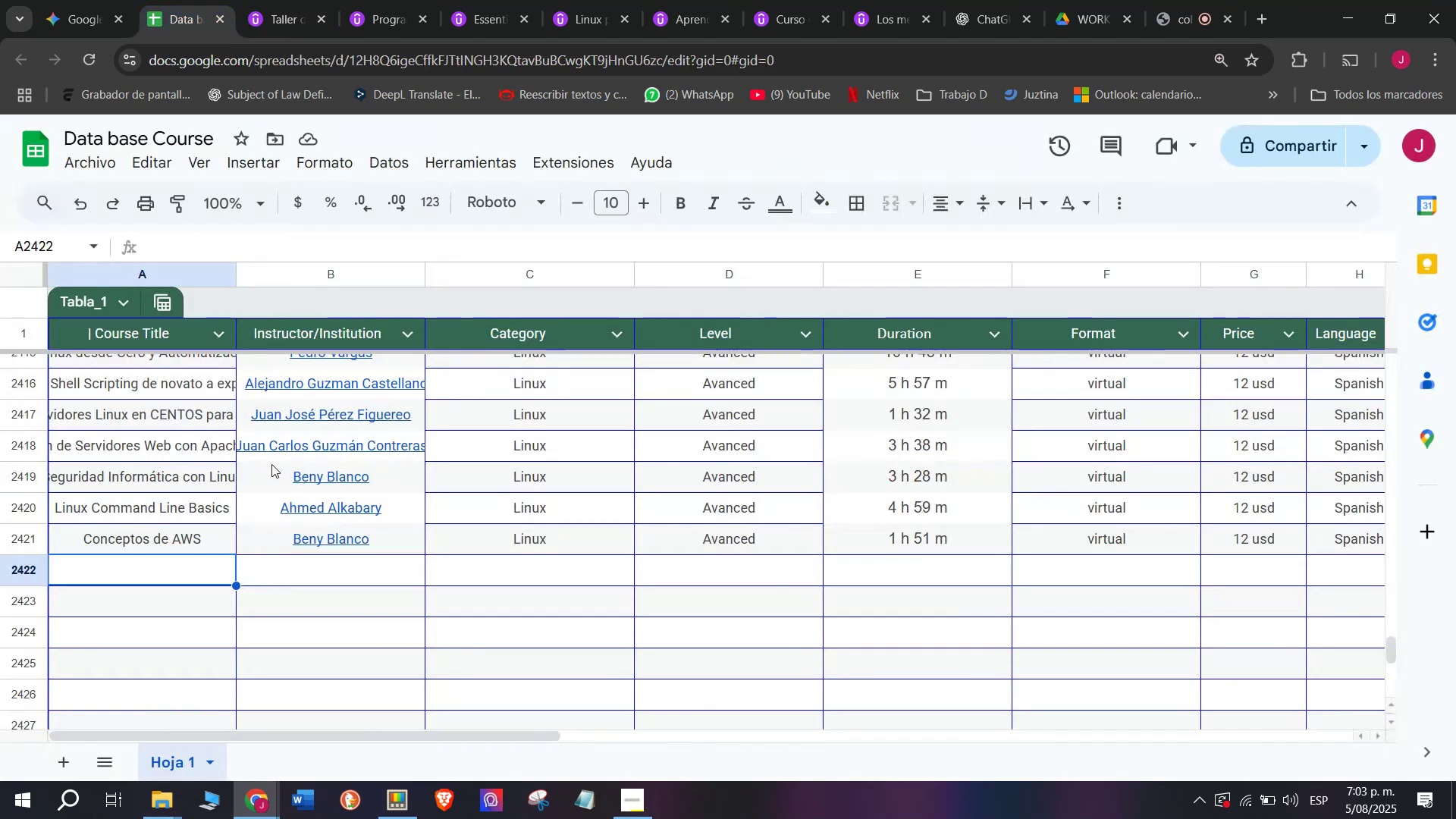 
key(Control+ControlLeft)
 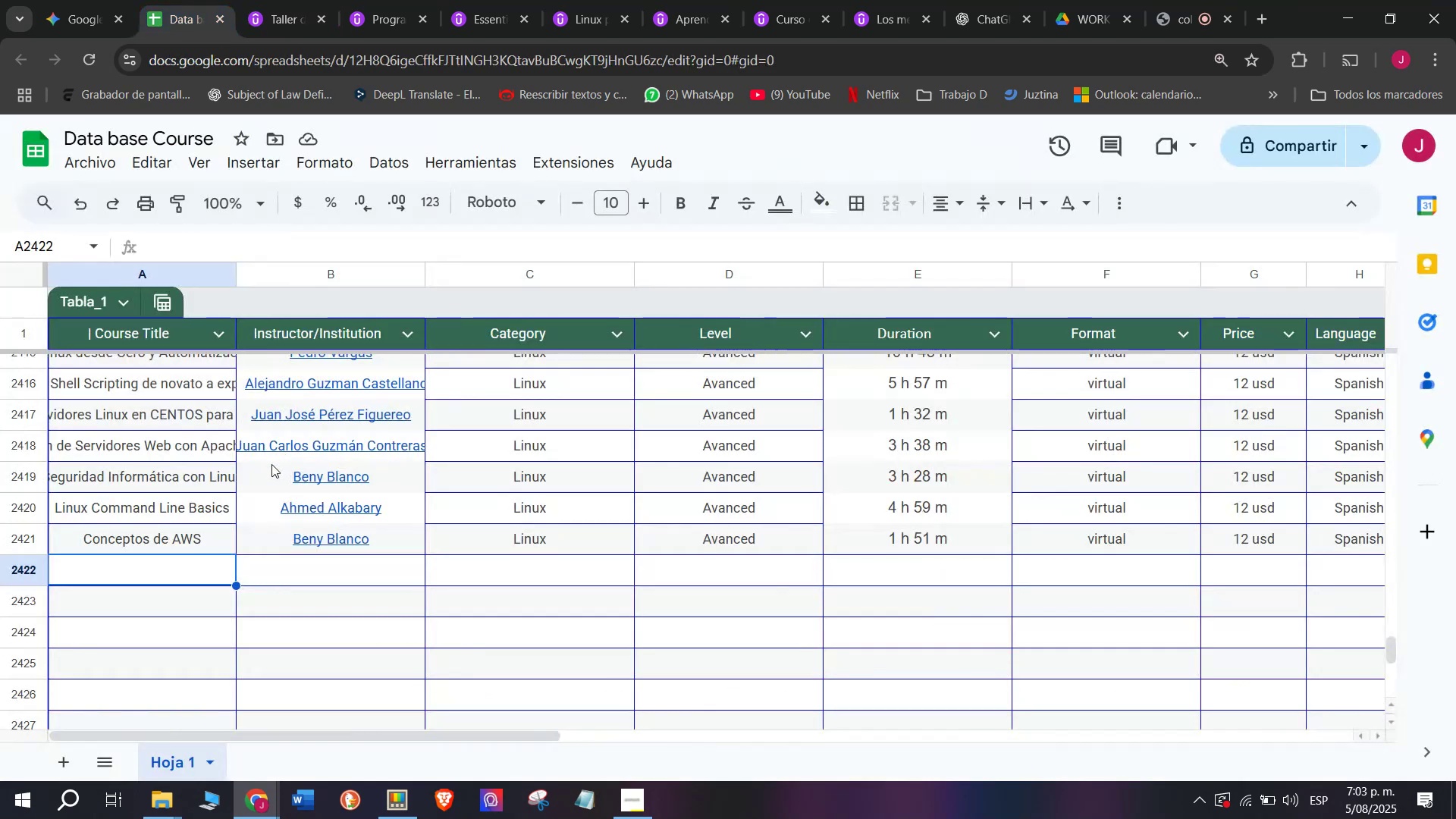 
key(Control+V)
 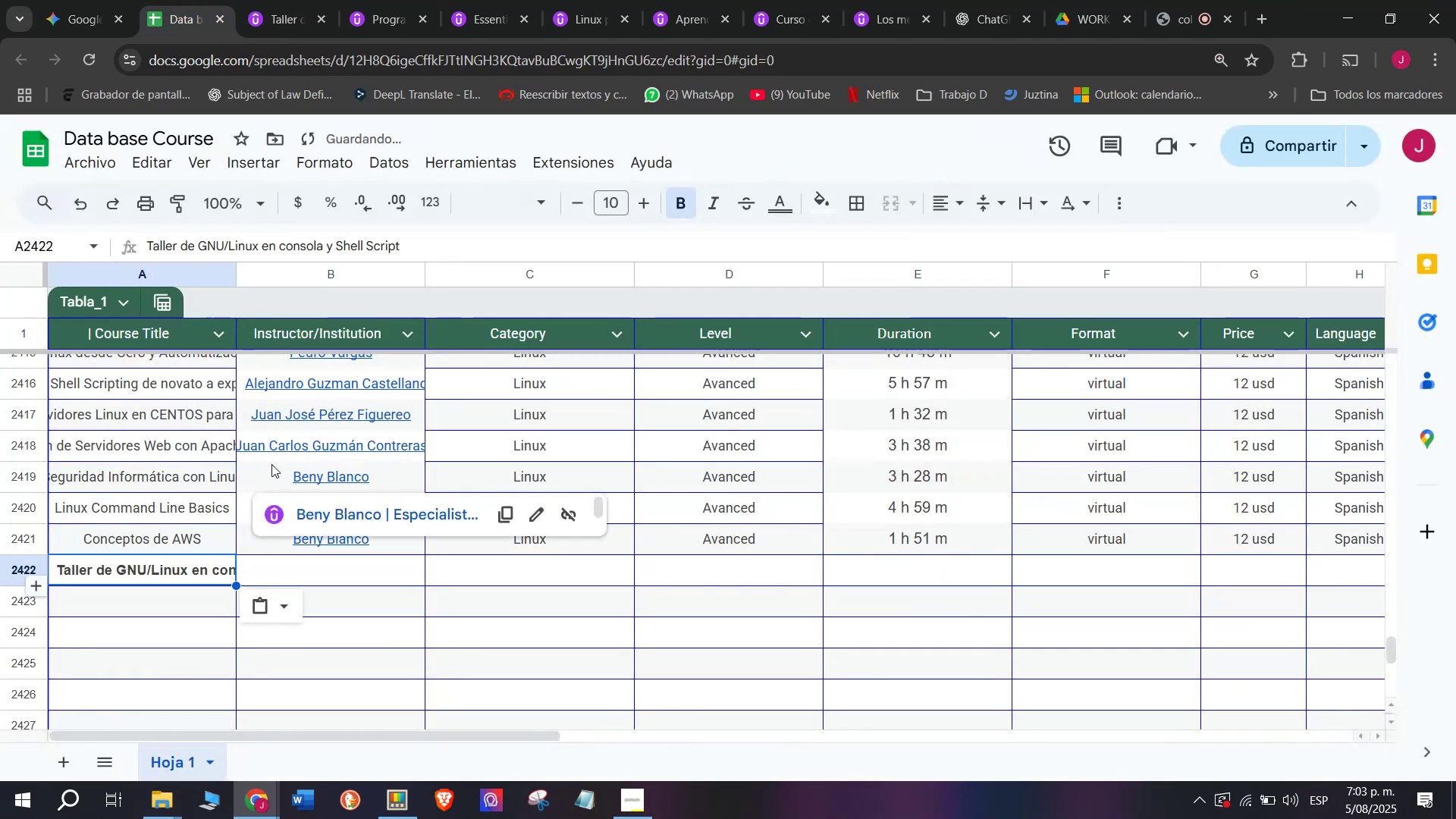 
key(Shift+ShiftLeft)
 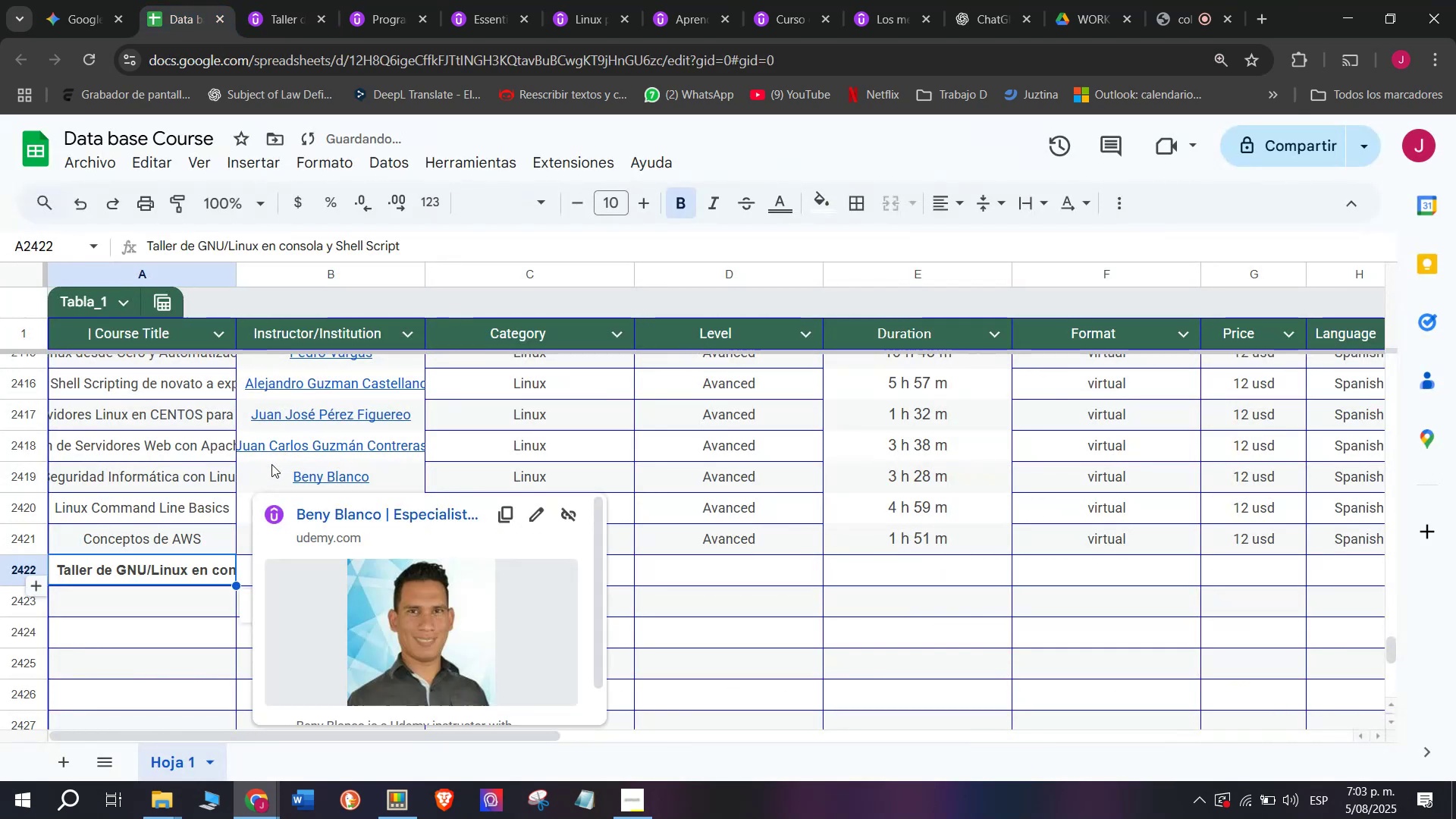 
key(Control+Shift+ControlLeft)
 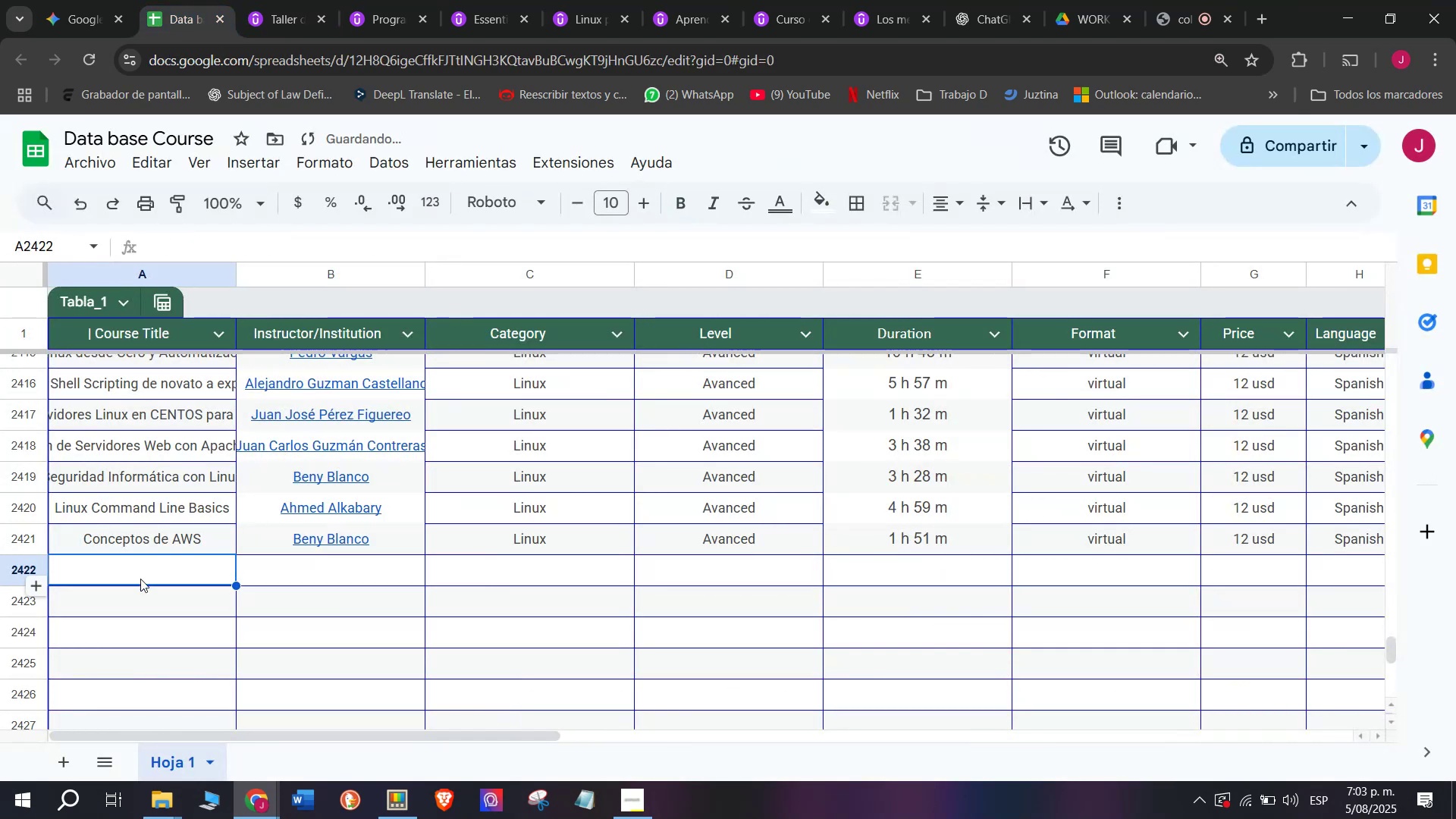 
key(Control+Shift+Z)
 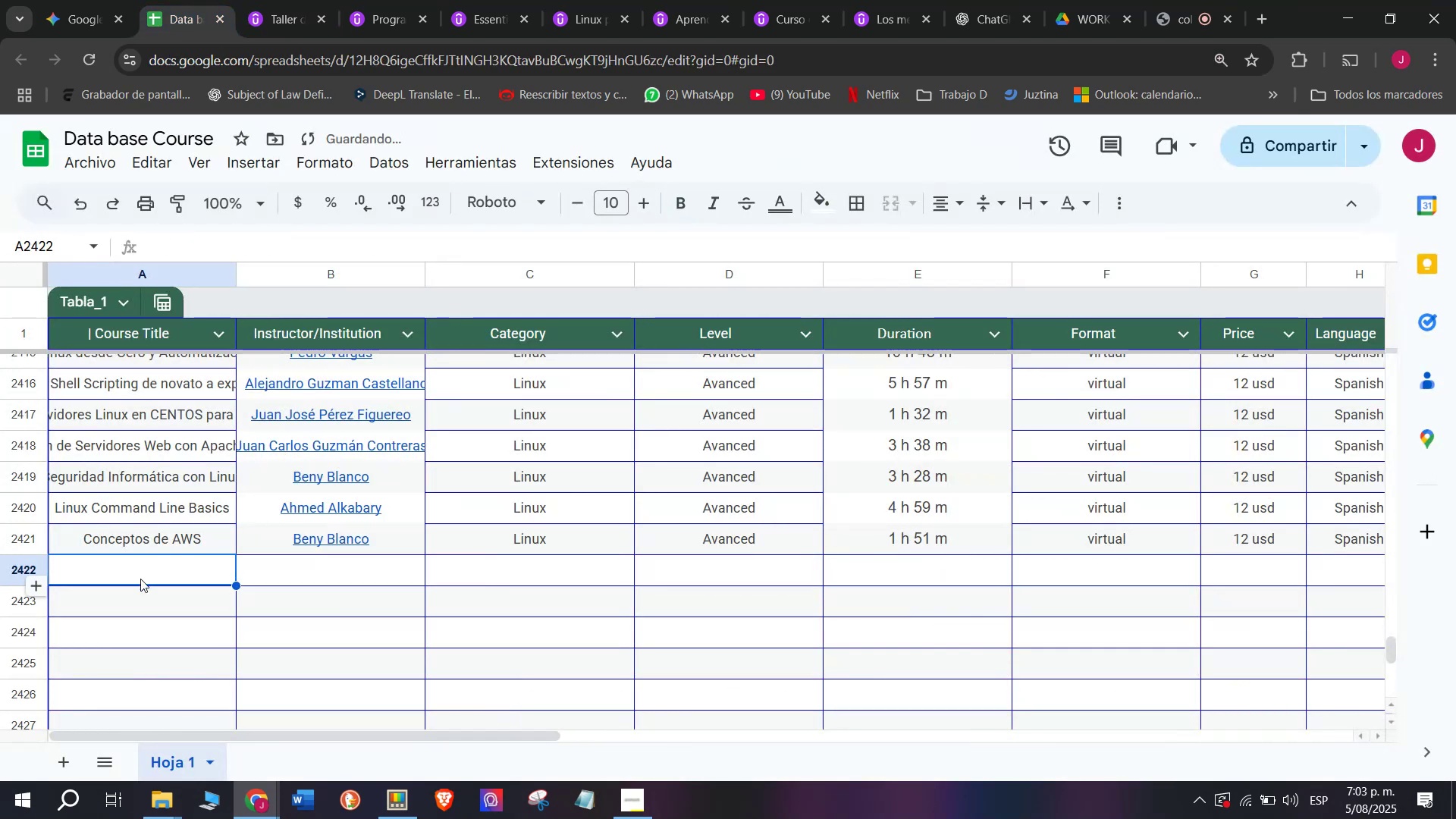 
double_click([140, 579])
 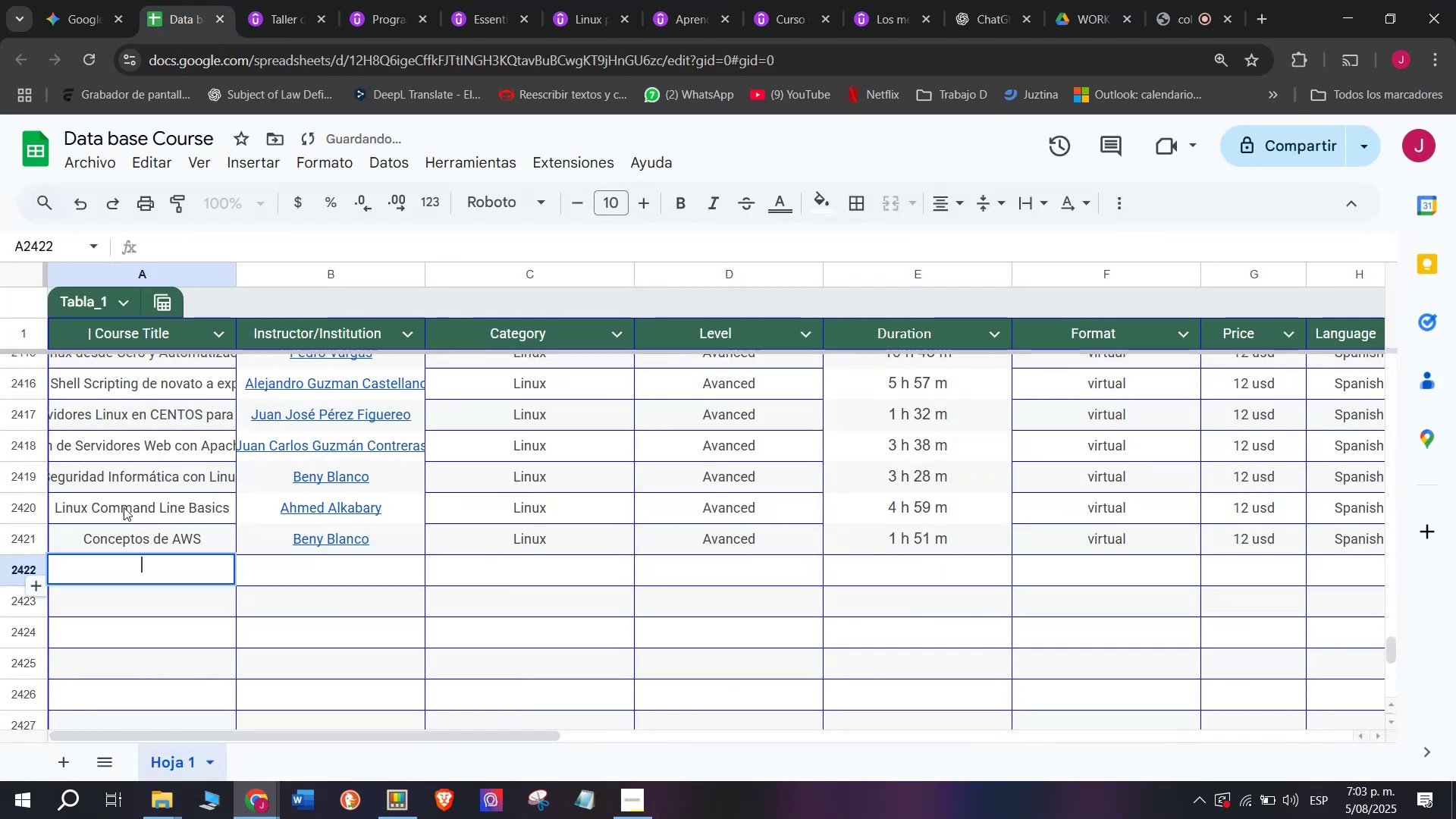 
key(Control+ControlLeft)
 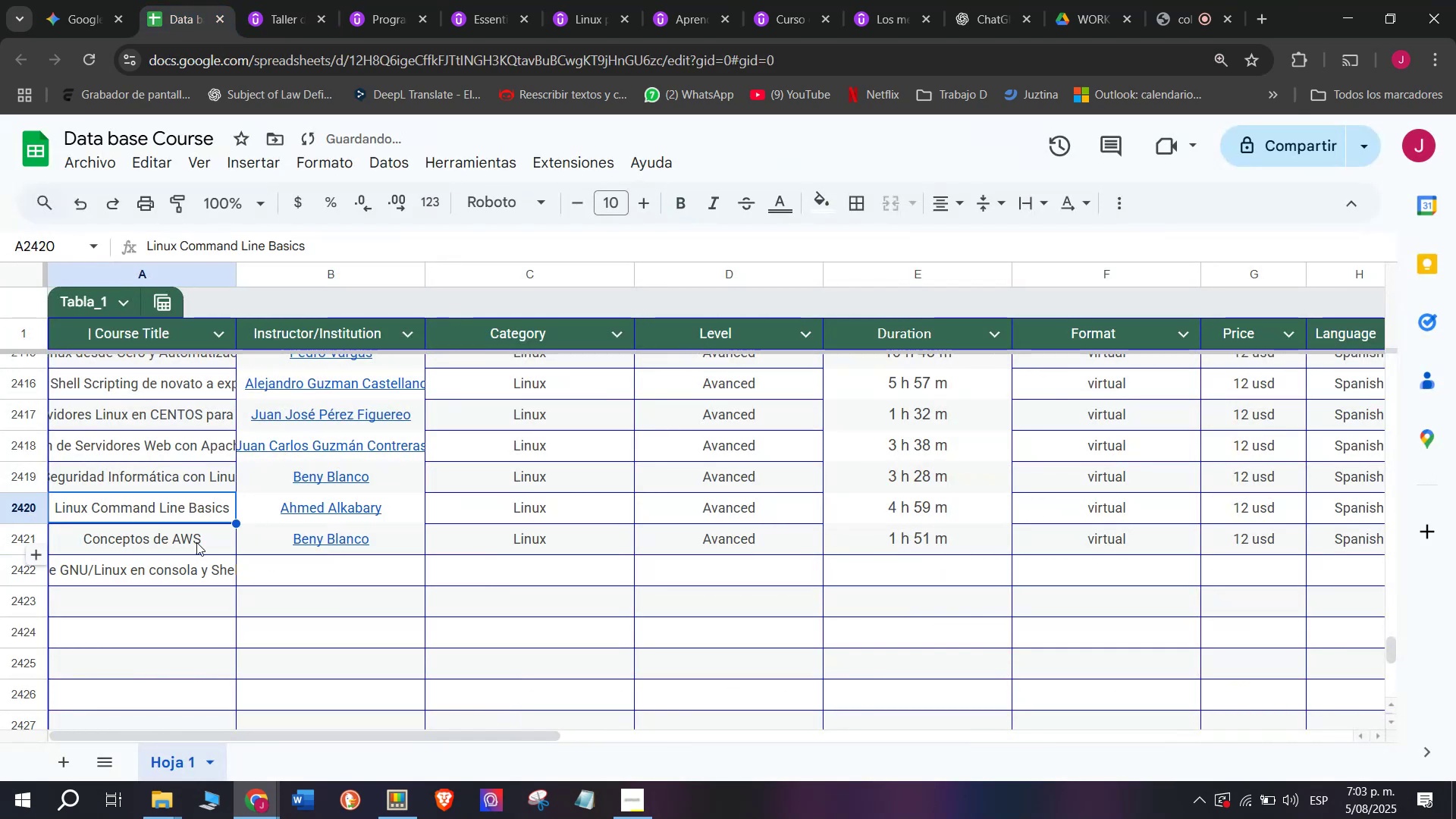 
key(Z)
 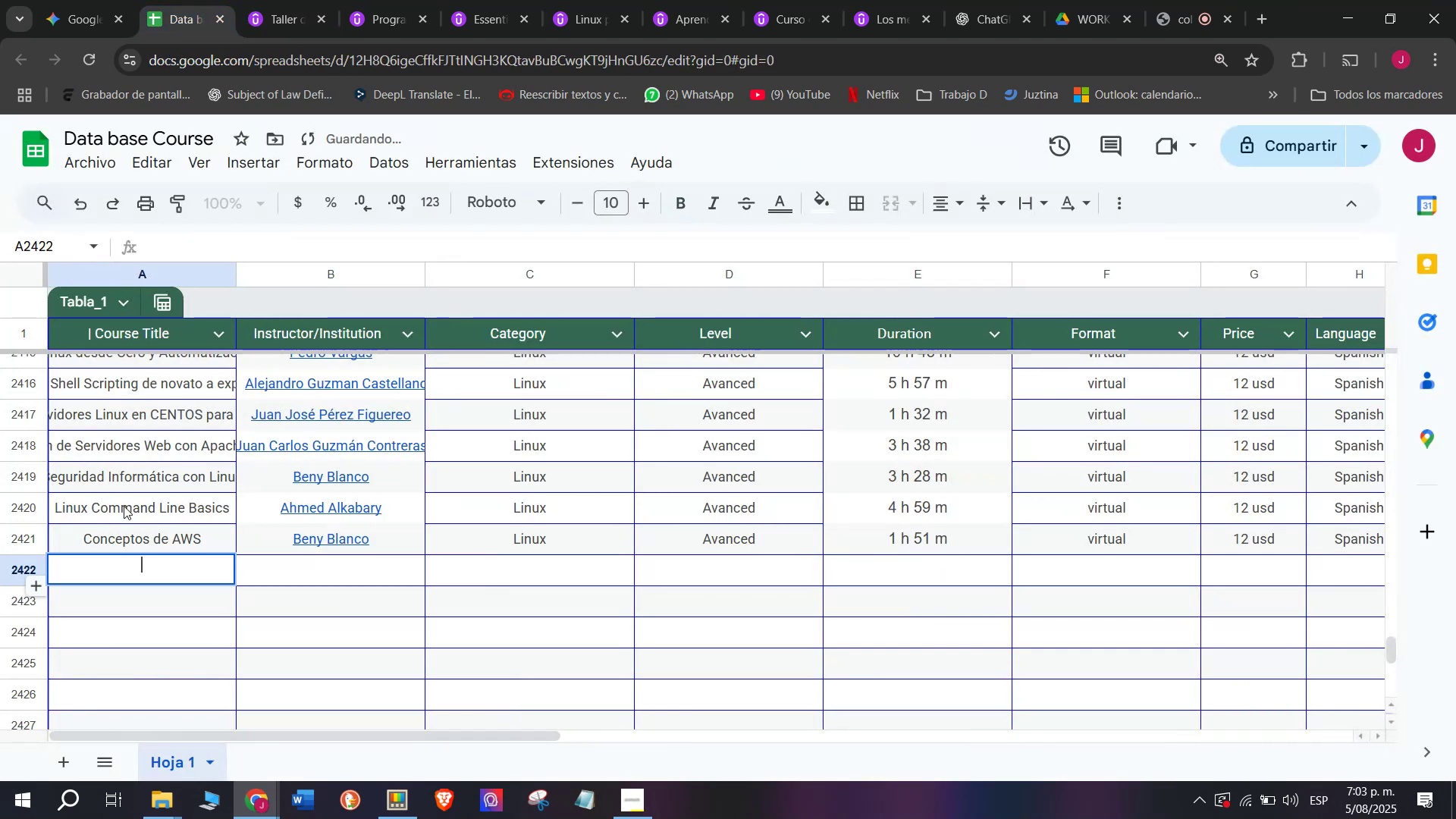 
key(Control+V)
 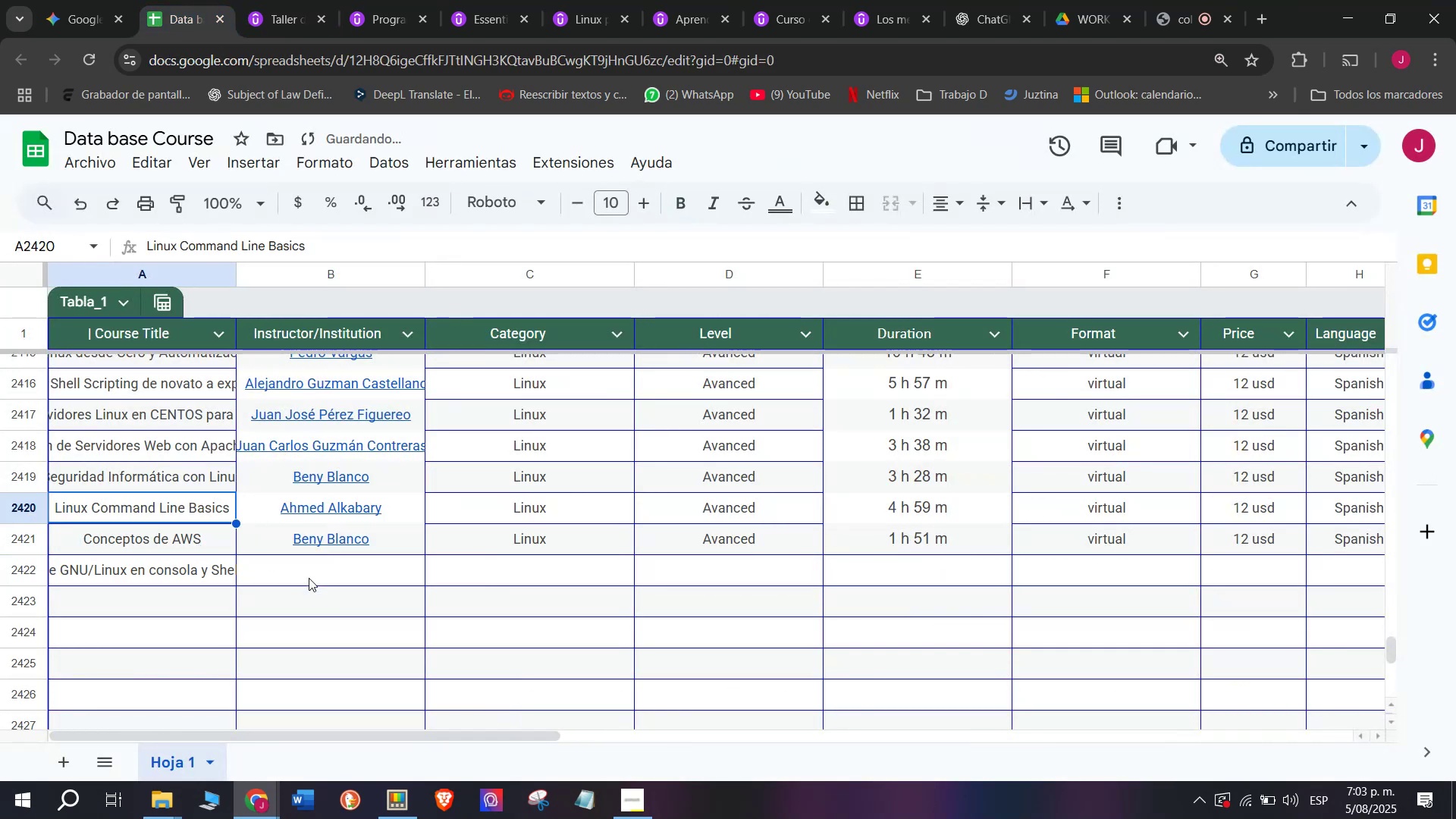 
double_click([325, 581])
 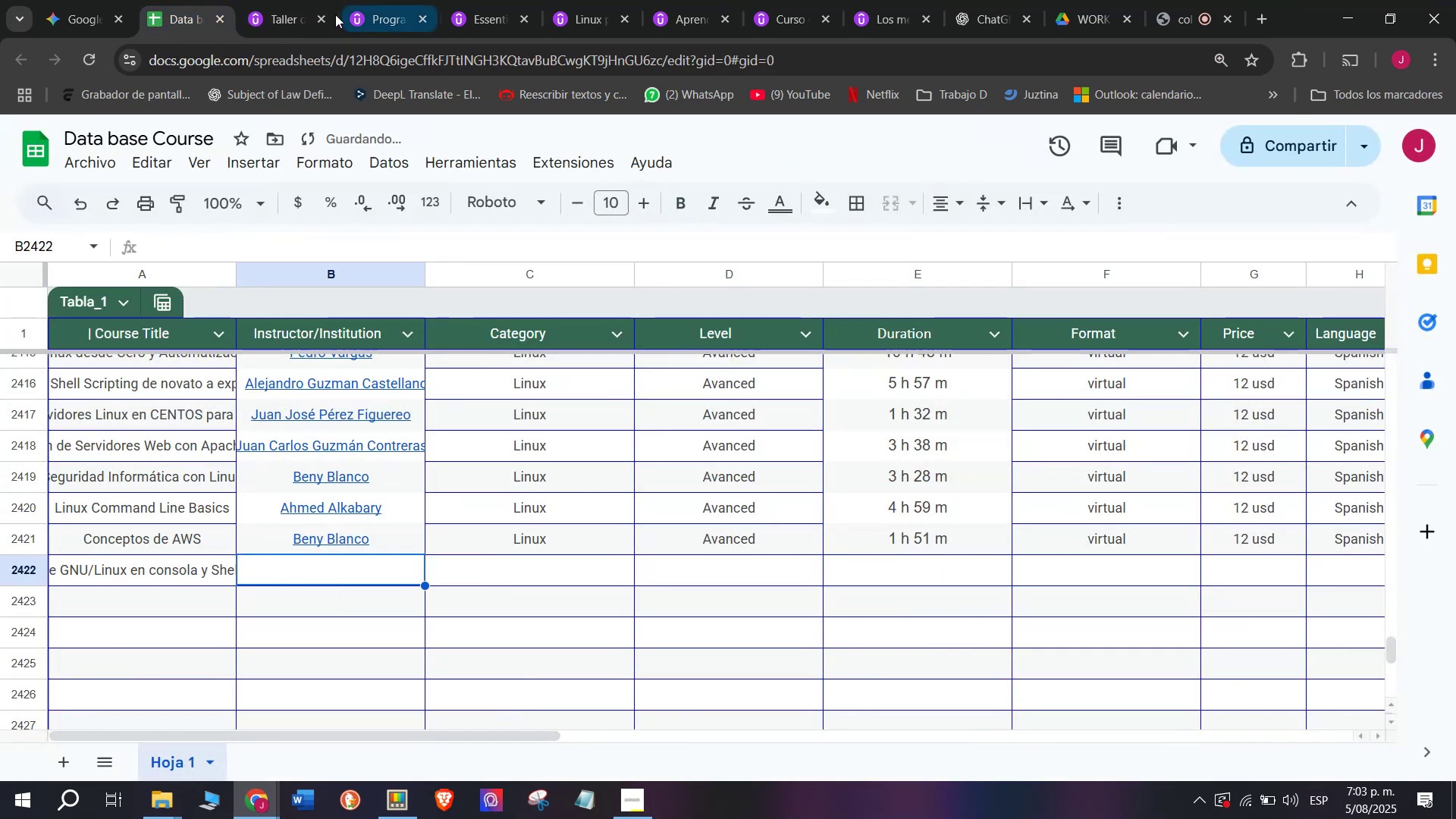 
left_click([280, 0])
 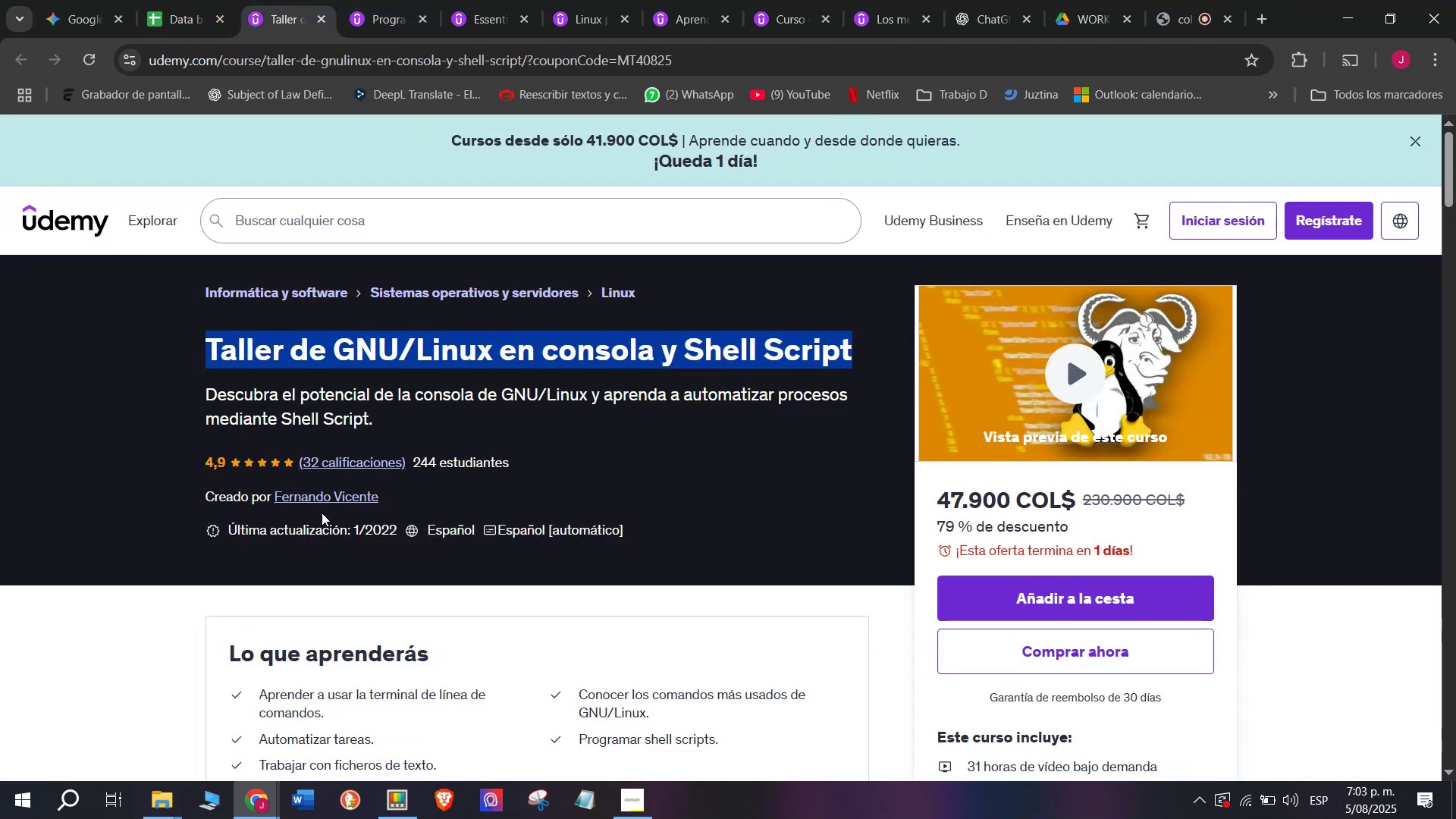 
left_click([323, 494])
 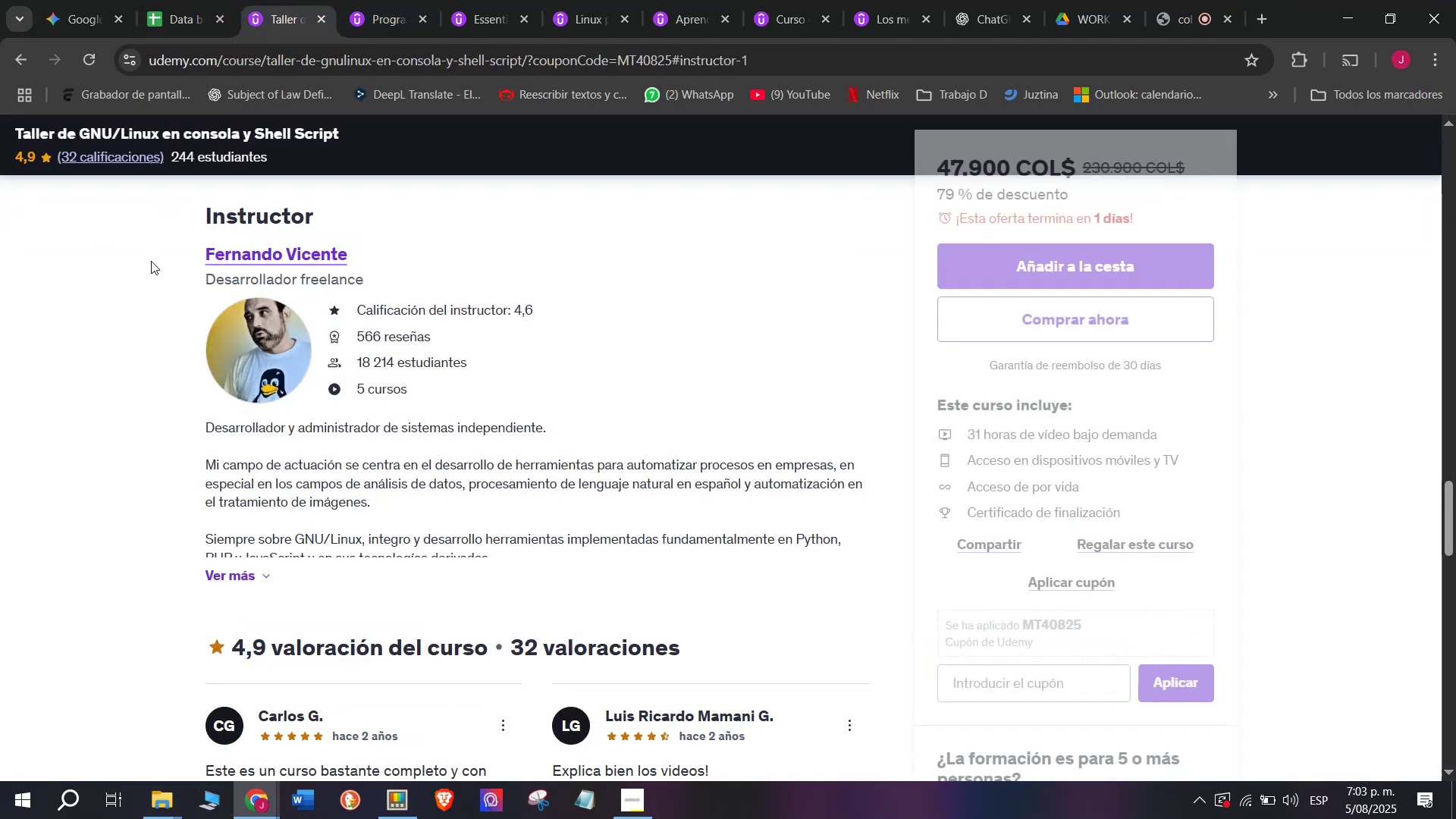 
left_click_drag(start_coordinate=[180, 253], to_coordinate=[386, 249])
 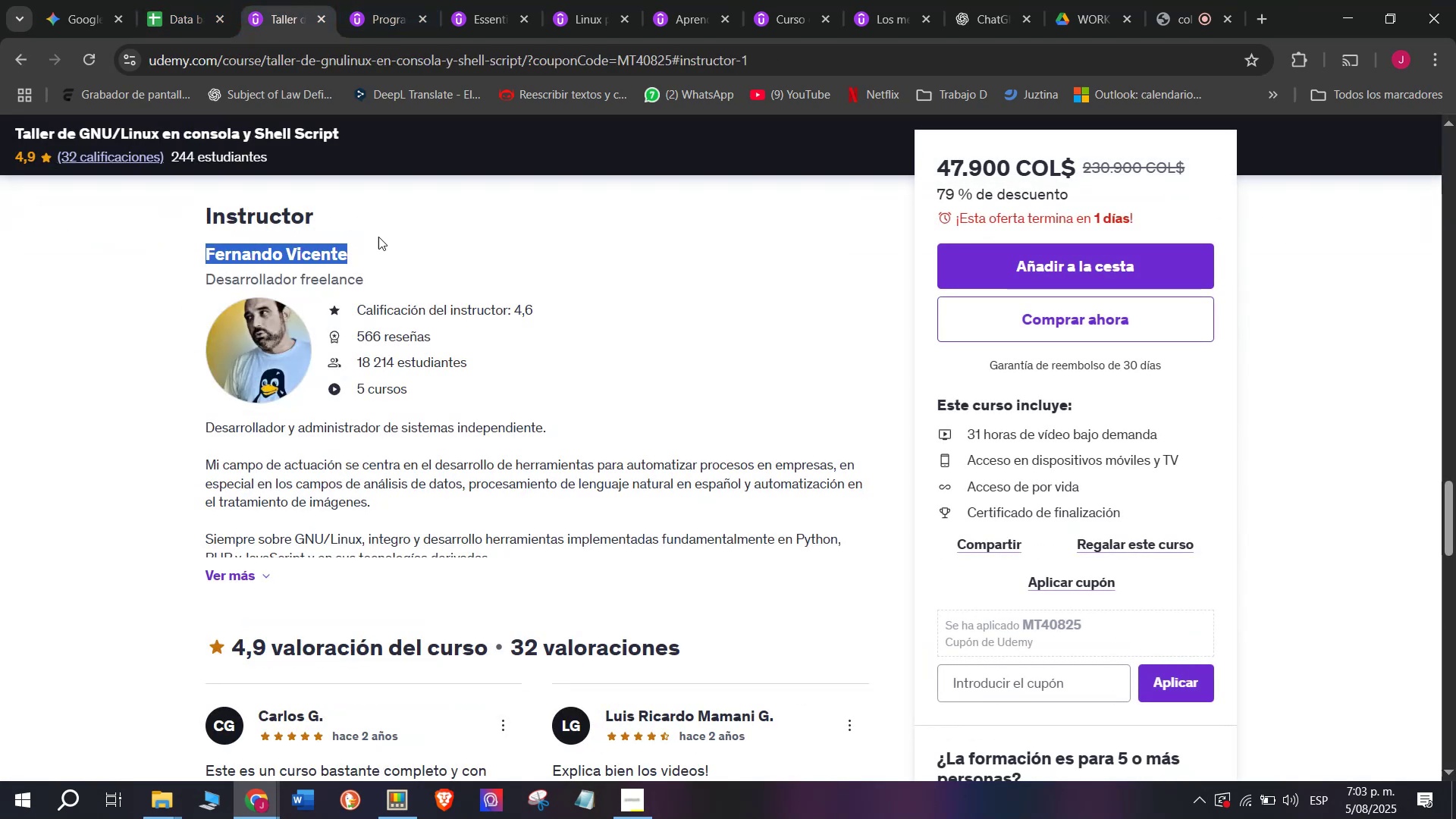 
key(Break)
 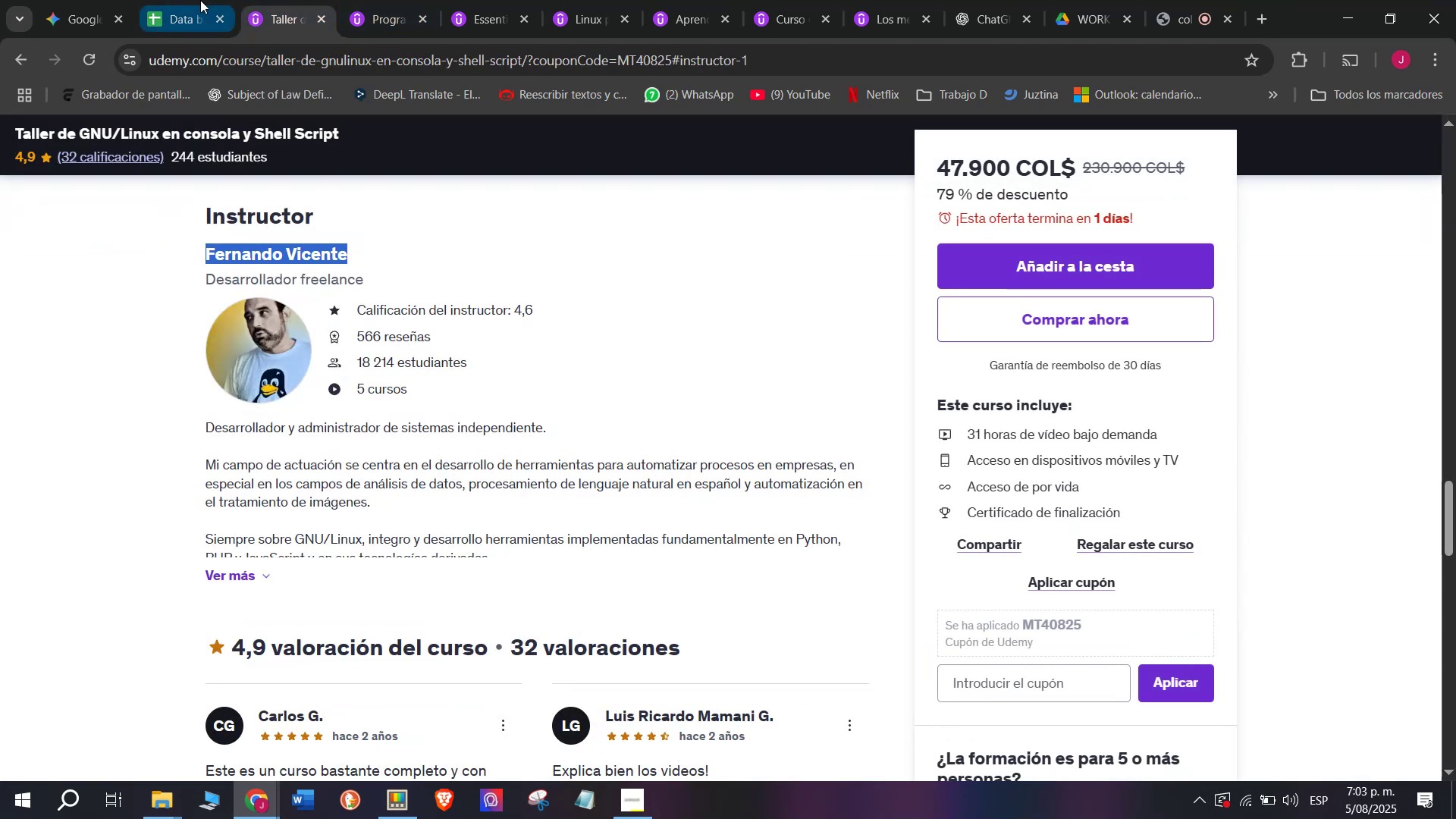 
key(Control+ControlLeft)
 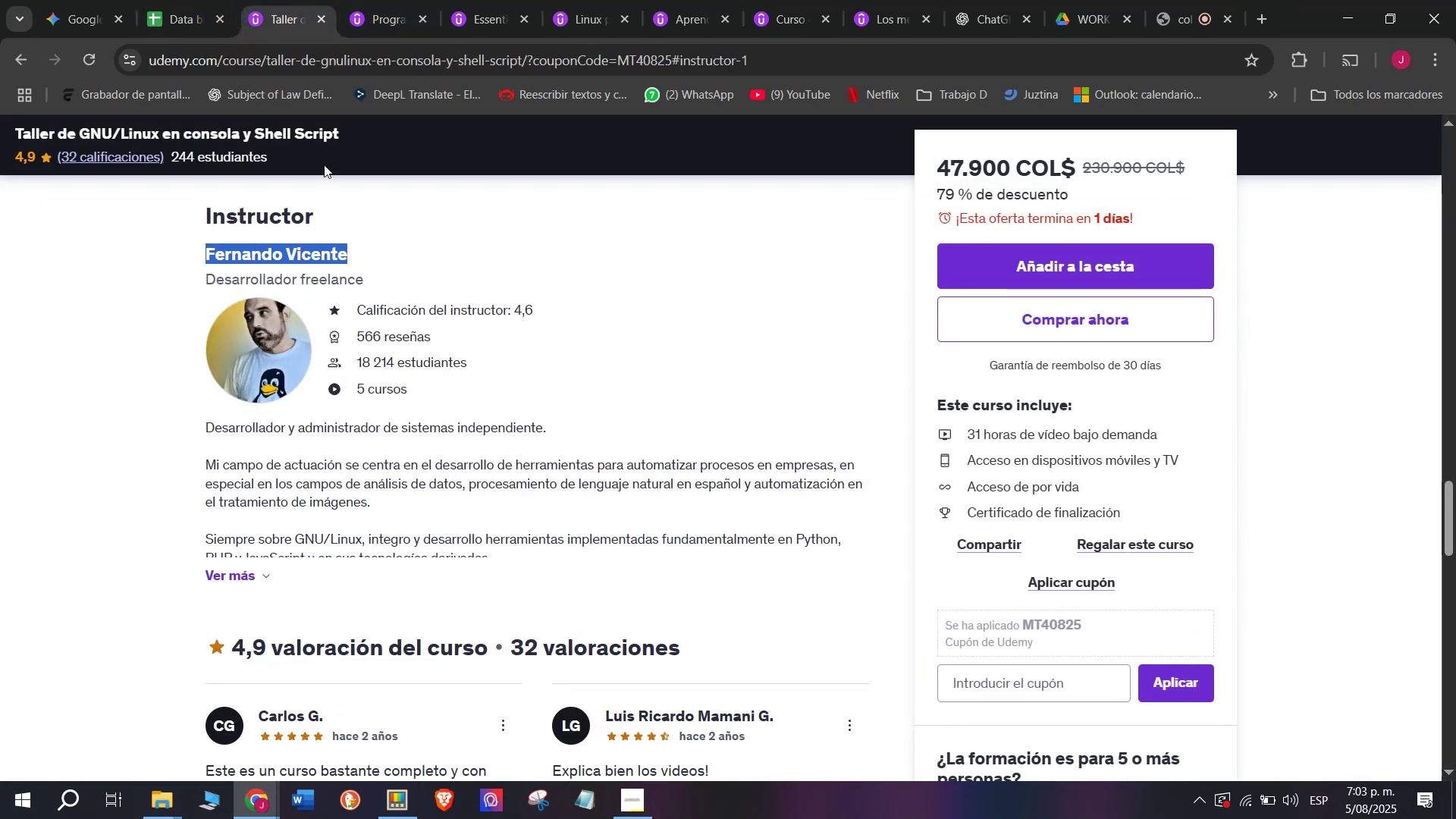 
key(Control+C)
 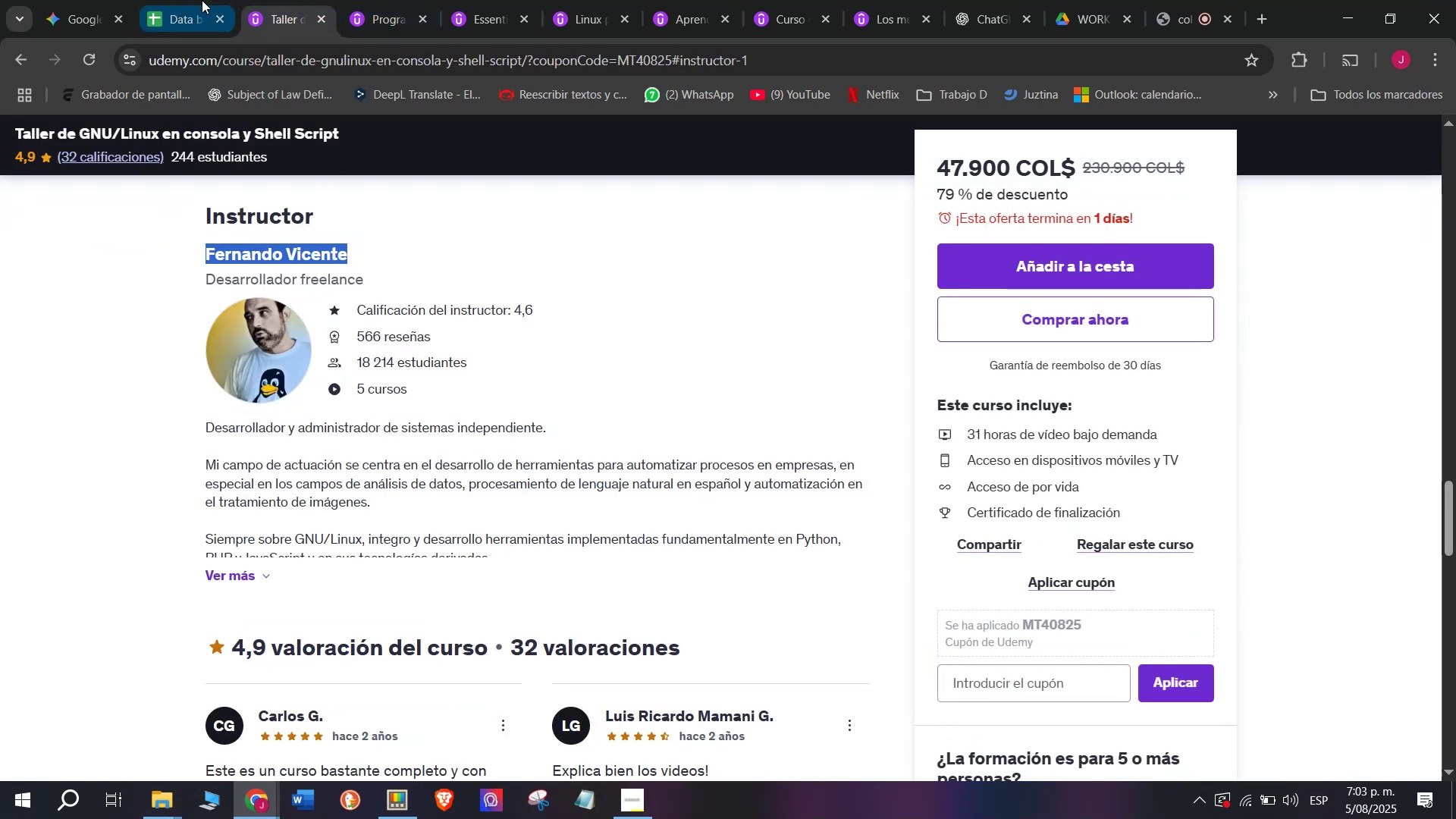 
left_click([200, 0])
 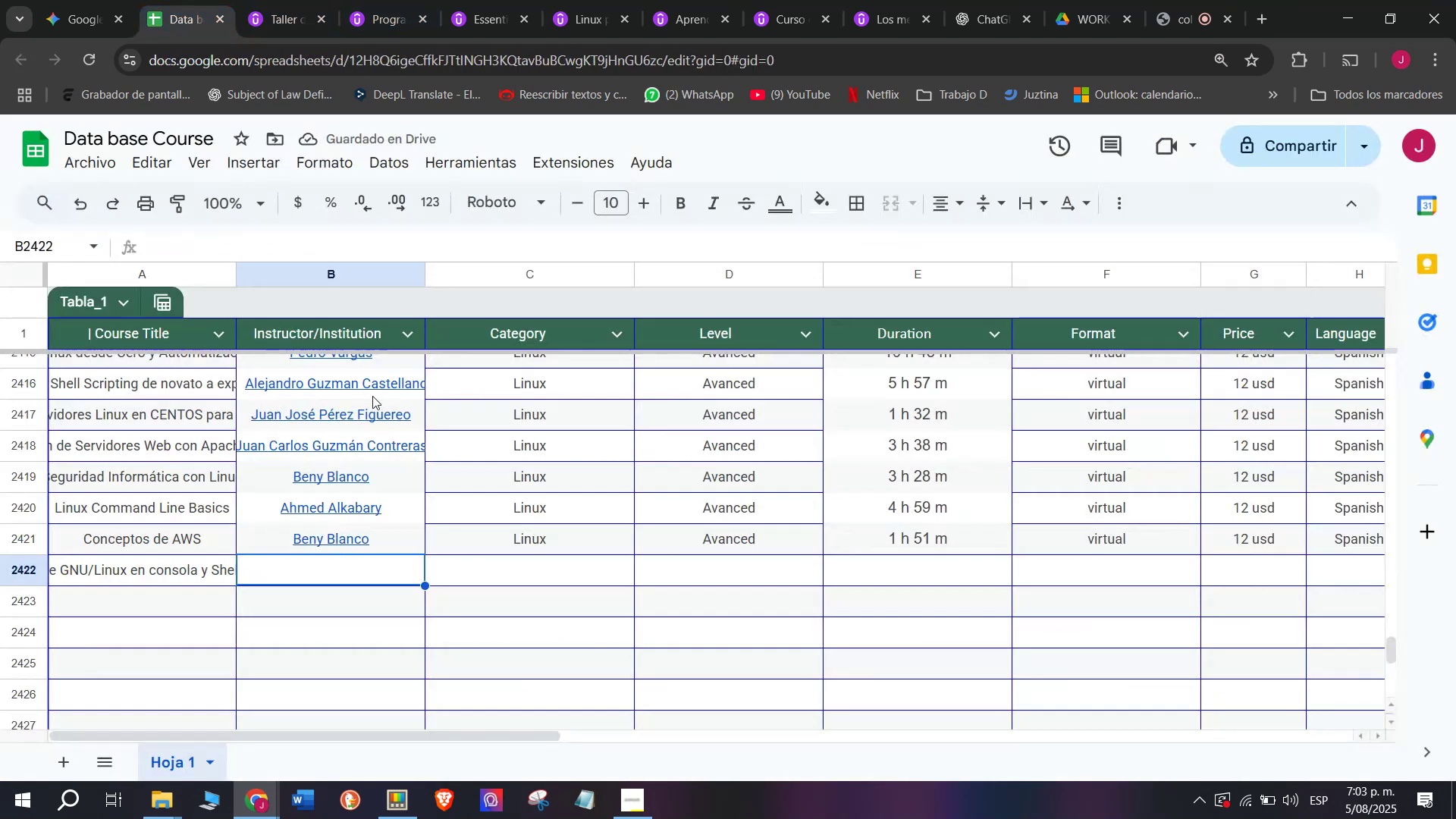 
key(Control+ControlLeft)
 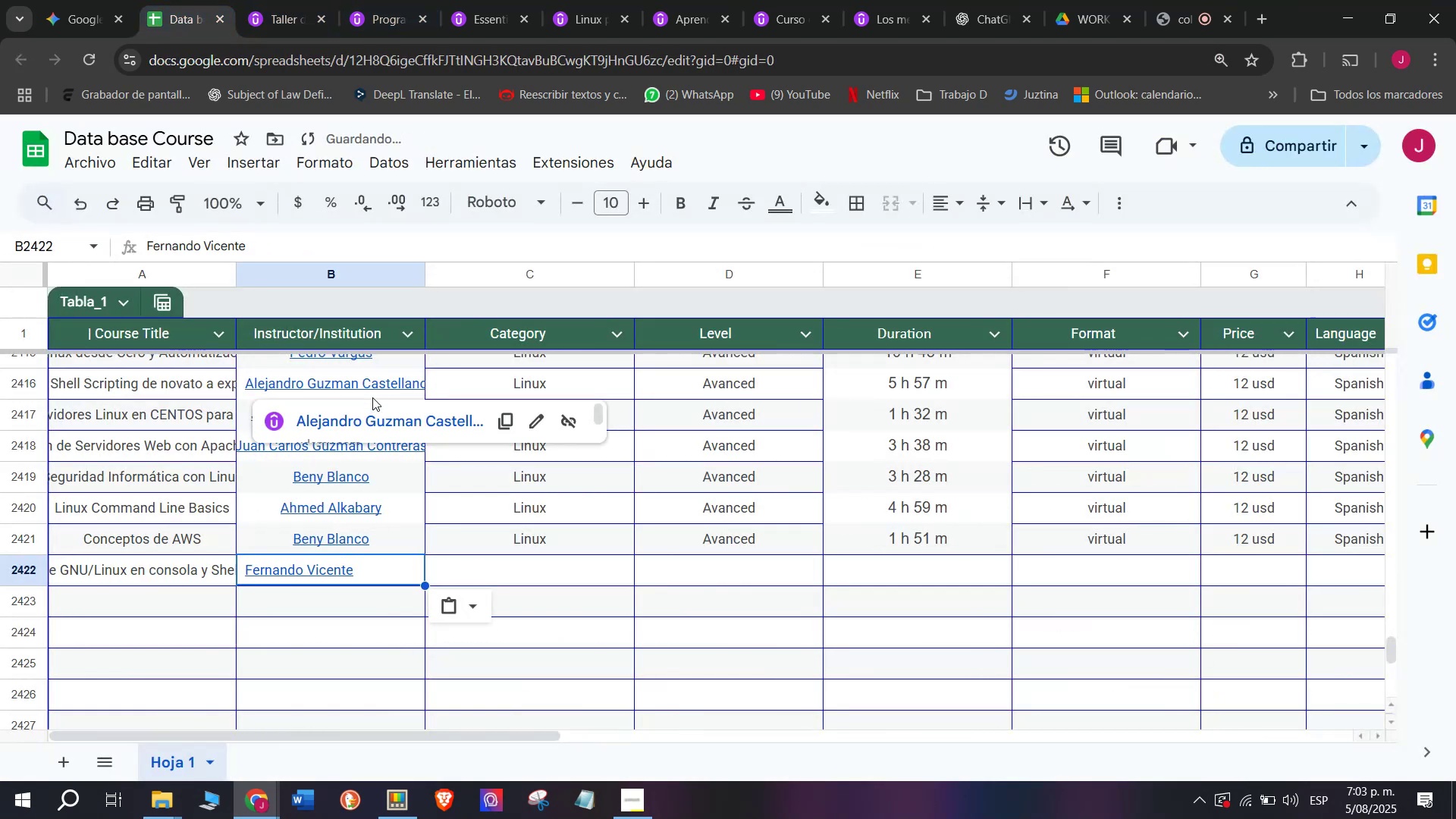 
key(Z)
 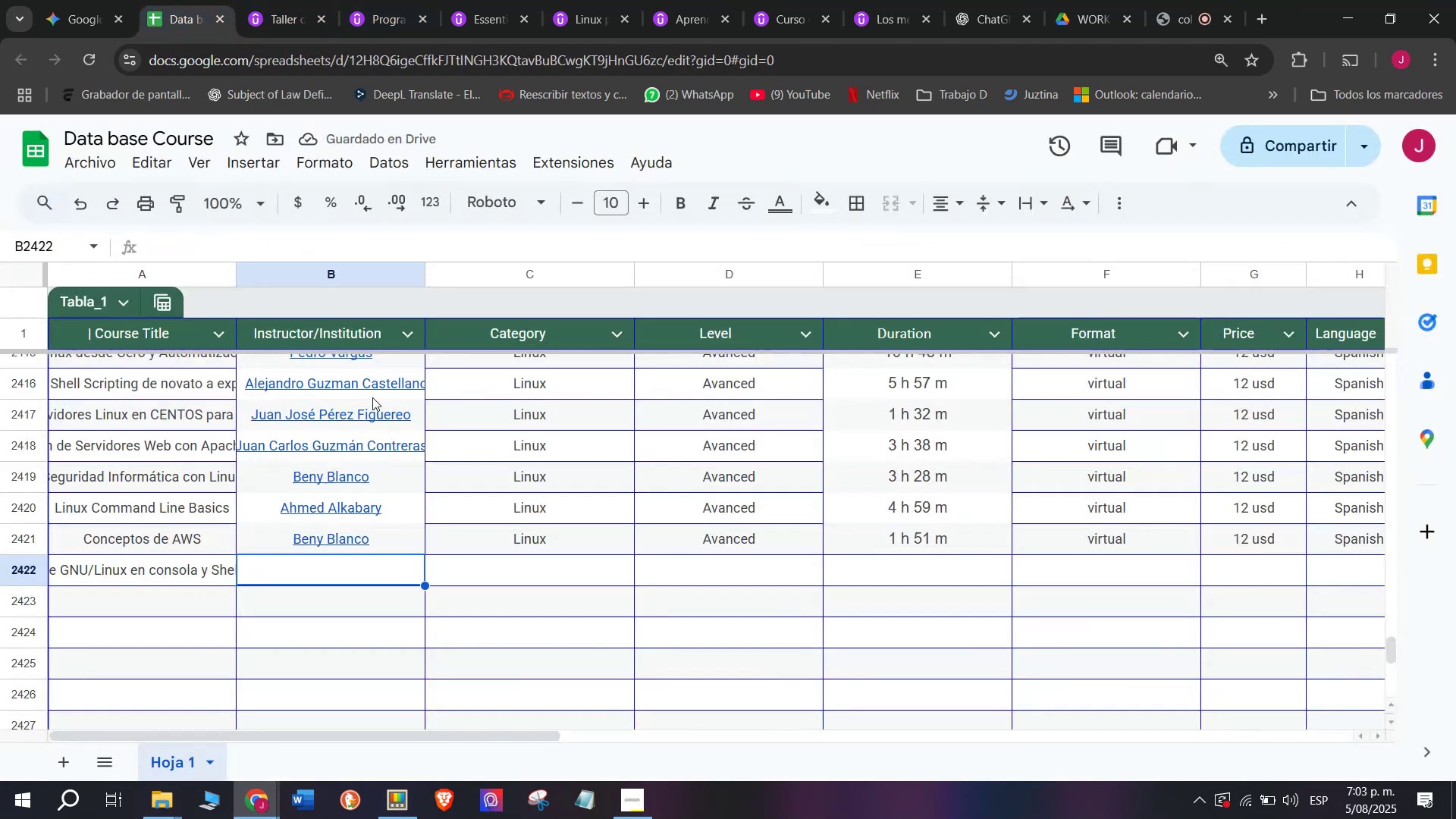 
key(Control+V)
 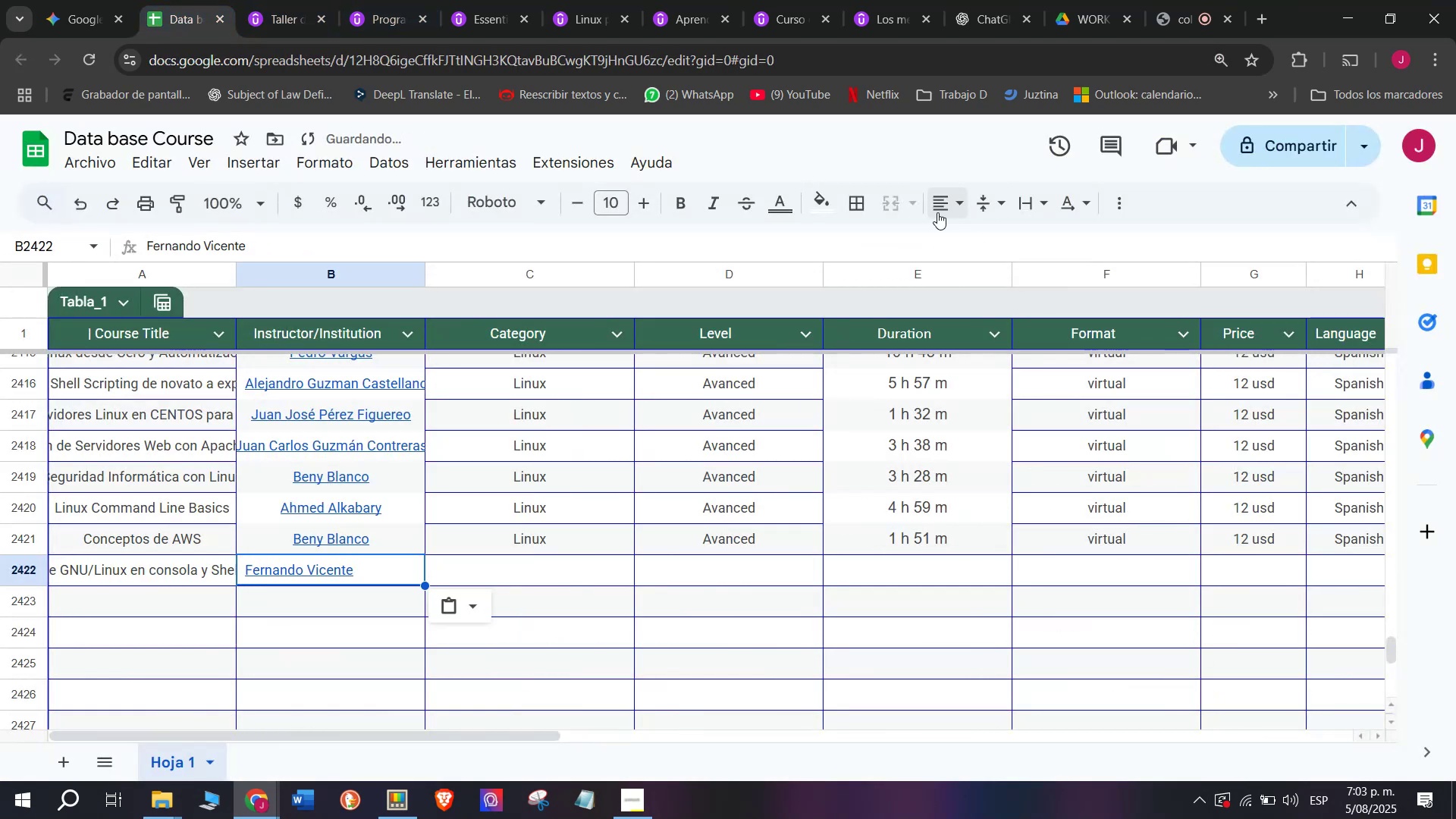 
double_click([972, 240])
 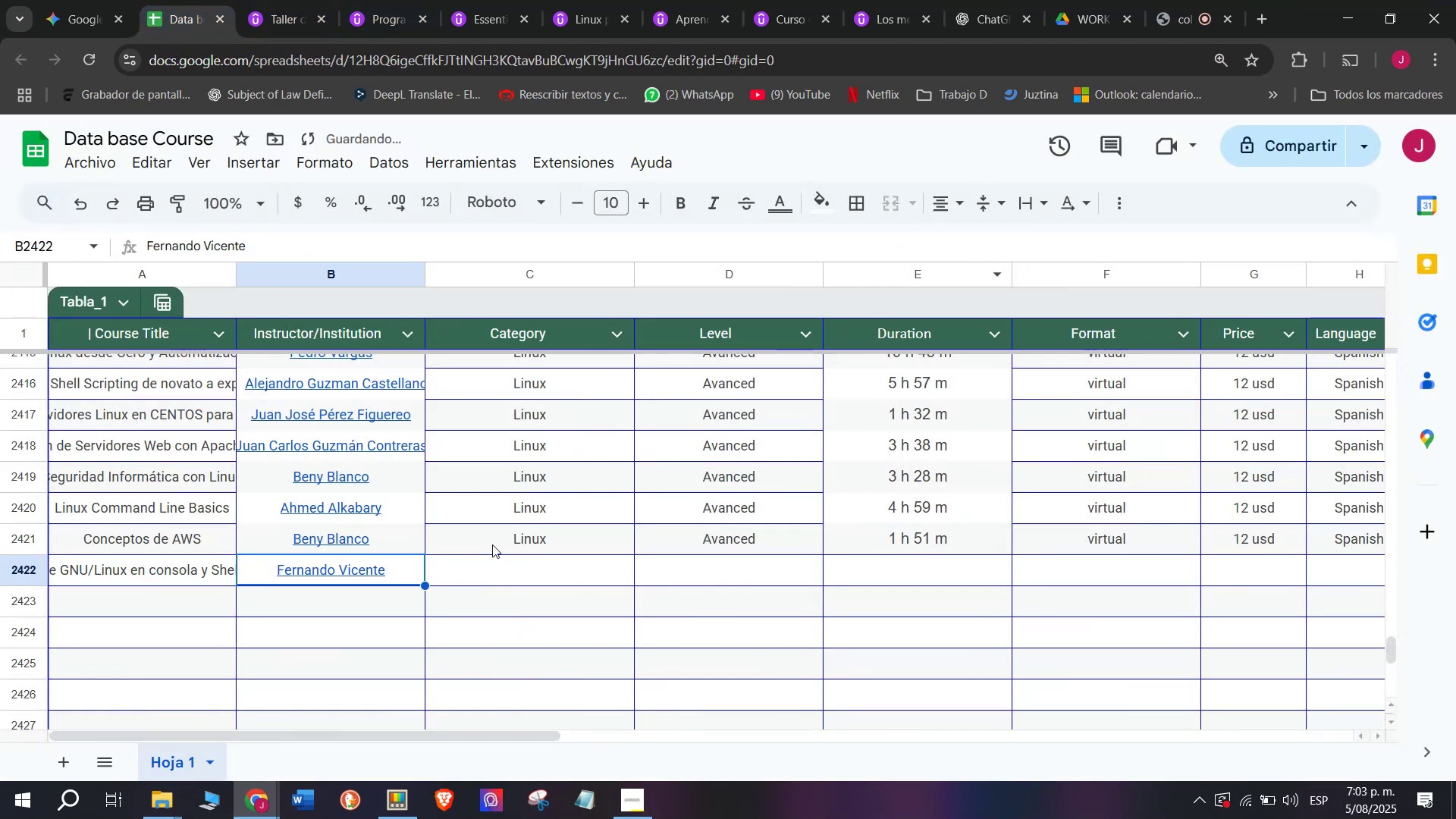 
key(Break)
 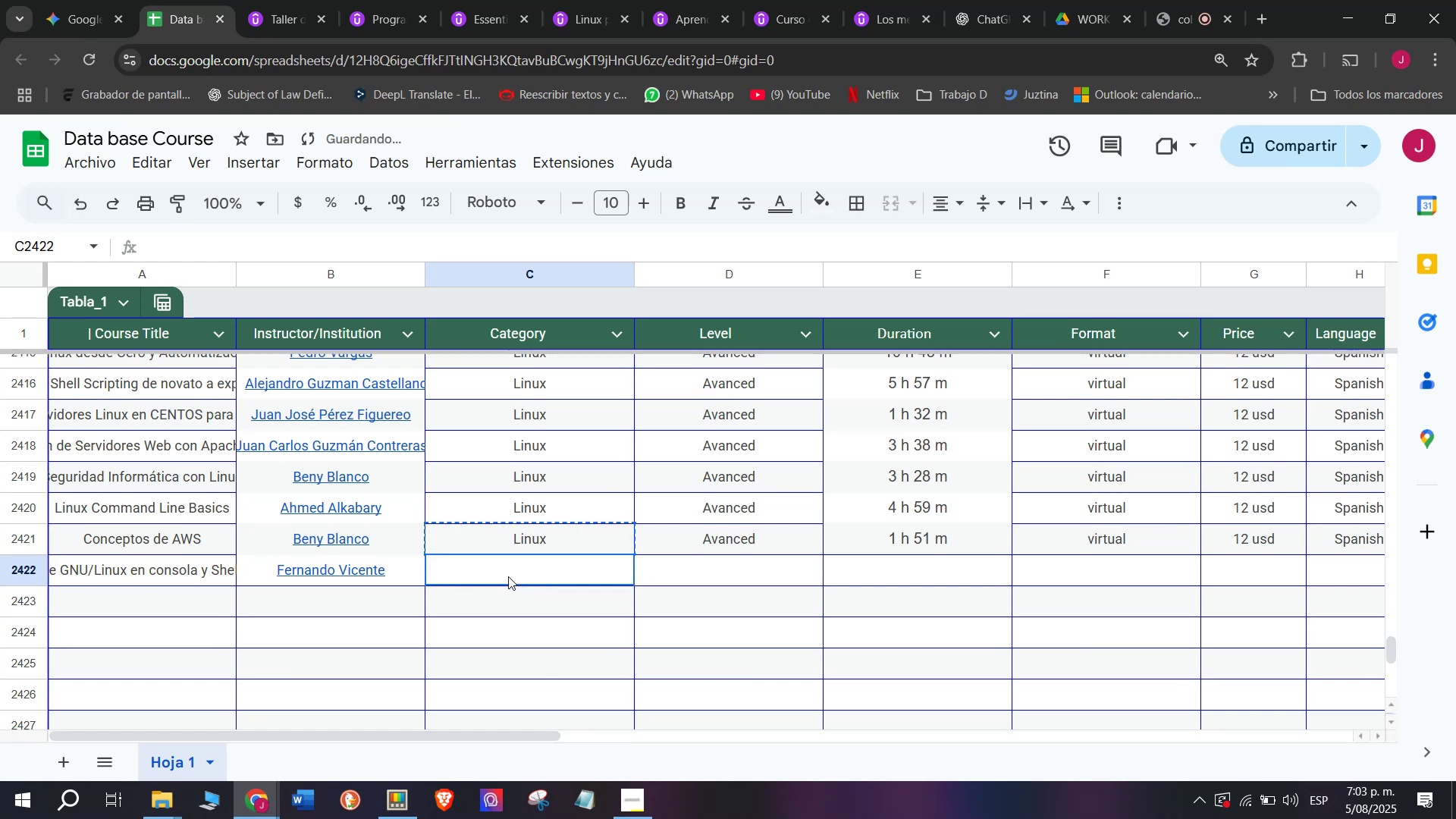 
key(Control+ControlLeft)
 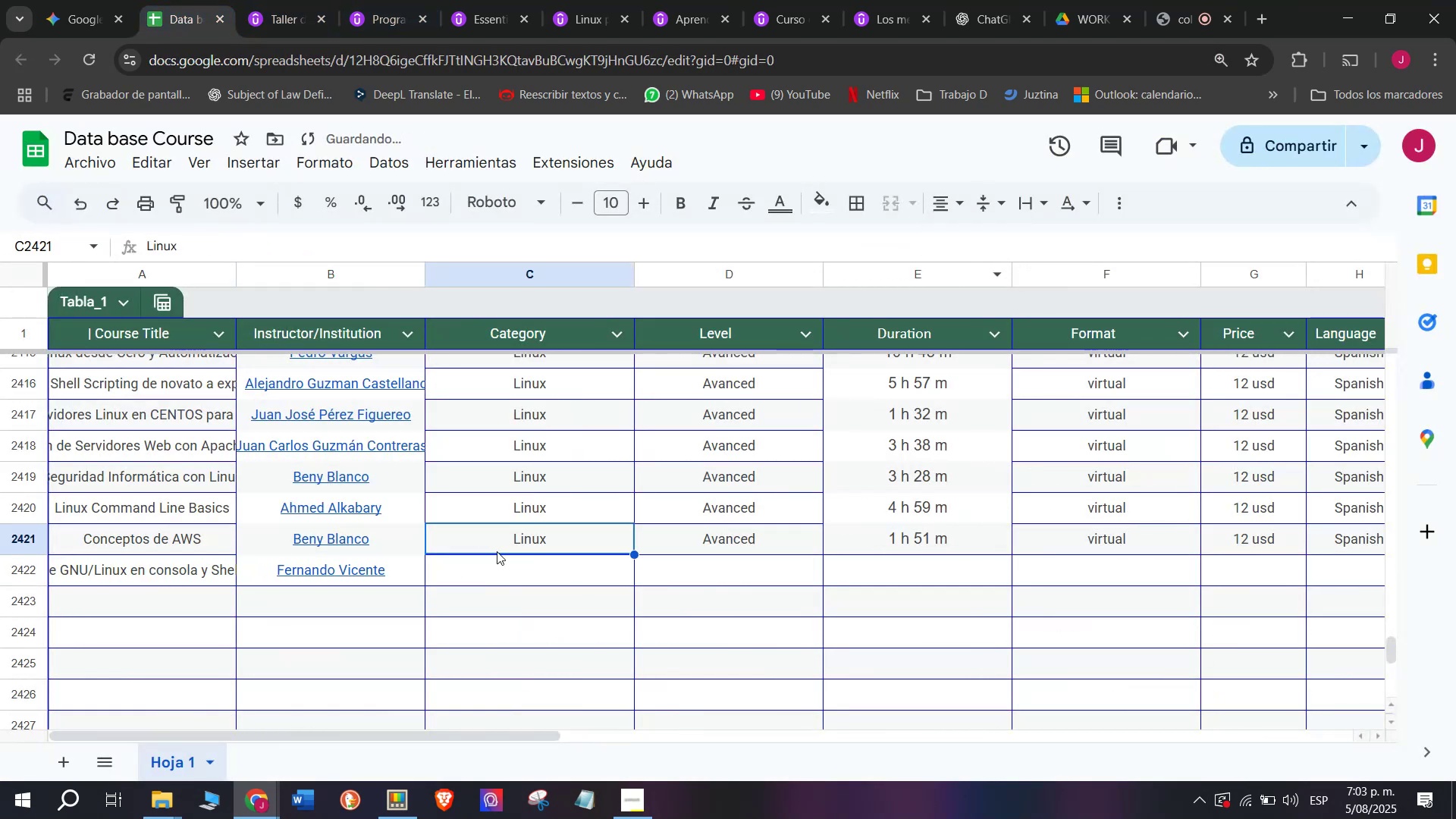 
key(Control+C)
 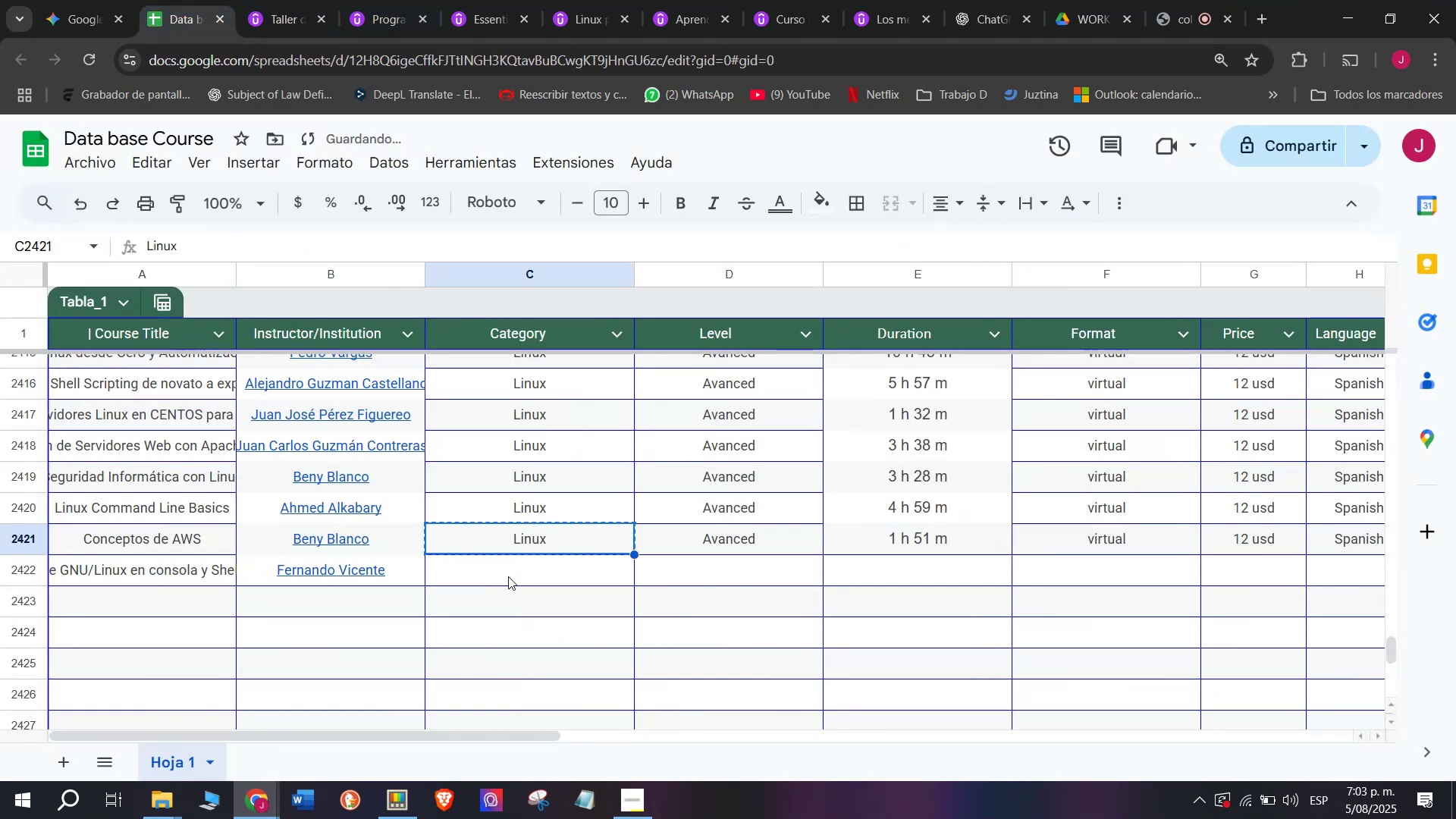 
left_click([508, 576])
 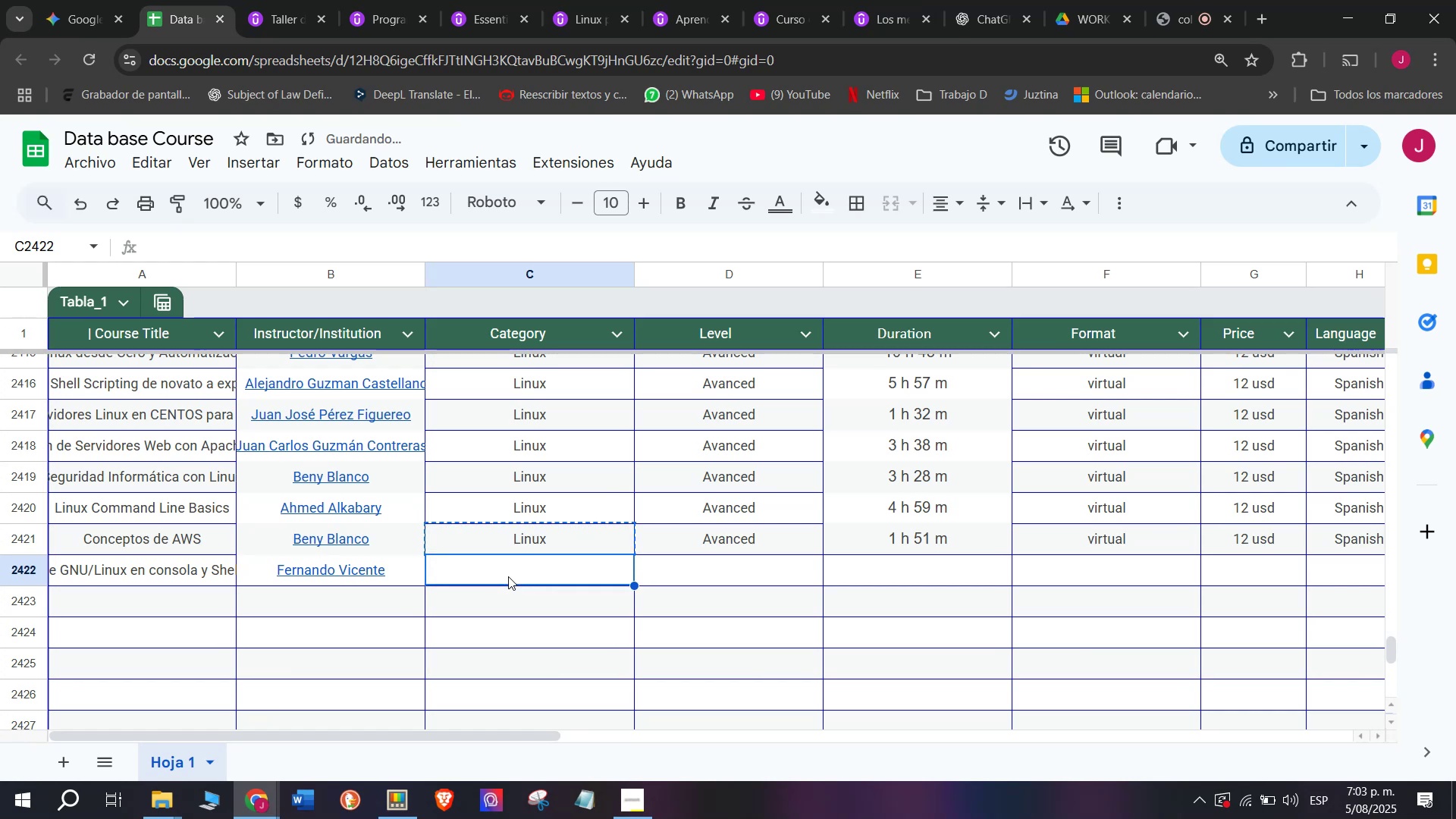 
key(Z)
 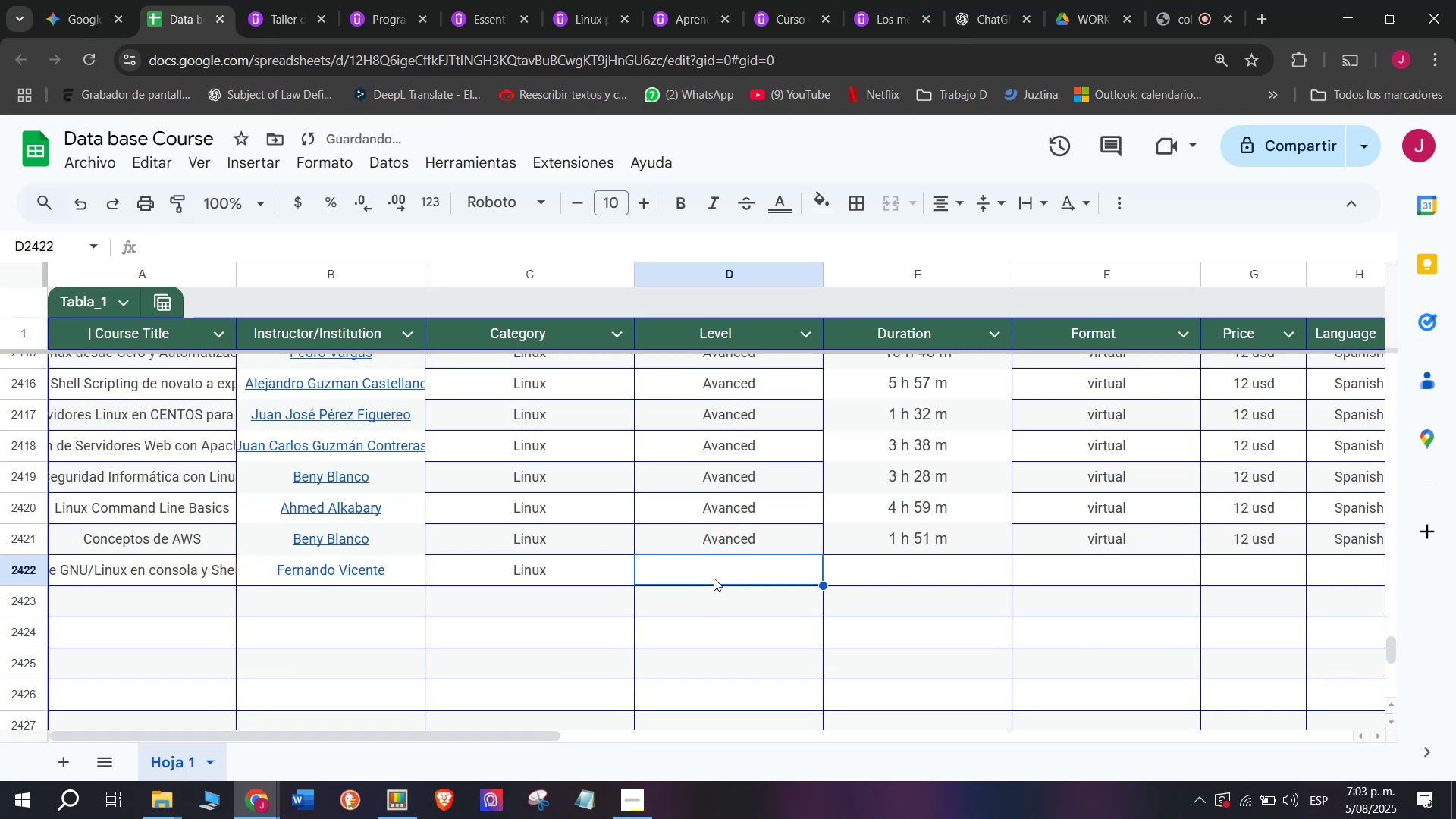 
key(Control+ControlLeft)
 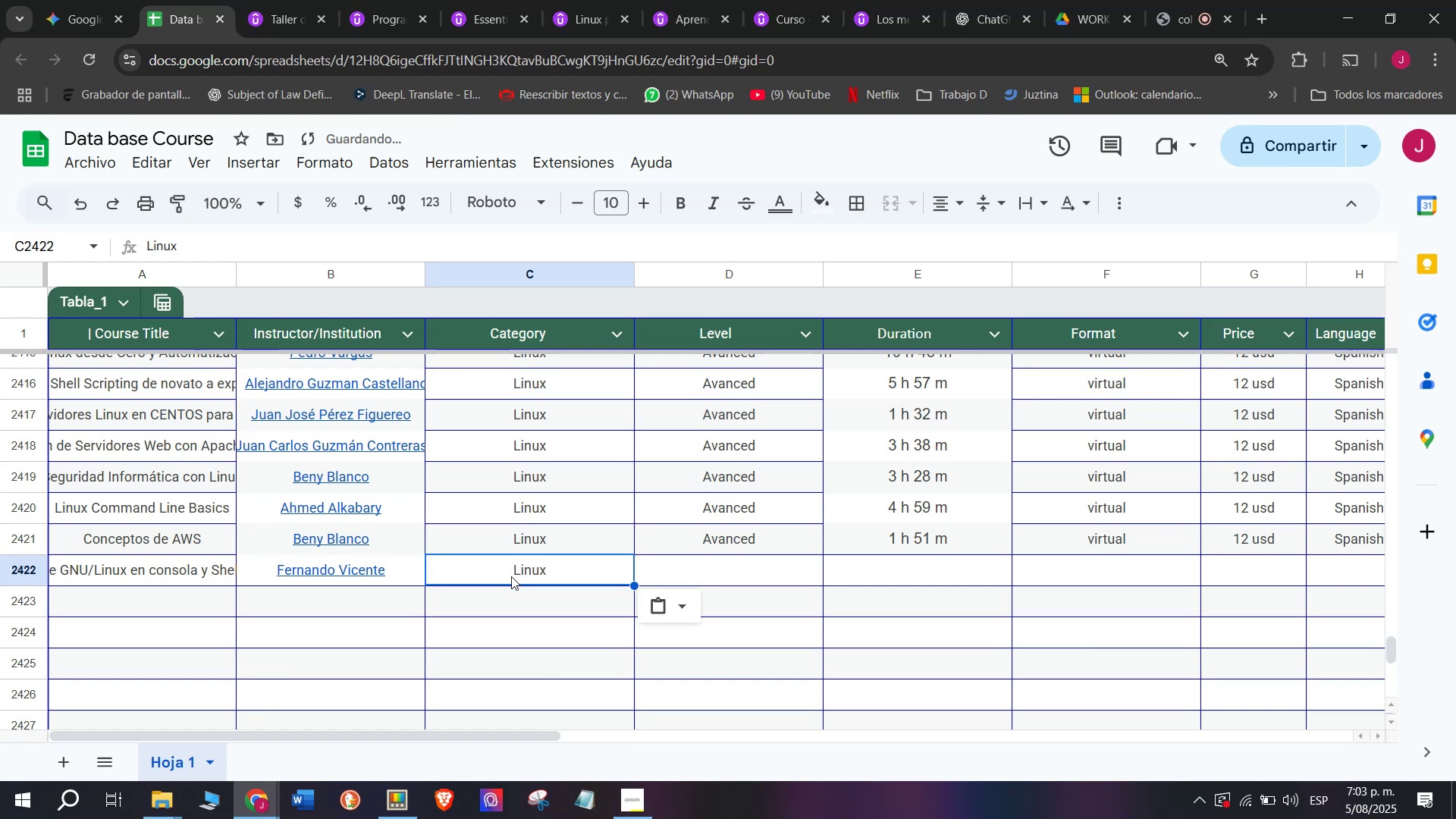 
key(Control+V)
 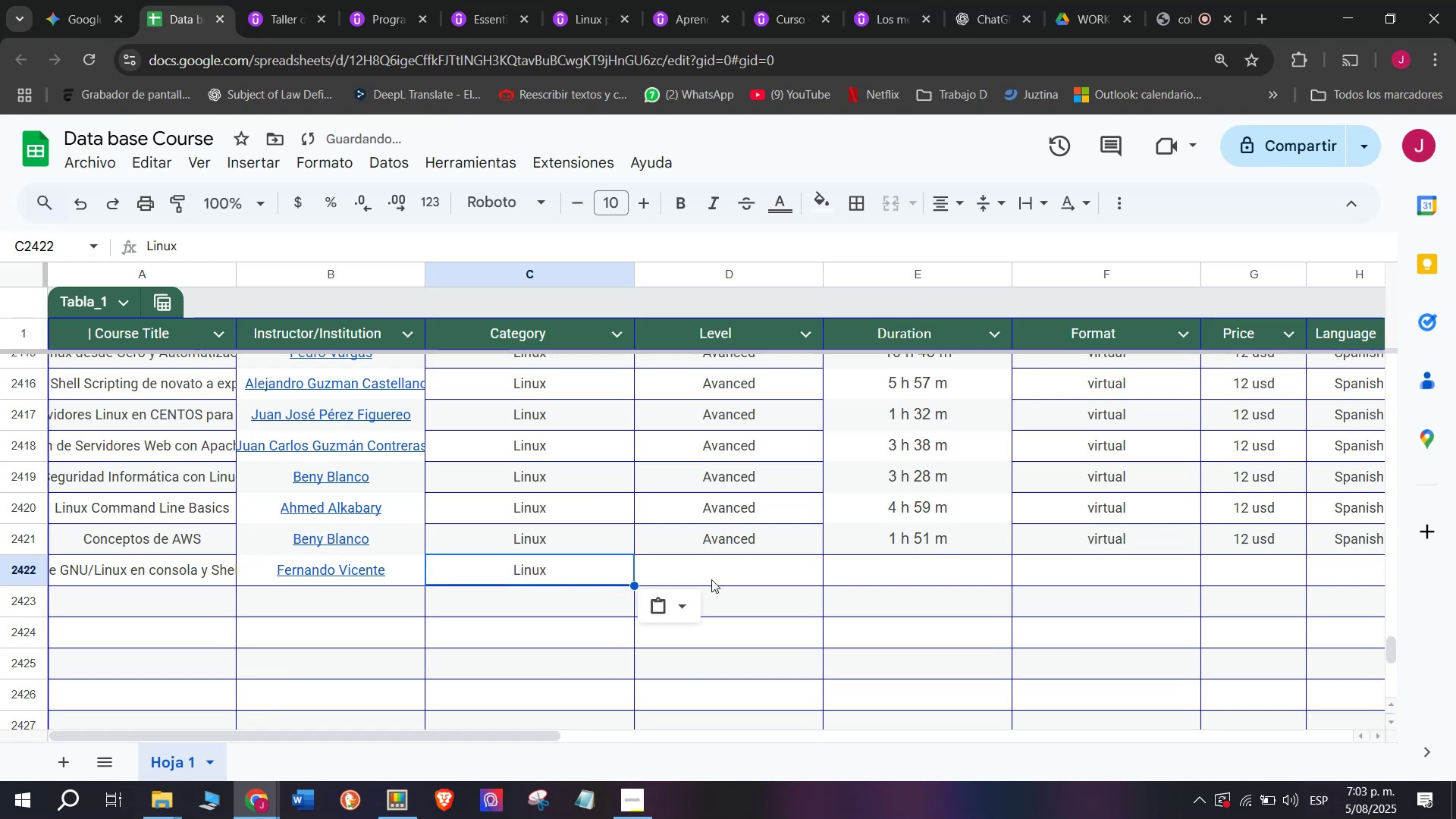 
double_click([711, 579])
 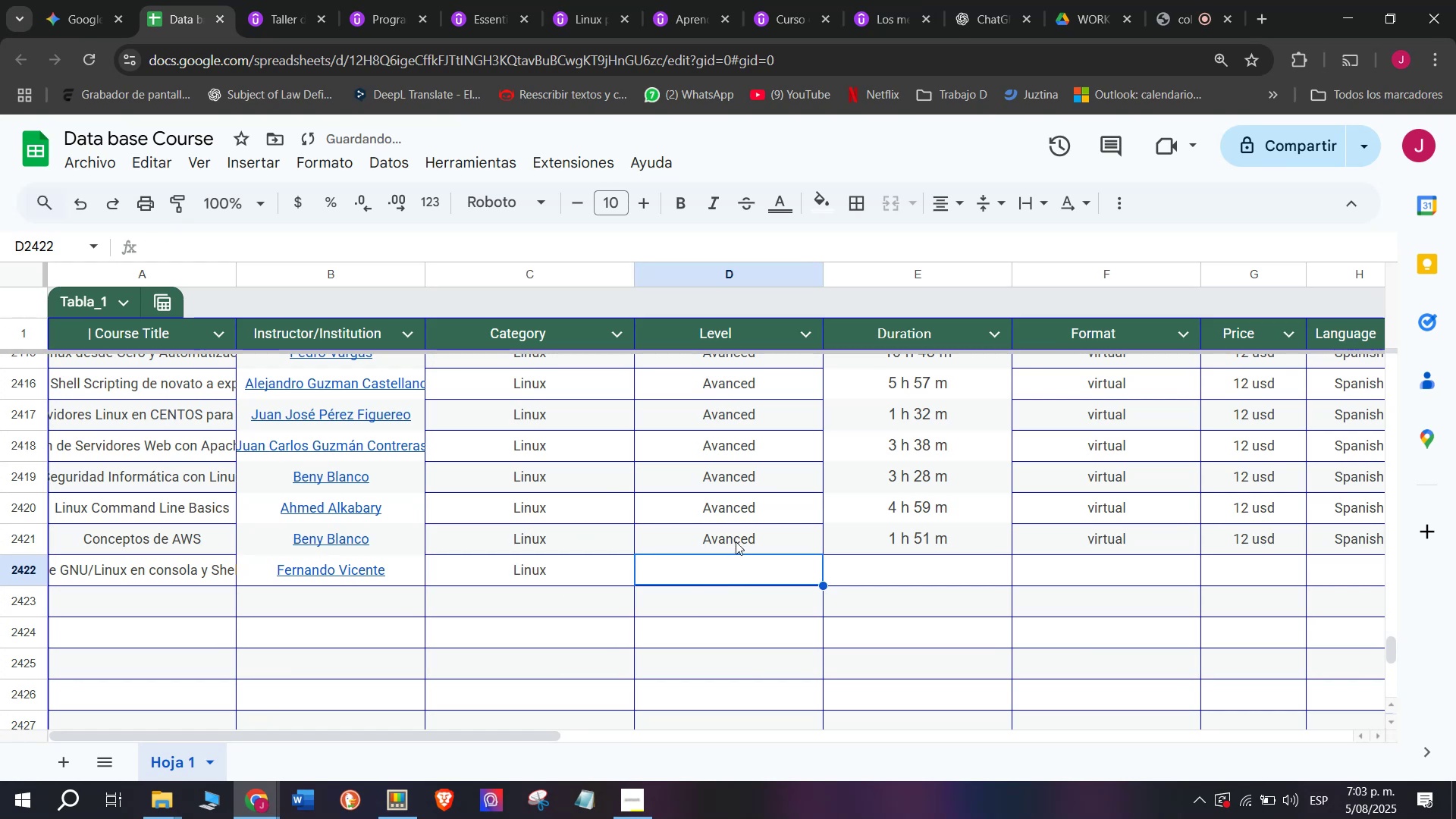 
triple_click([736, 540])
 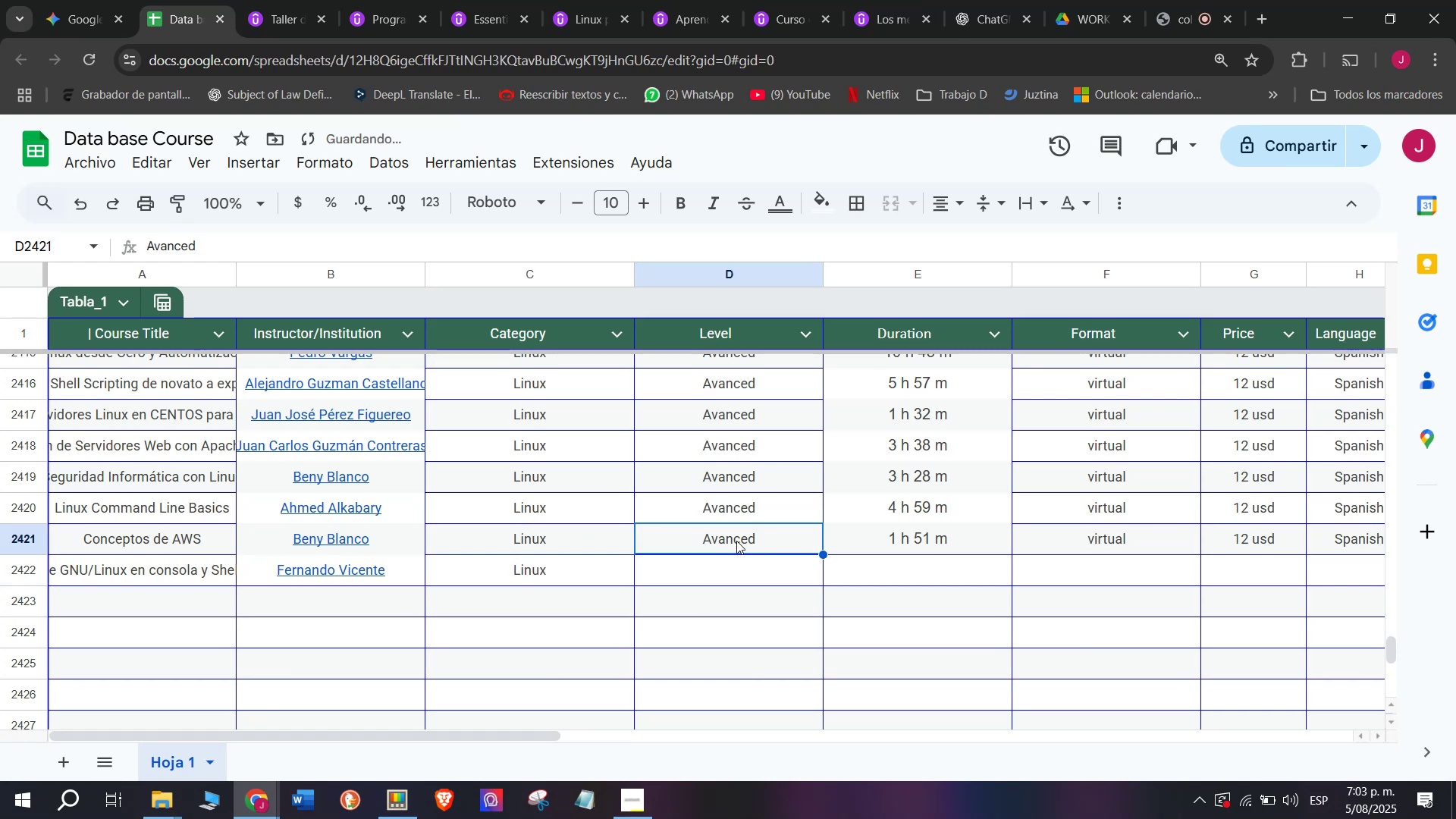 
key(Control+ControlLeft)
 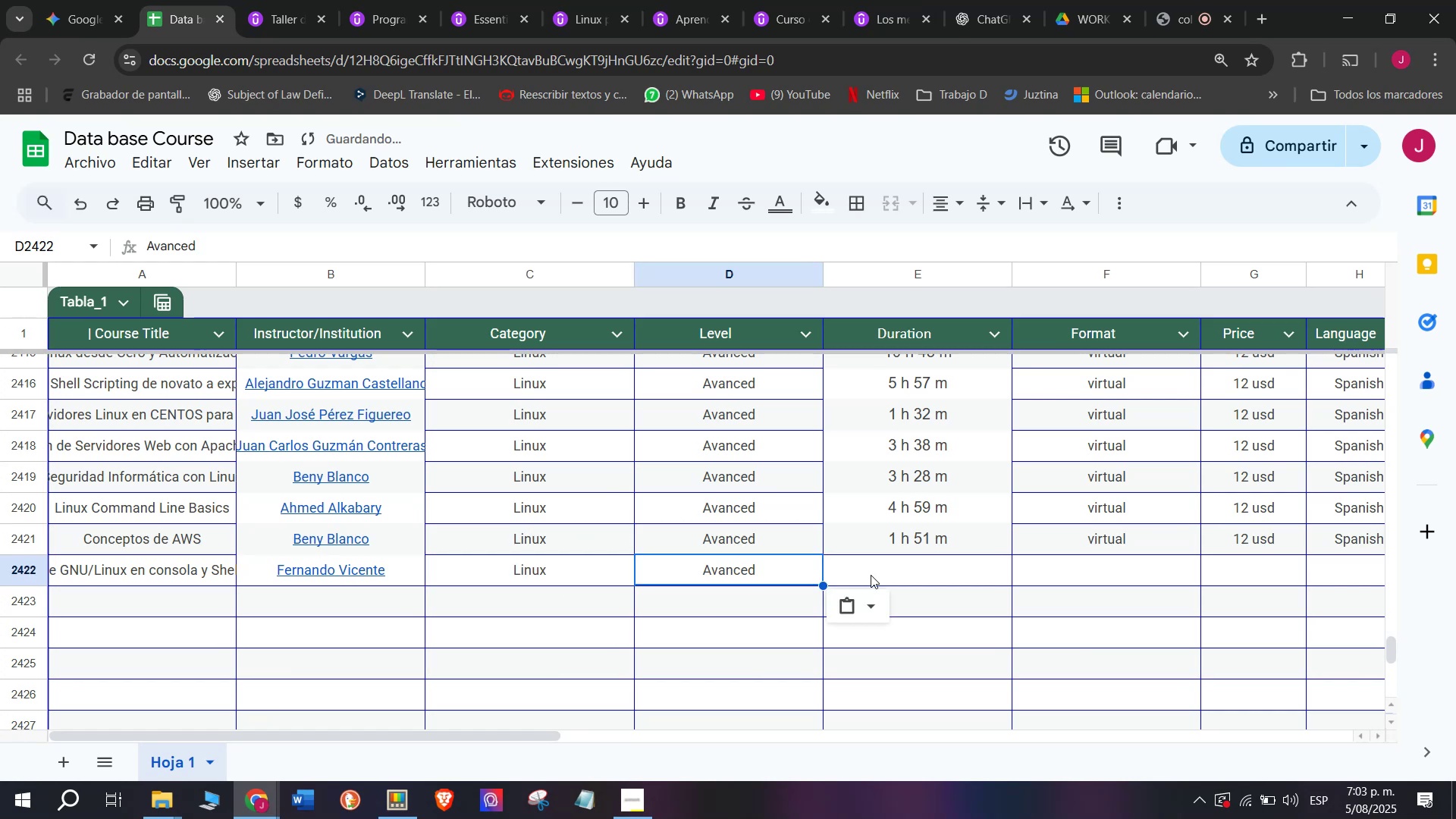 
key(Break)
 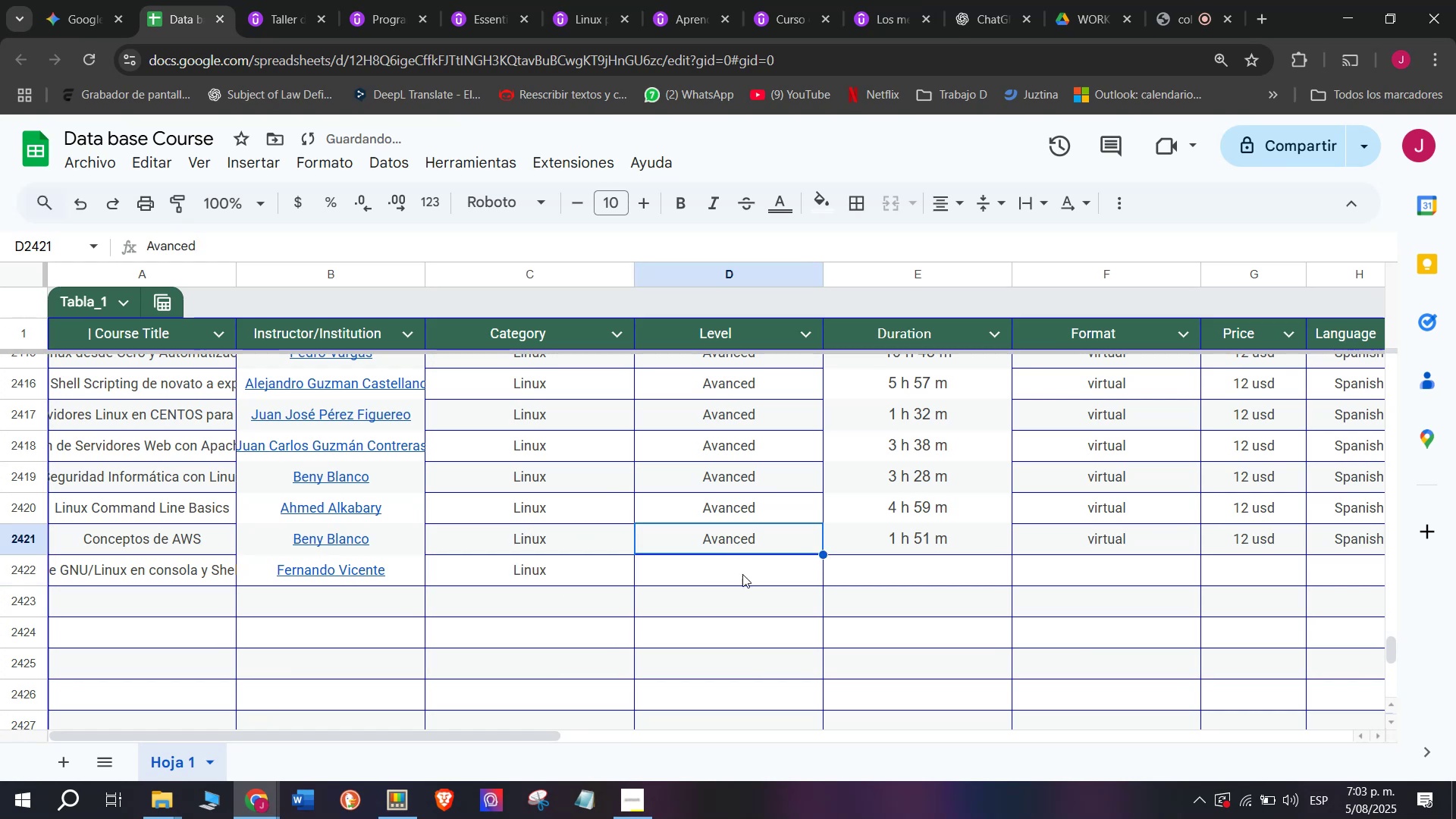 
key(Control+C)
 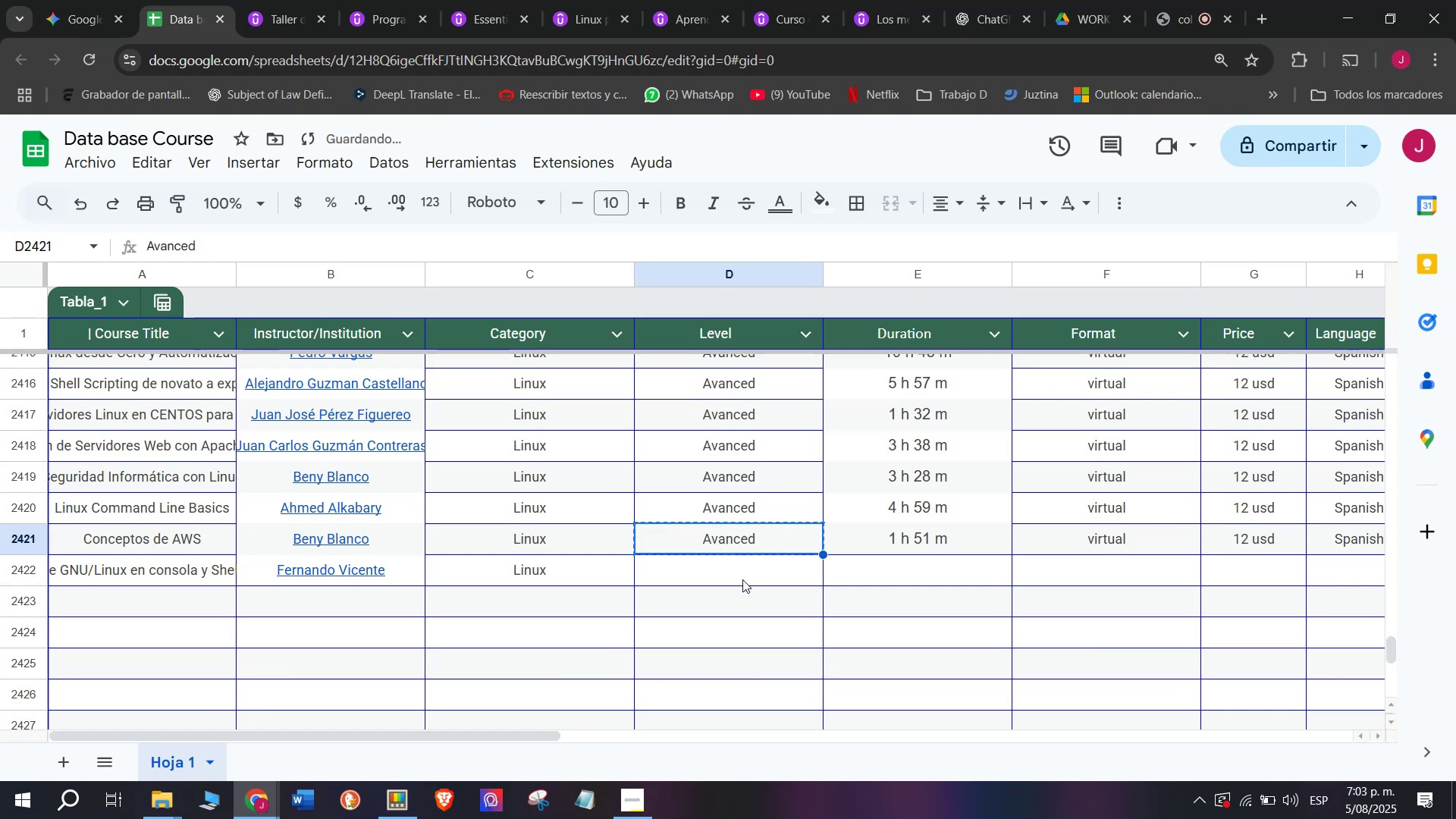 
triple_click([742, 579])
 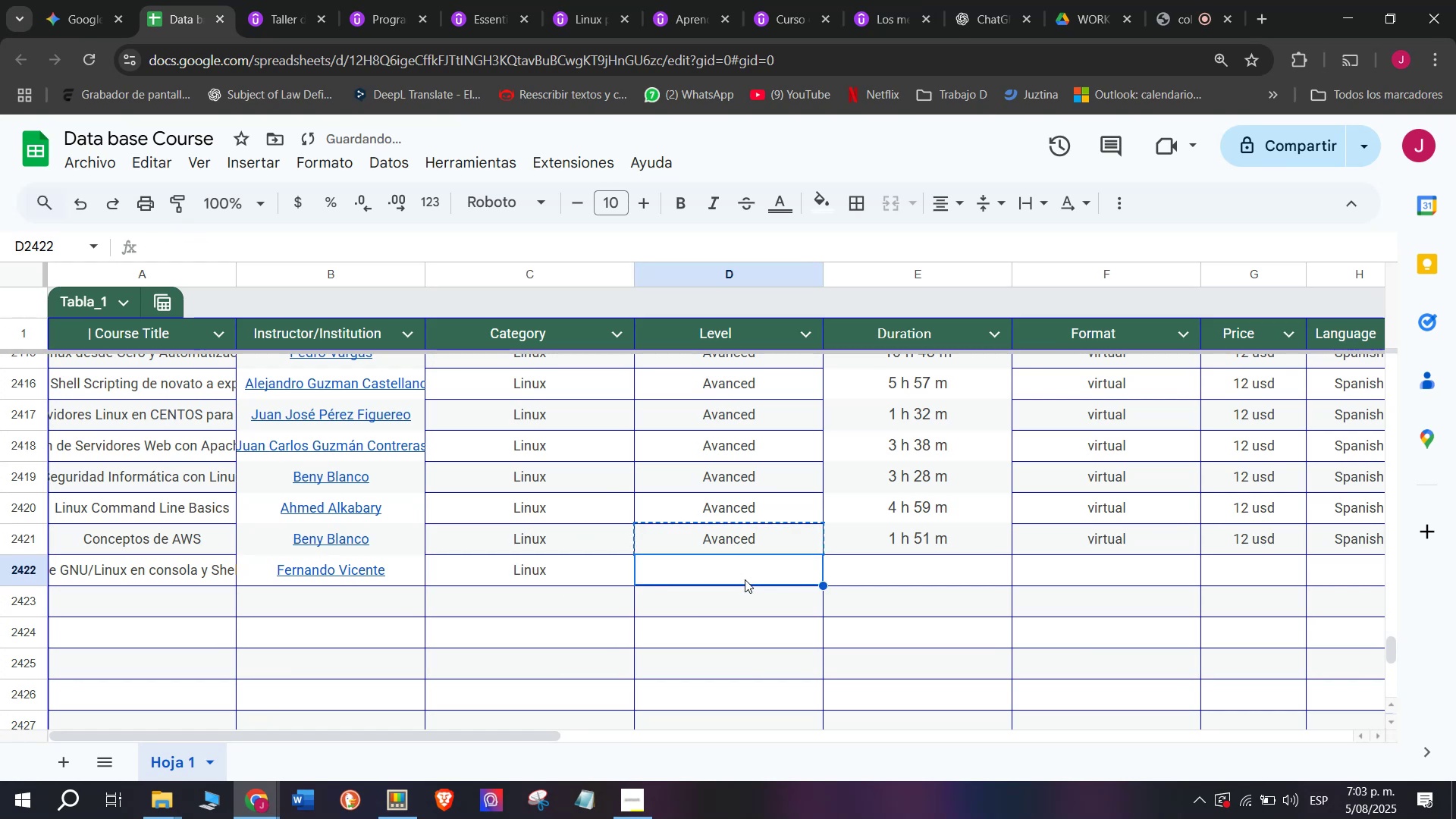 
key(Z)
 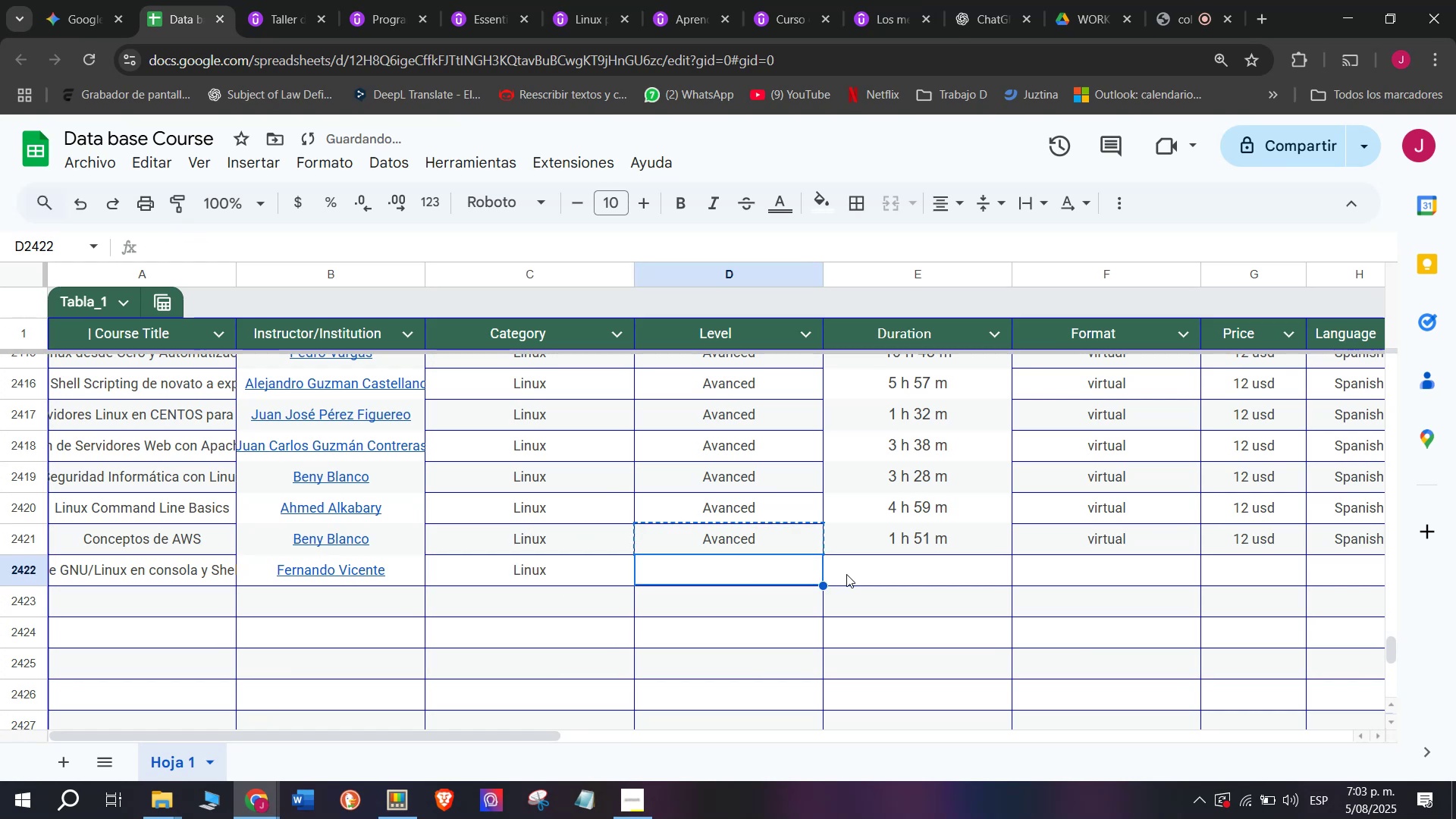 
key(Control+V)
 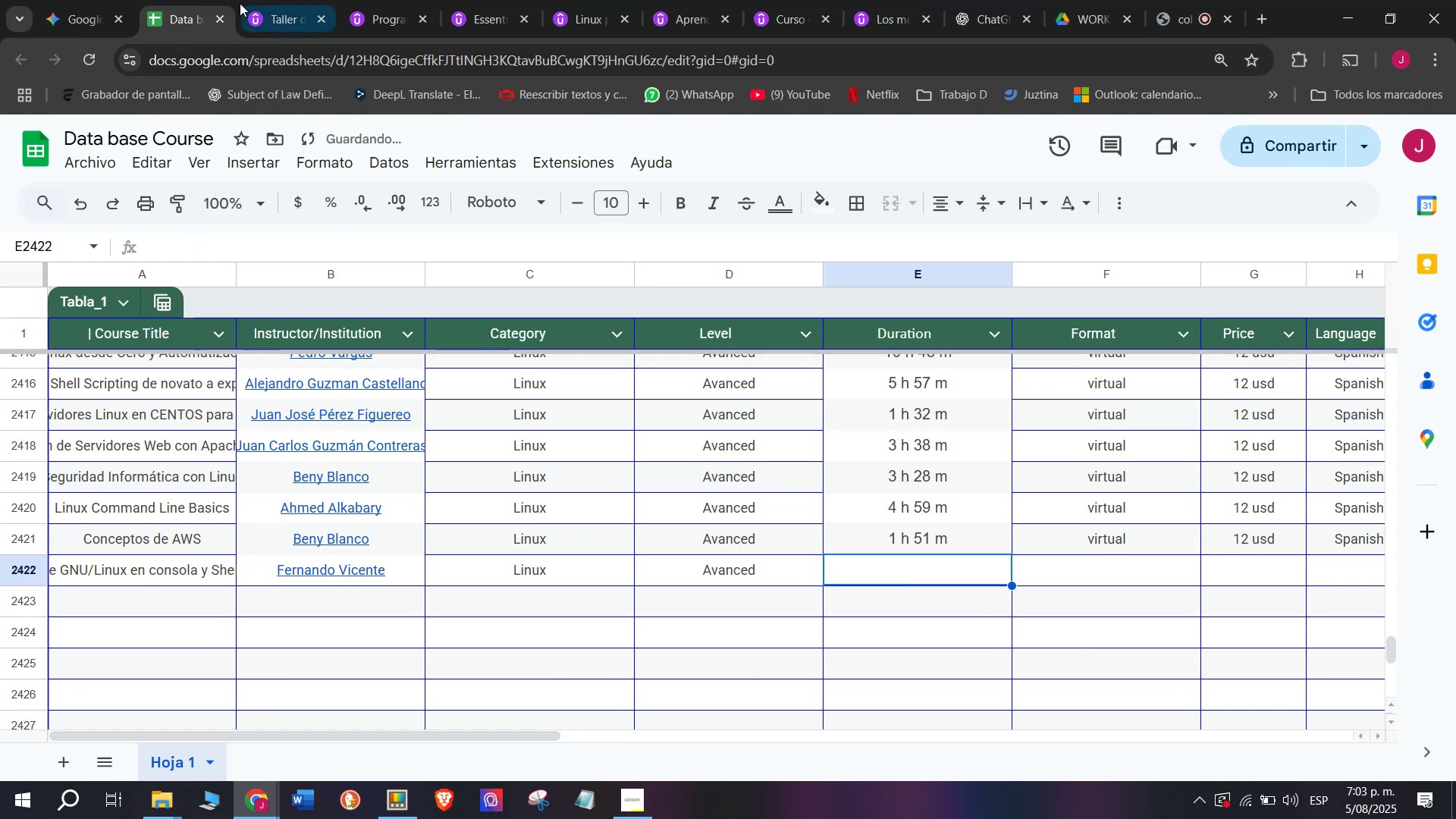 
key(Control+ControlLeft)
 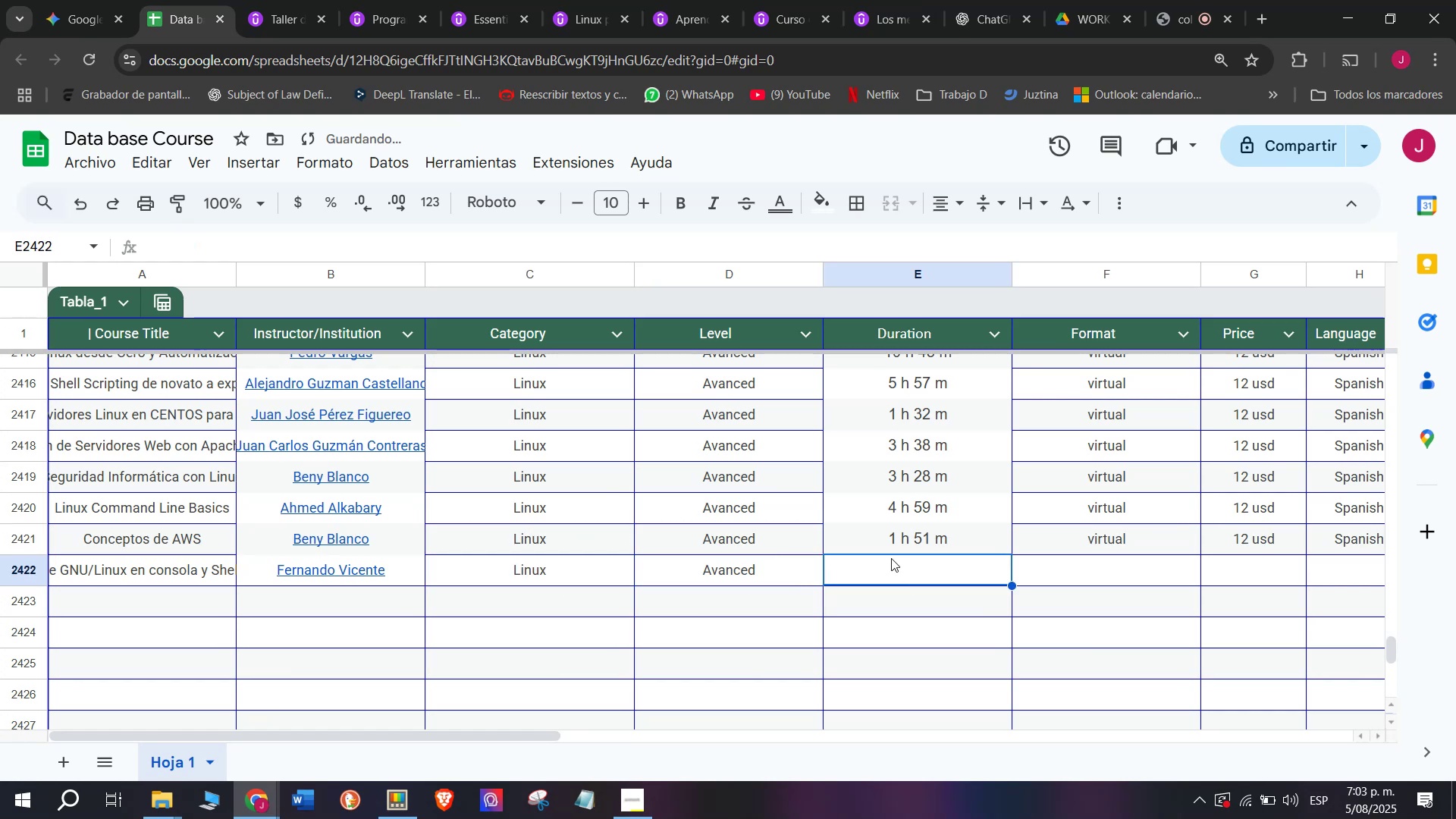 
scroll: coordinate [315, 560], scroll_direction: up, amount: 10.0
 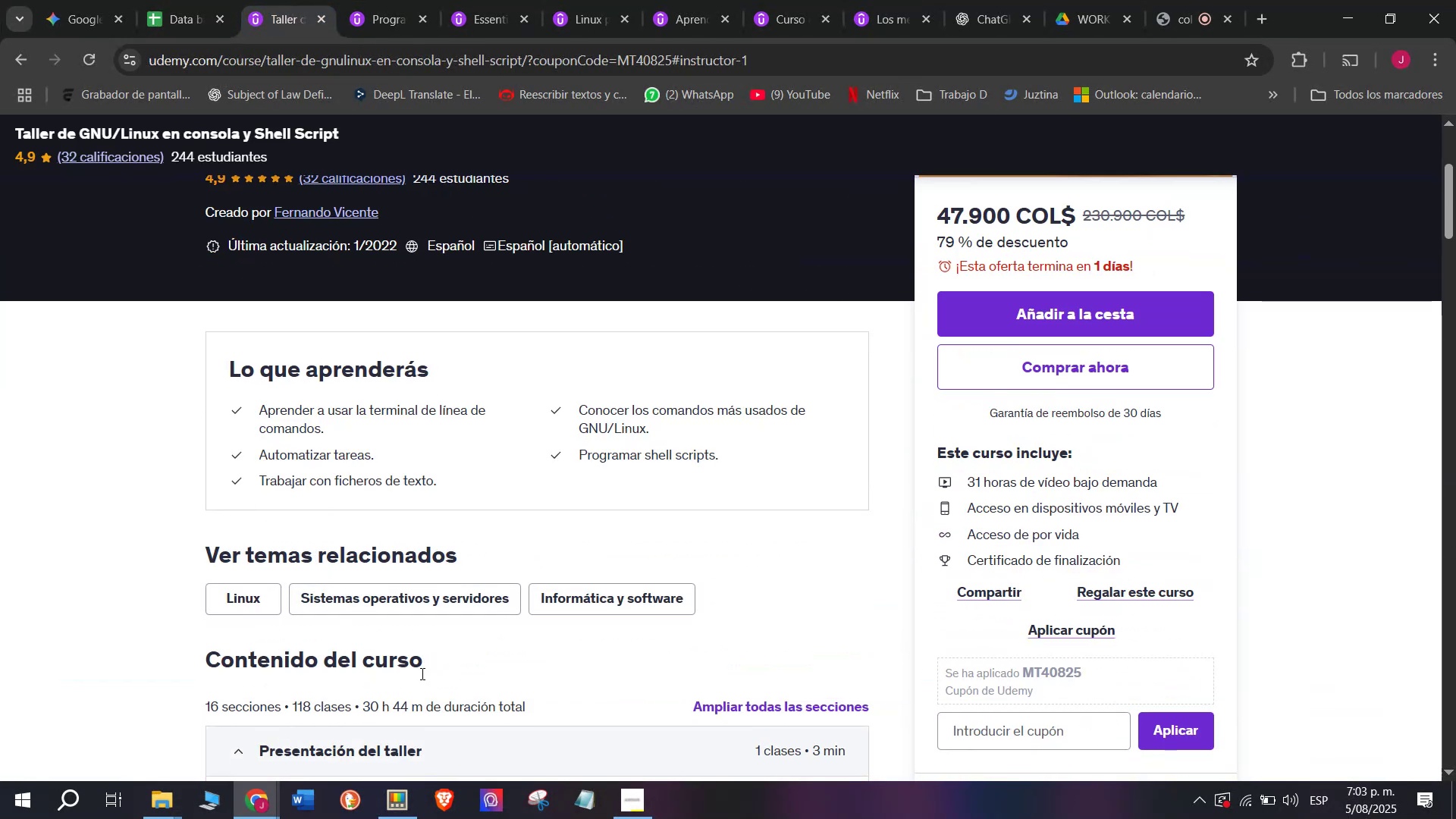 
left_click_drag(start_coordinate=[417, 698], to_coordinate=[365, 695])
 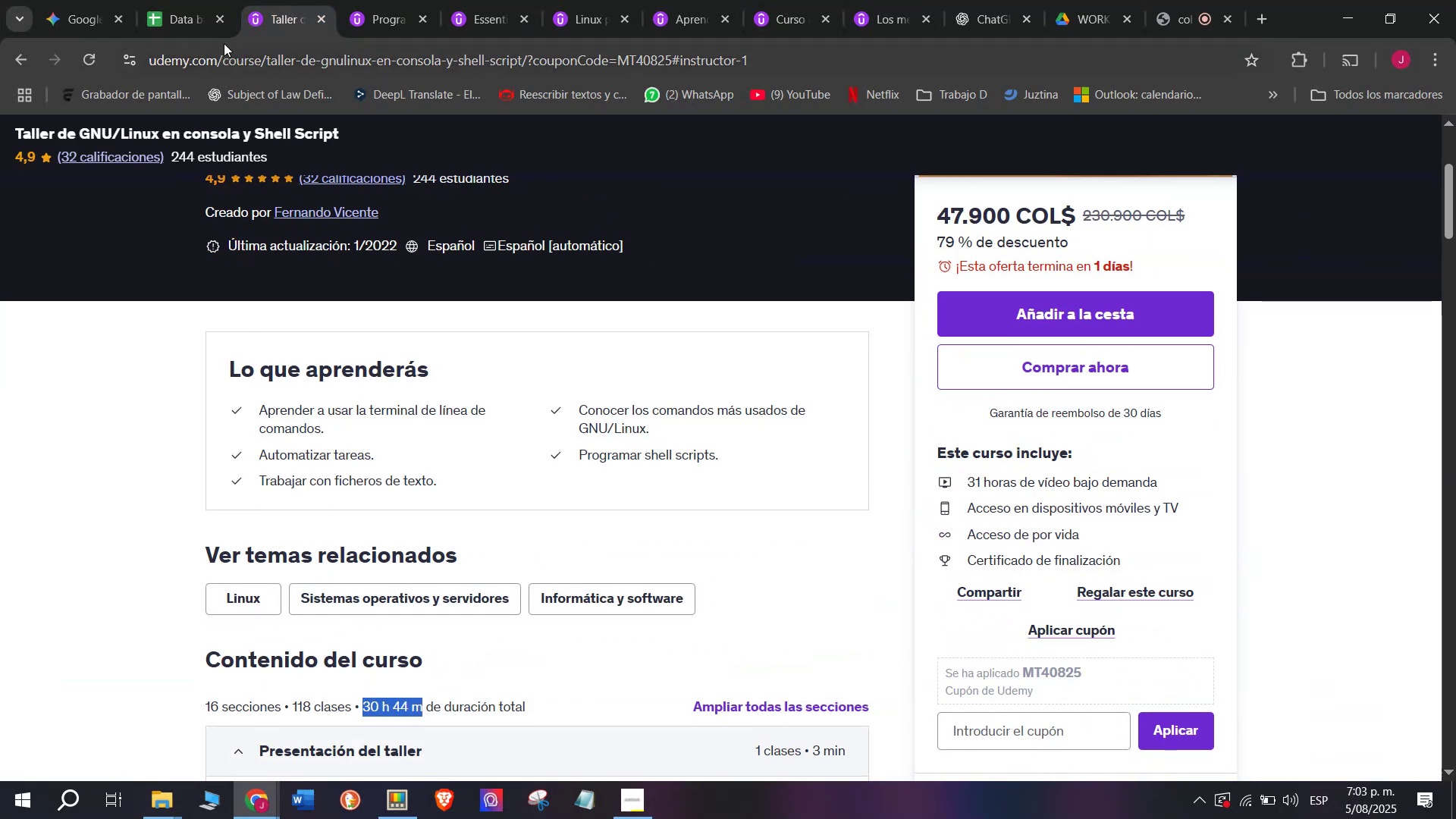 
key(Break)
 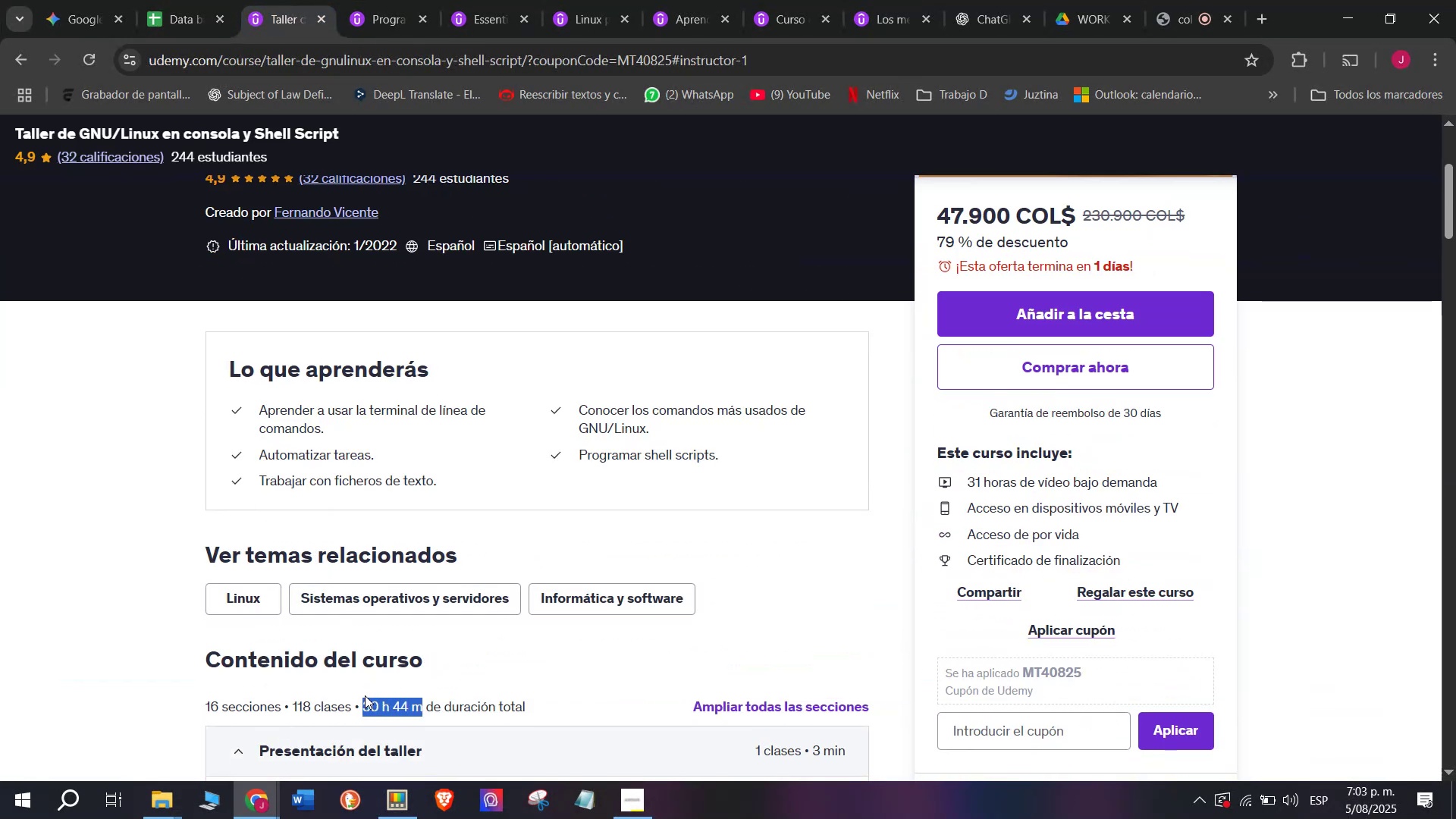 
key(Control+ControlLeft)
 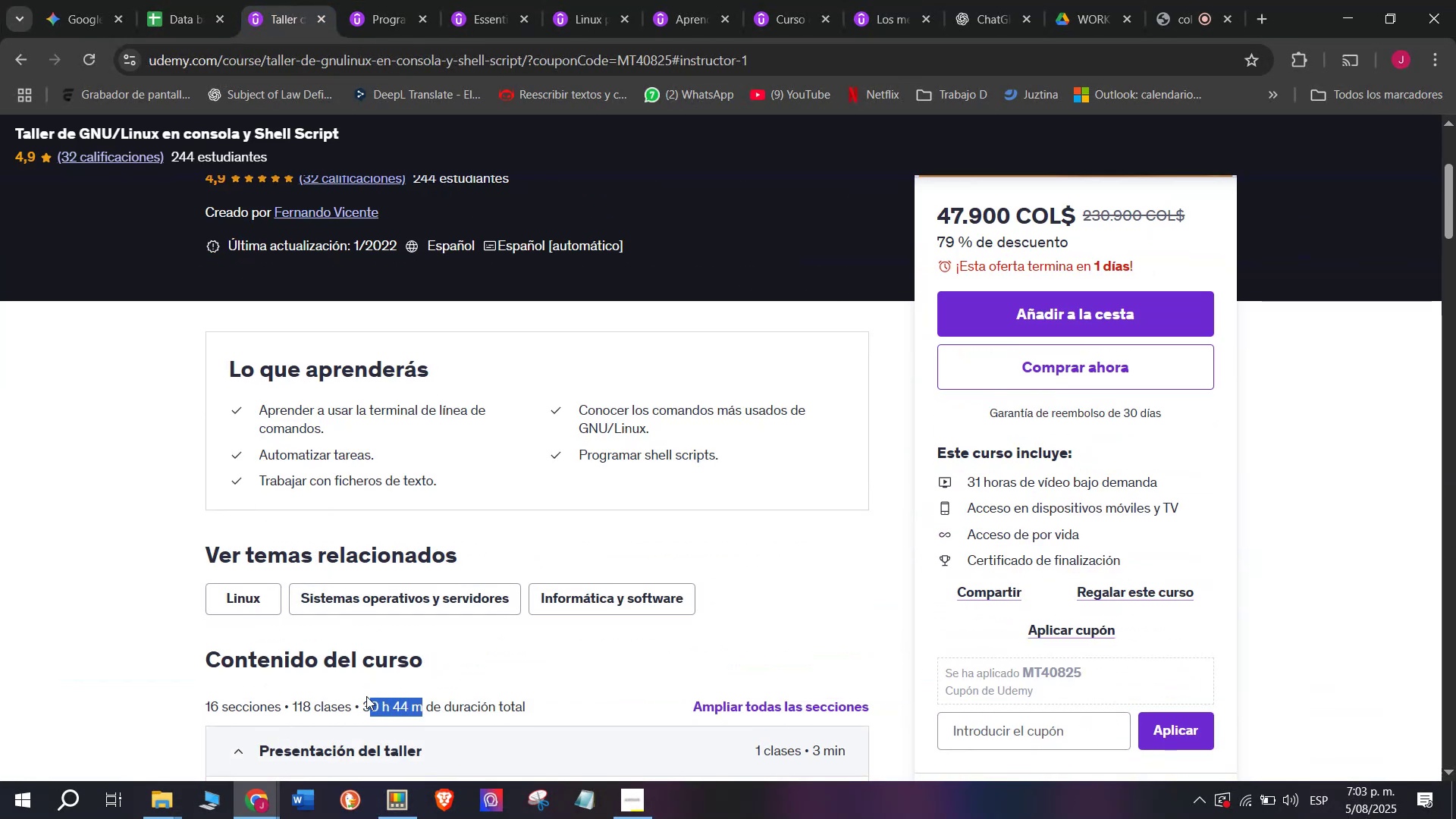 
key(Control+C)
 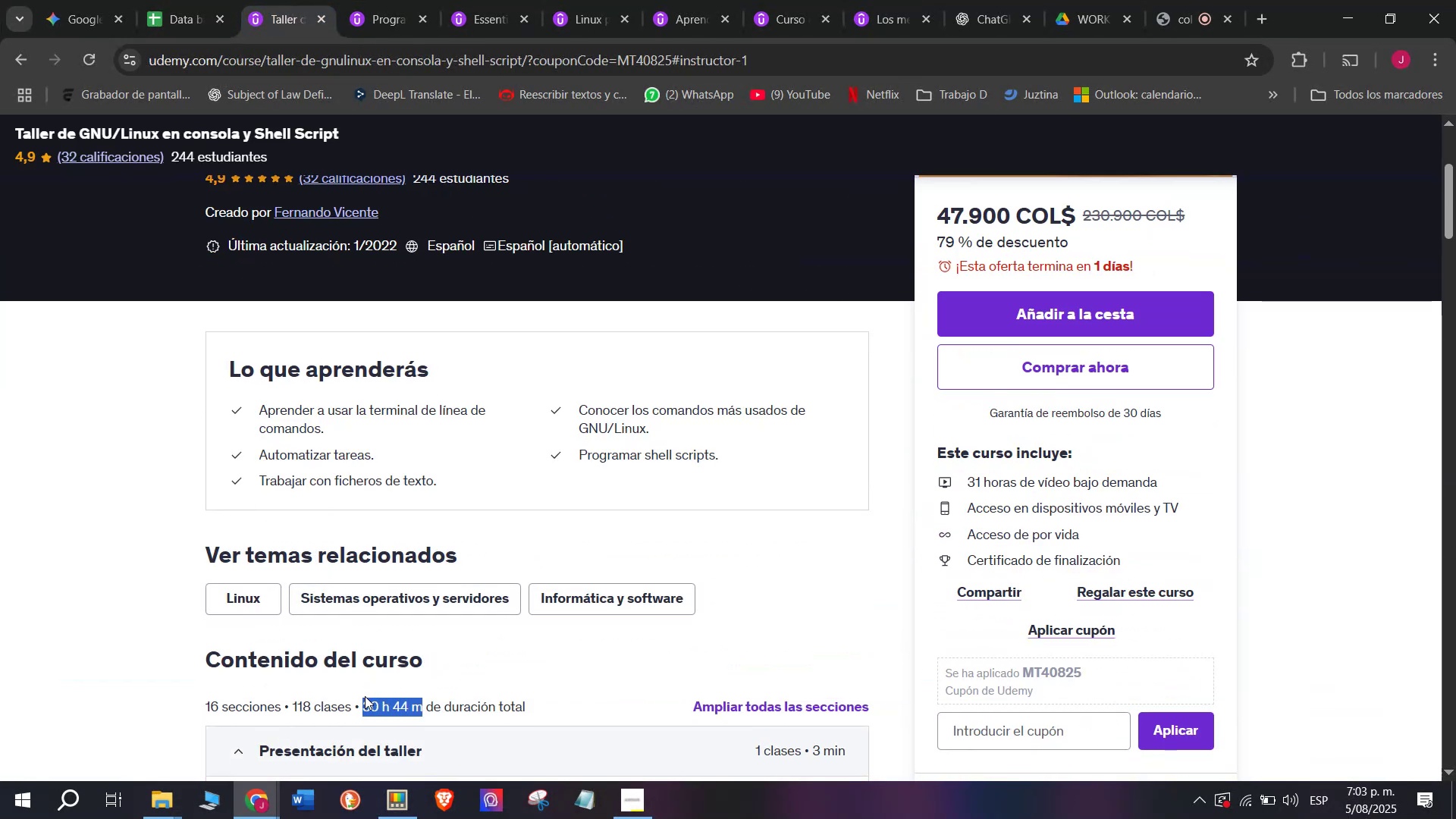 
key(Break)
 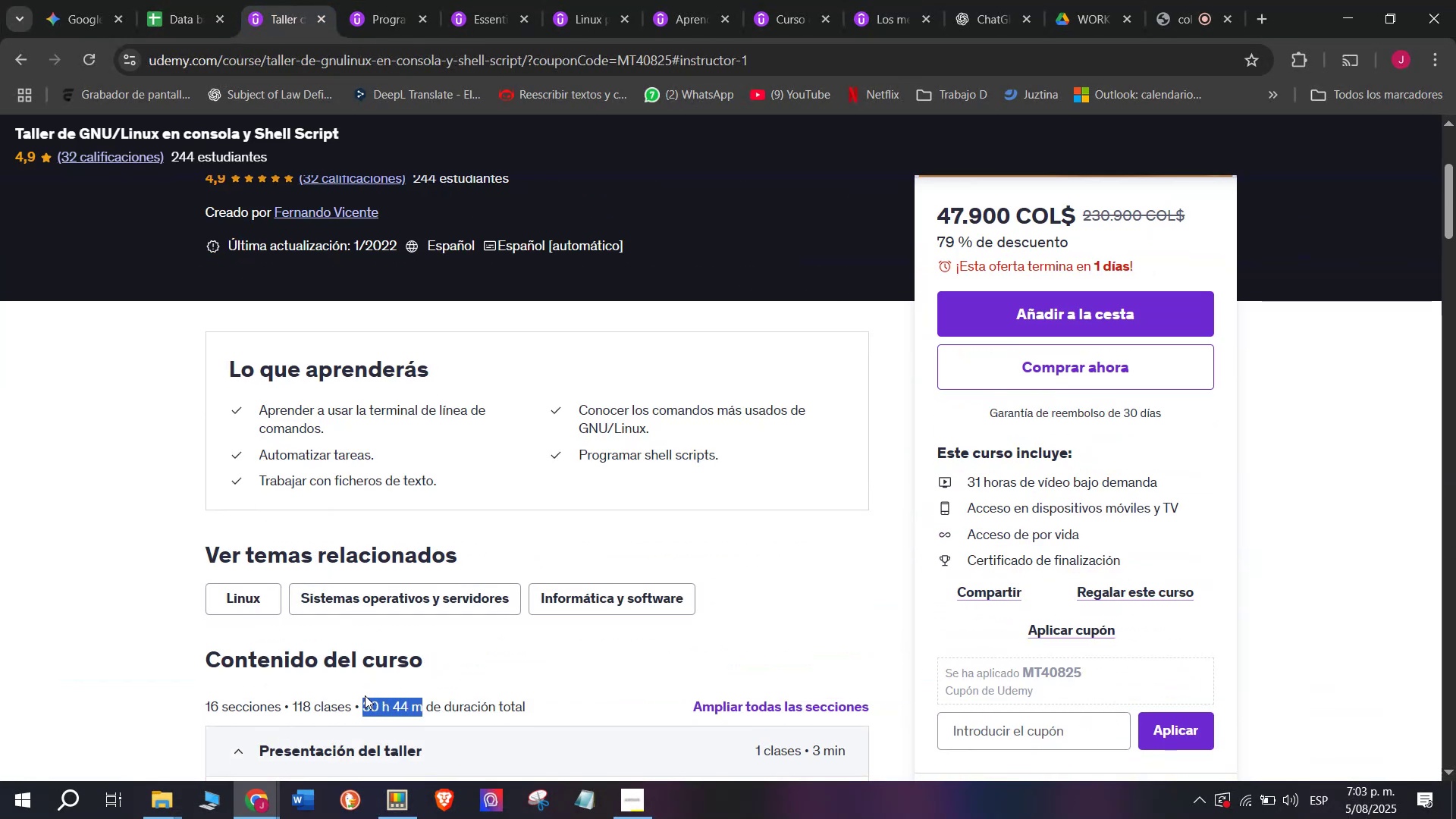 
key(Control+ControlLeft)
 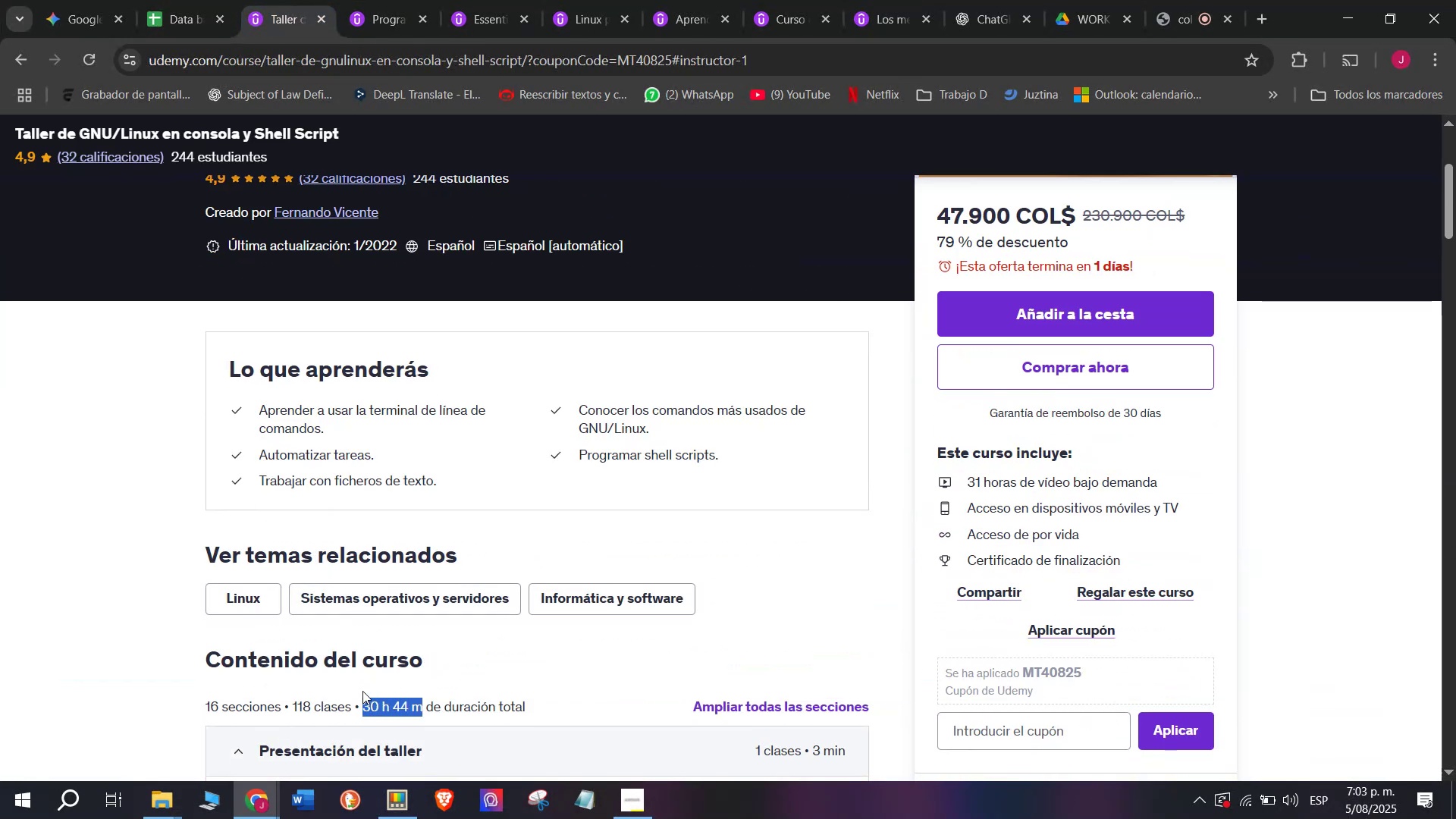 
key(Control+C)
 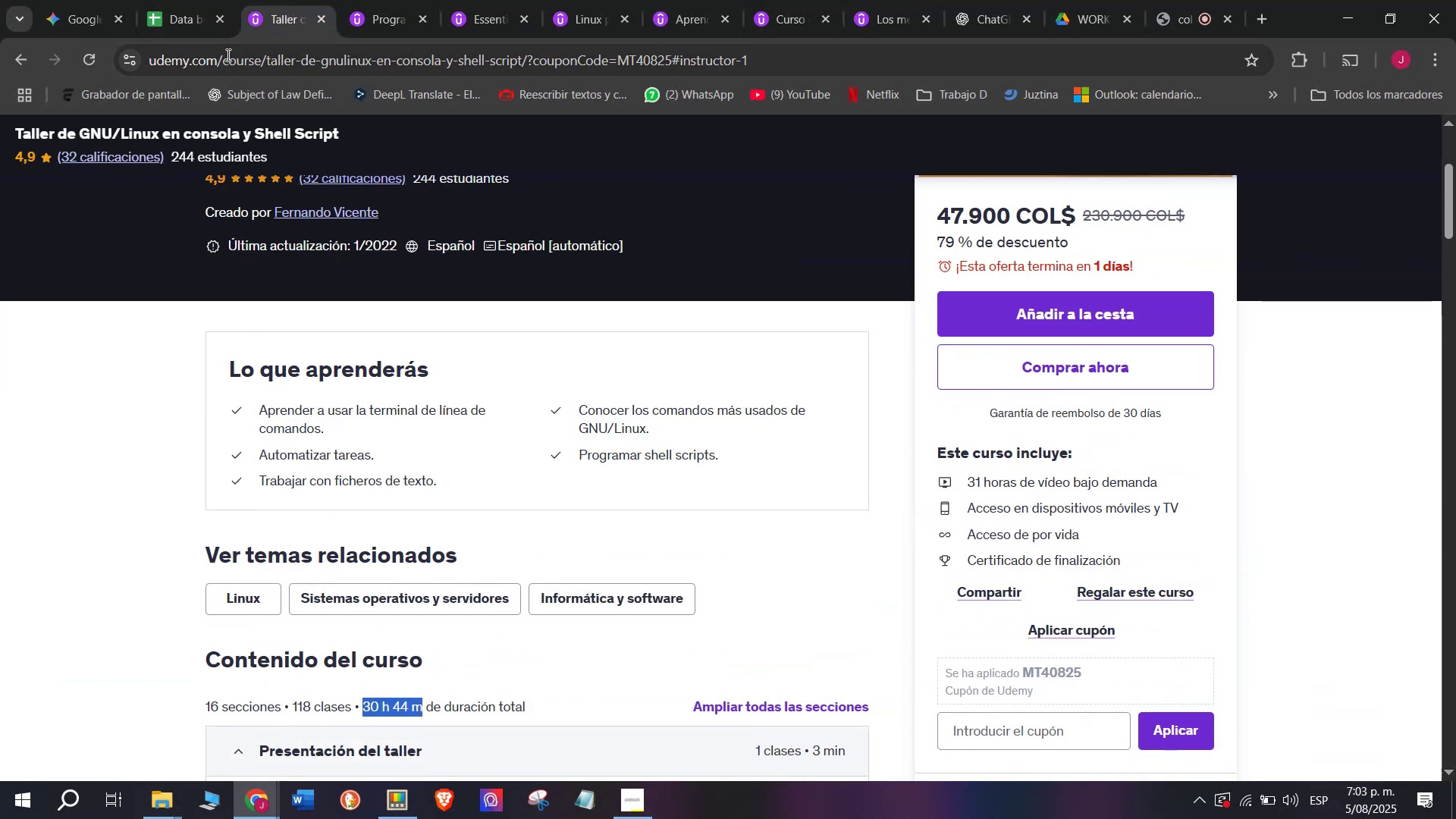 
key(Control+ControlLeft)
 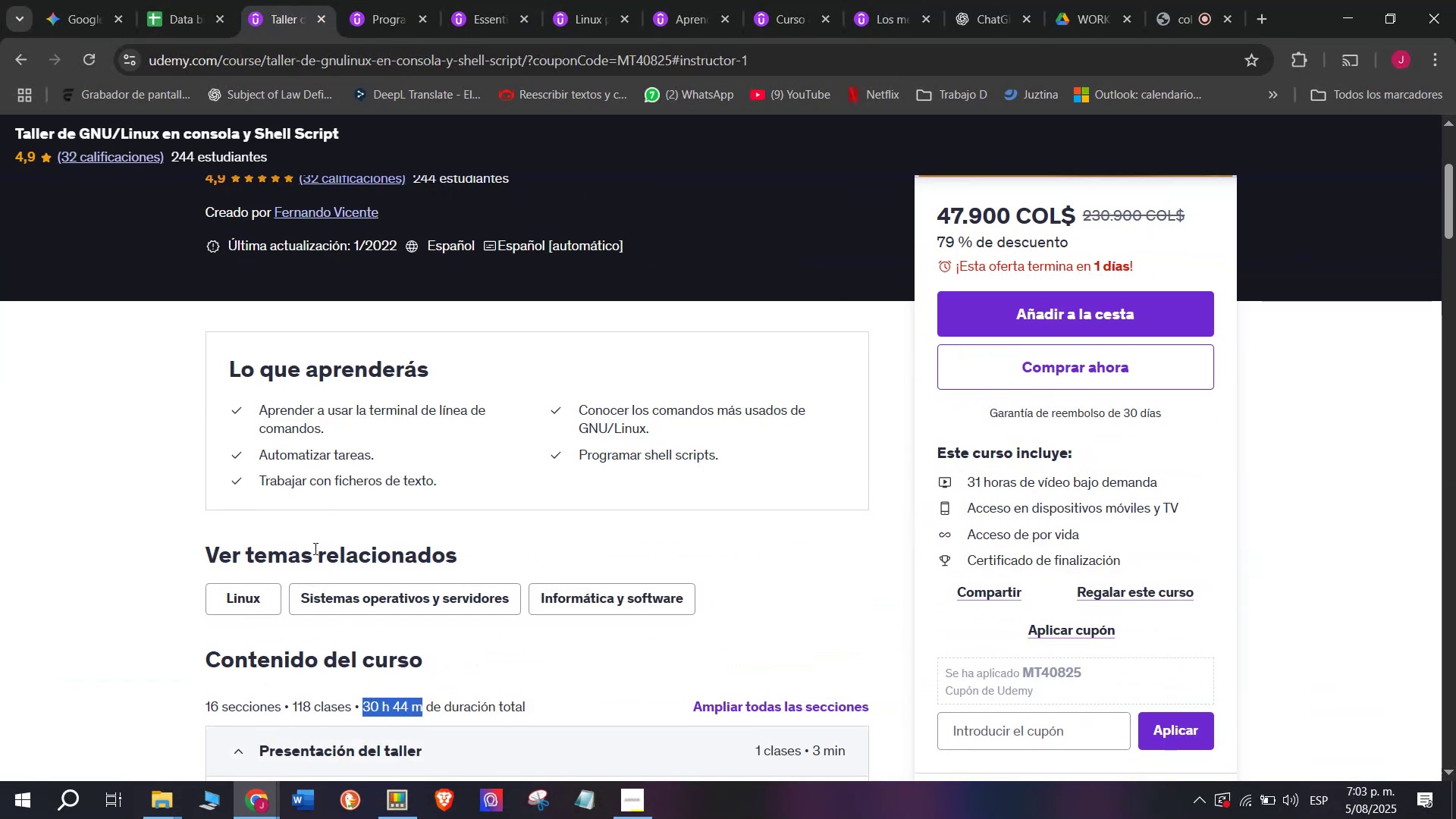 
key(Break)
 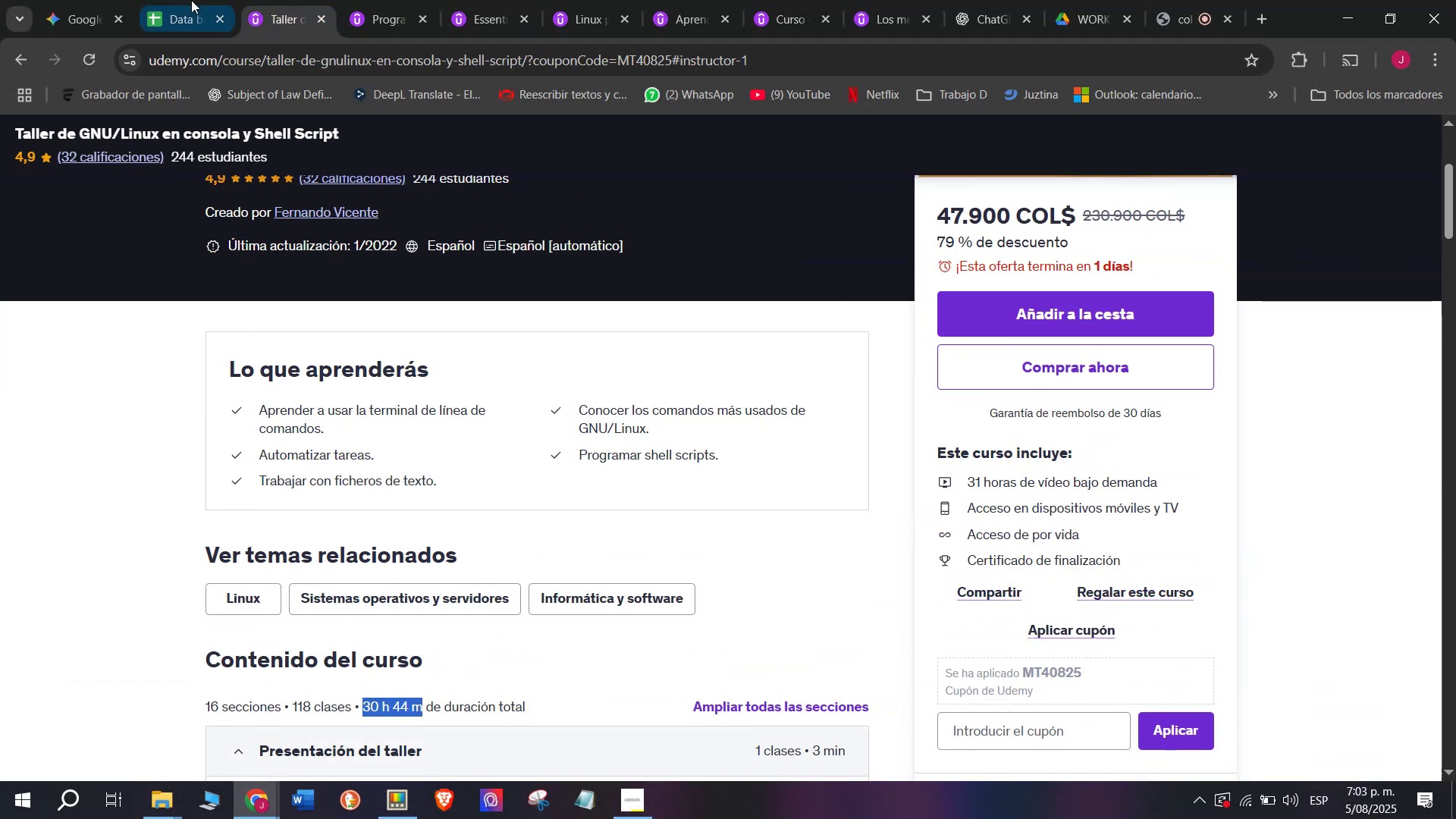 
key(Control+C)
 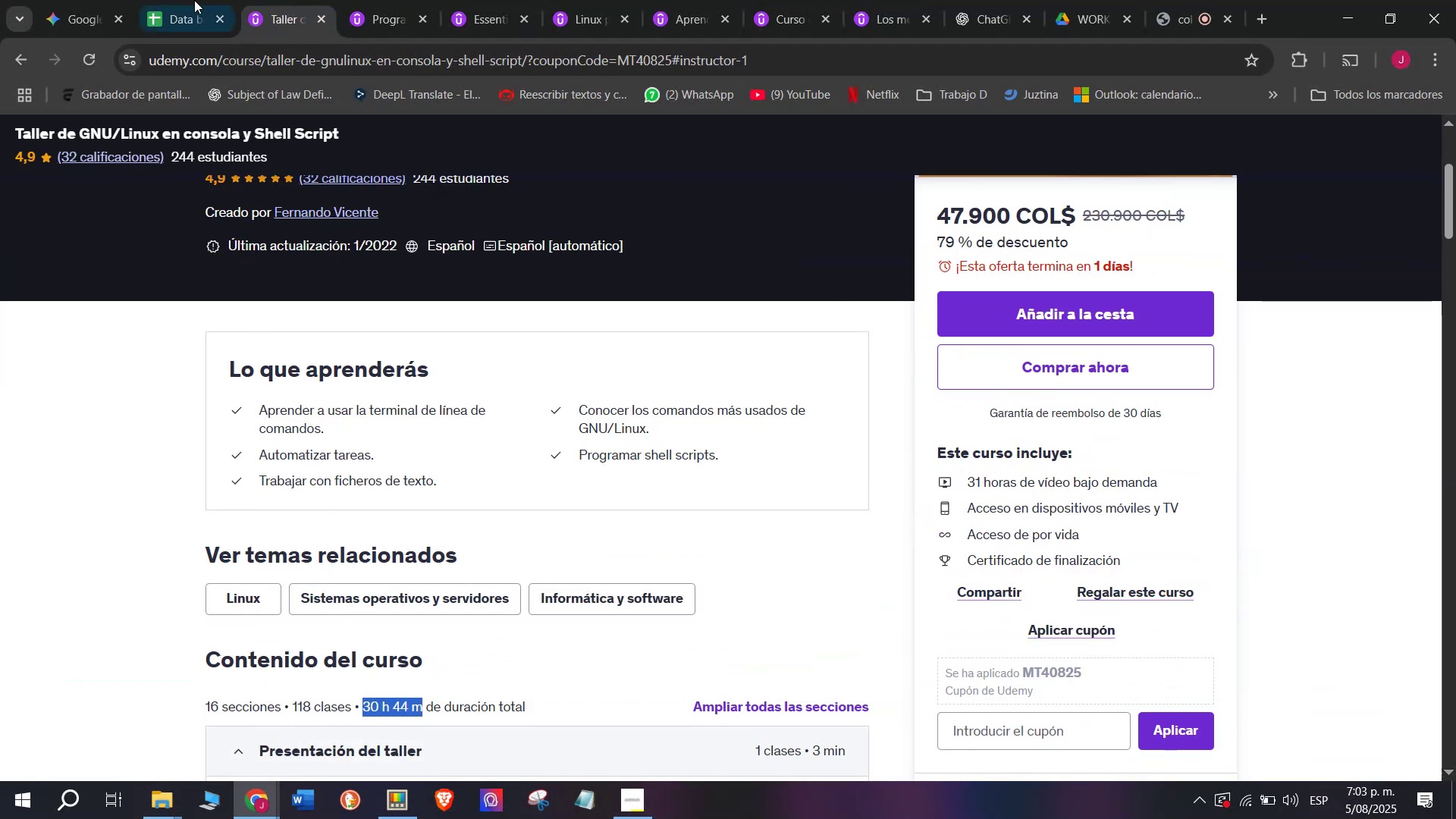 
left_click([191, 0])
 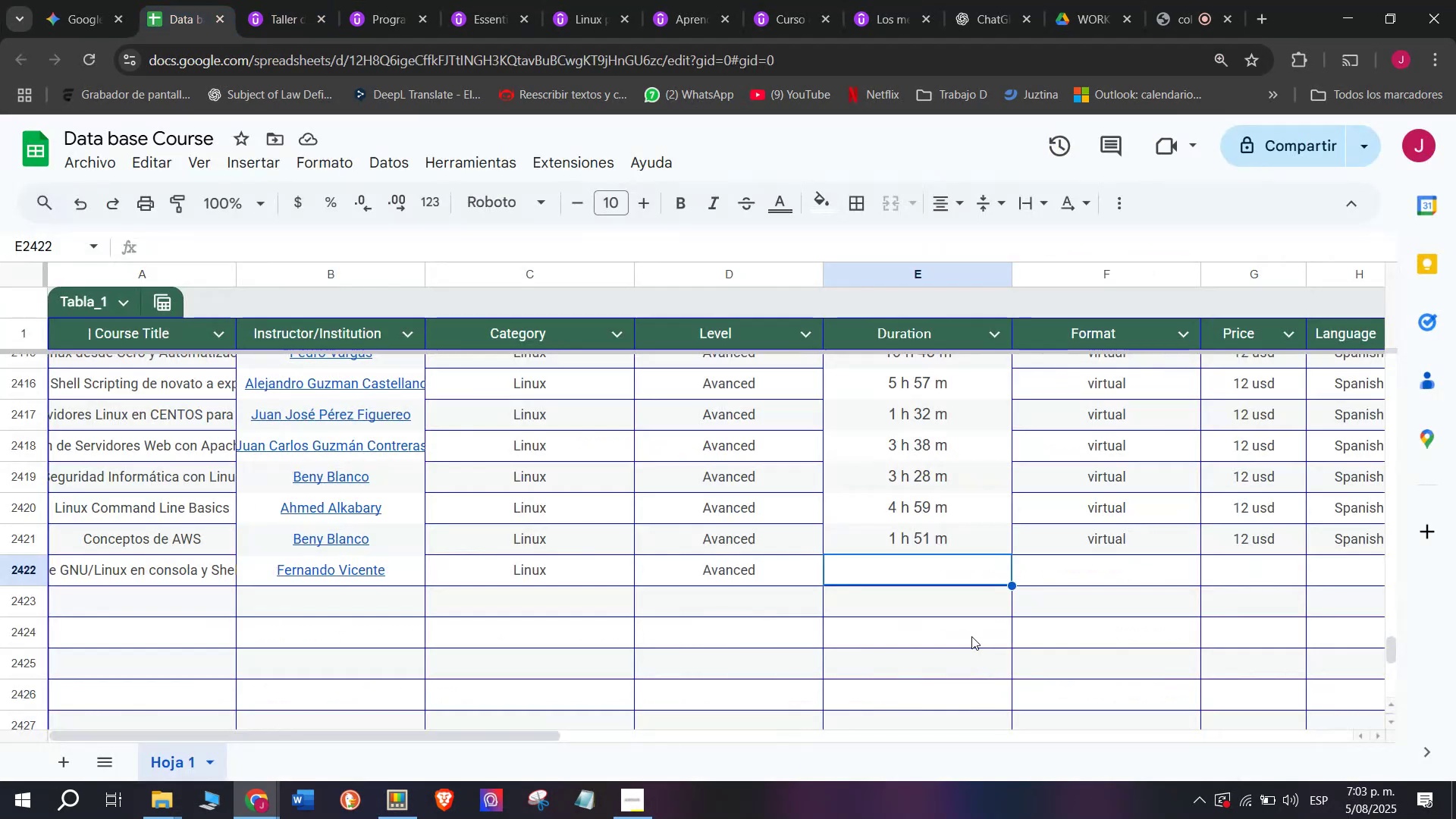 
key(Z)
 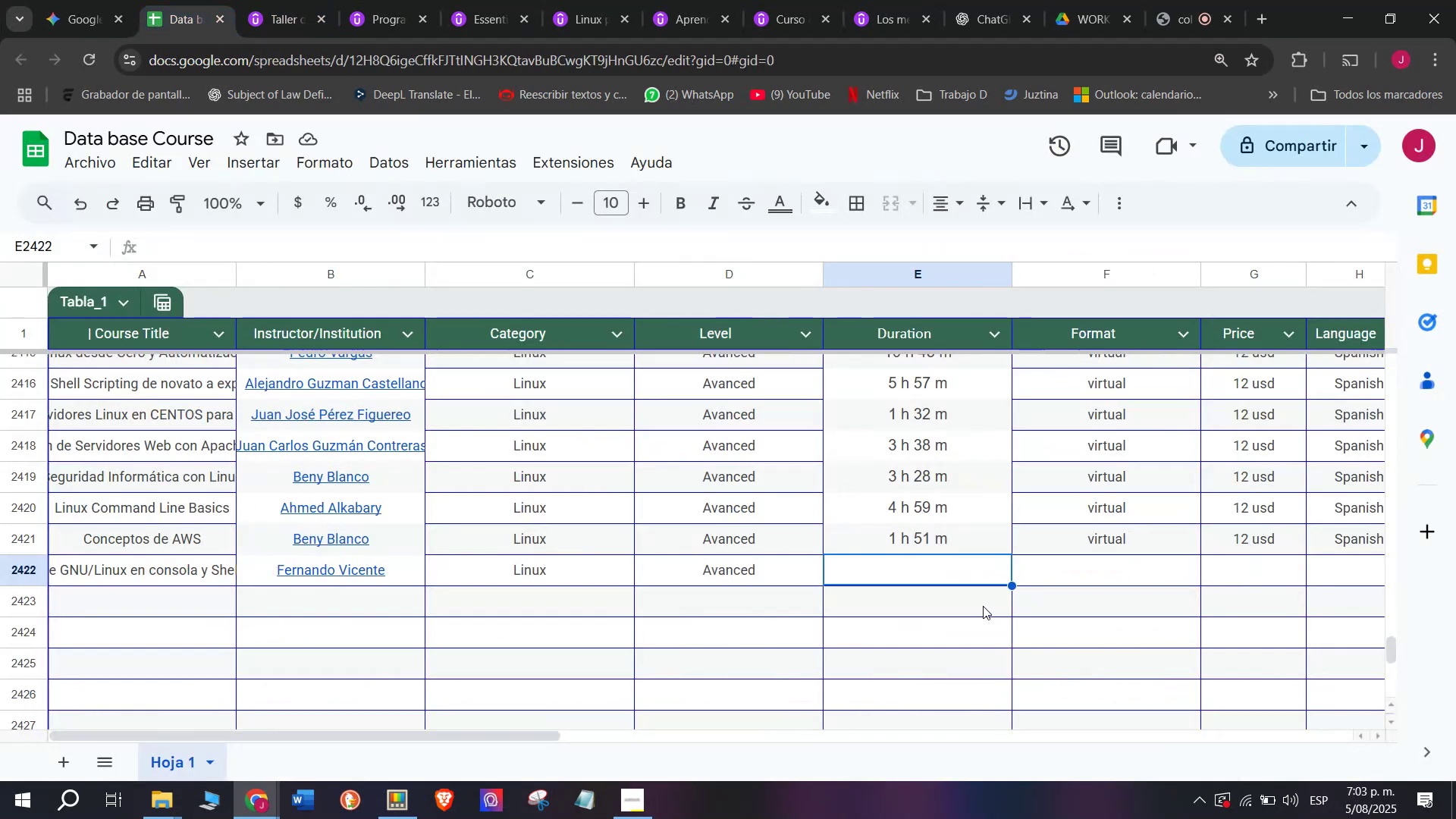 
key(Control+ControlLeft)
 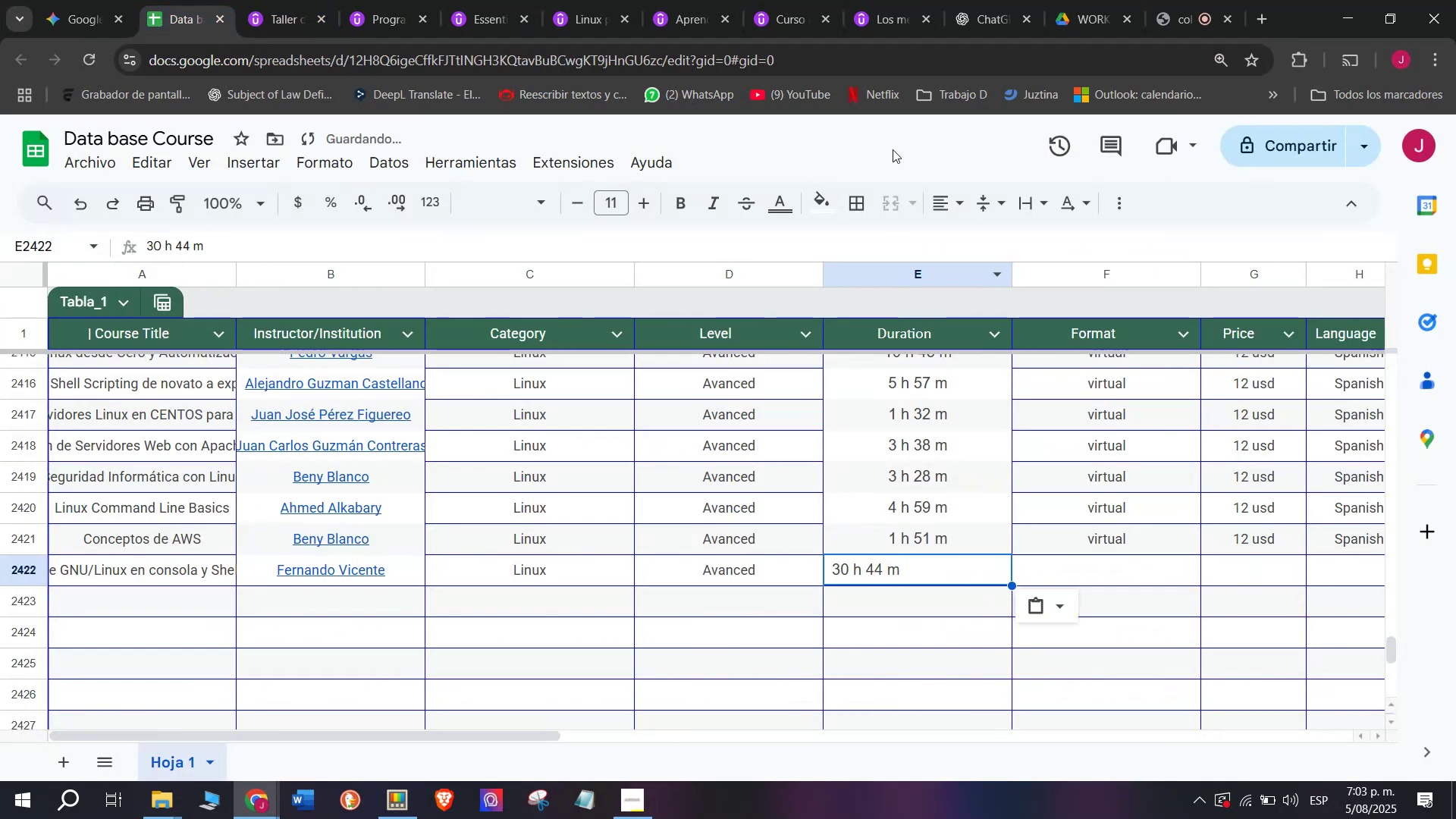 
key(Control+V)
 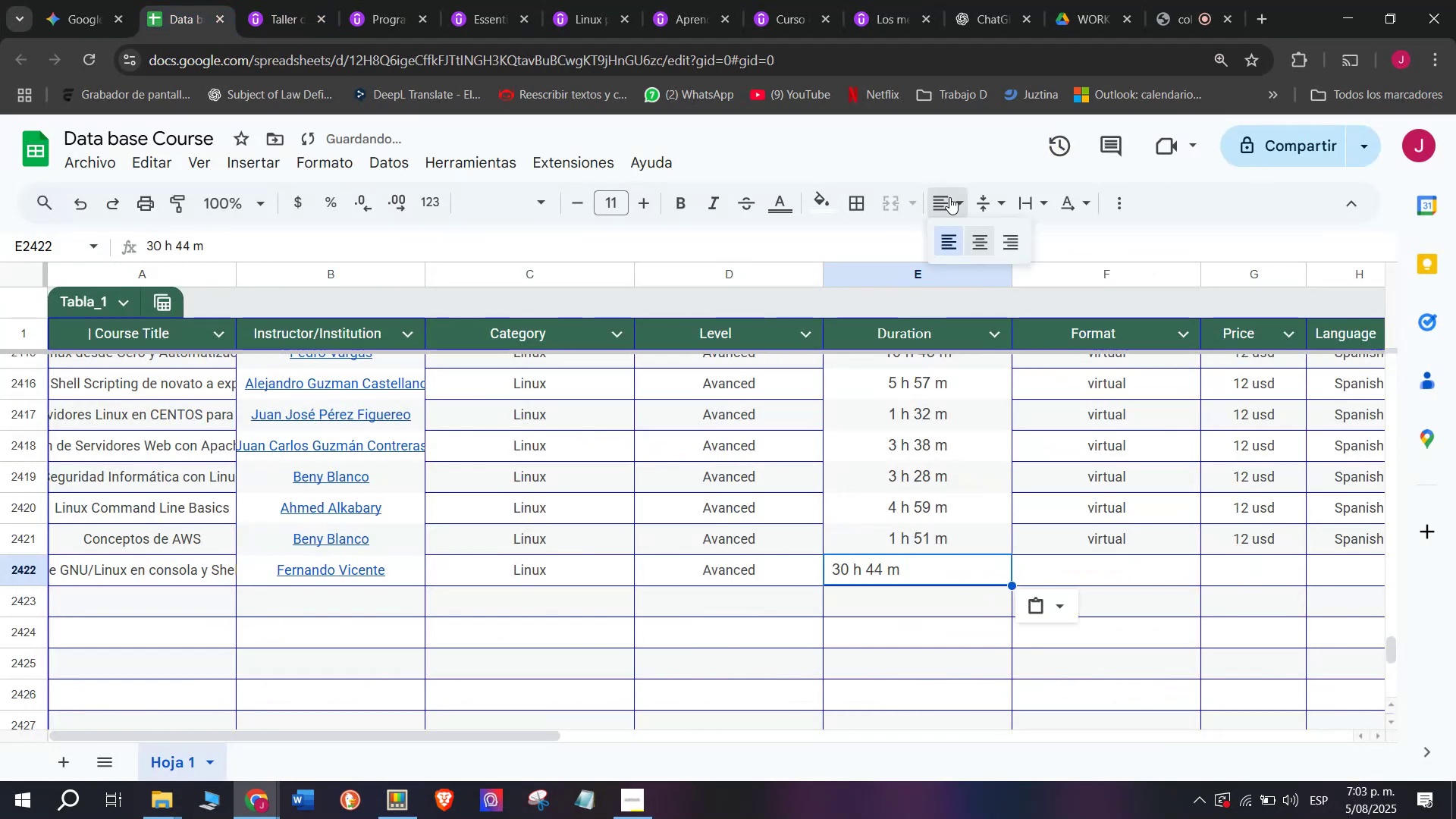 
double_click([981, 239])
 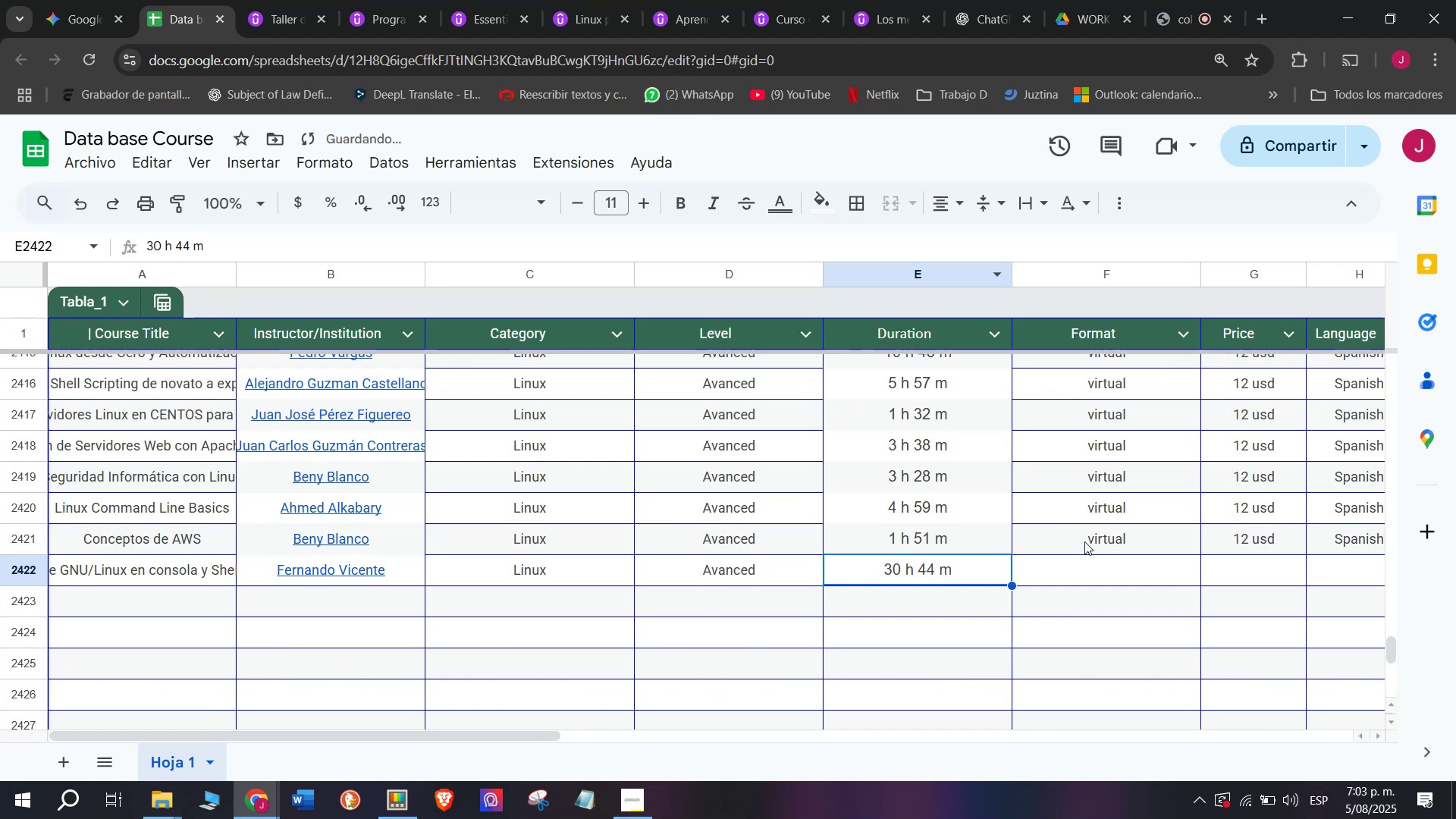 
key(Break)
 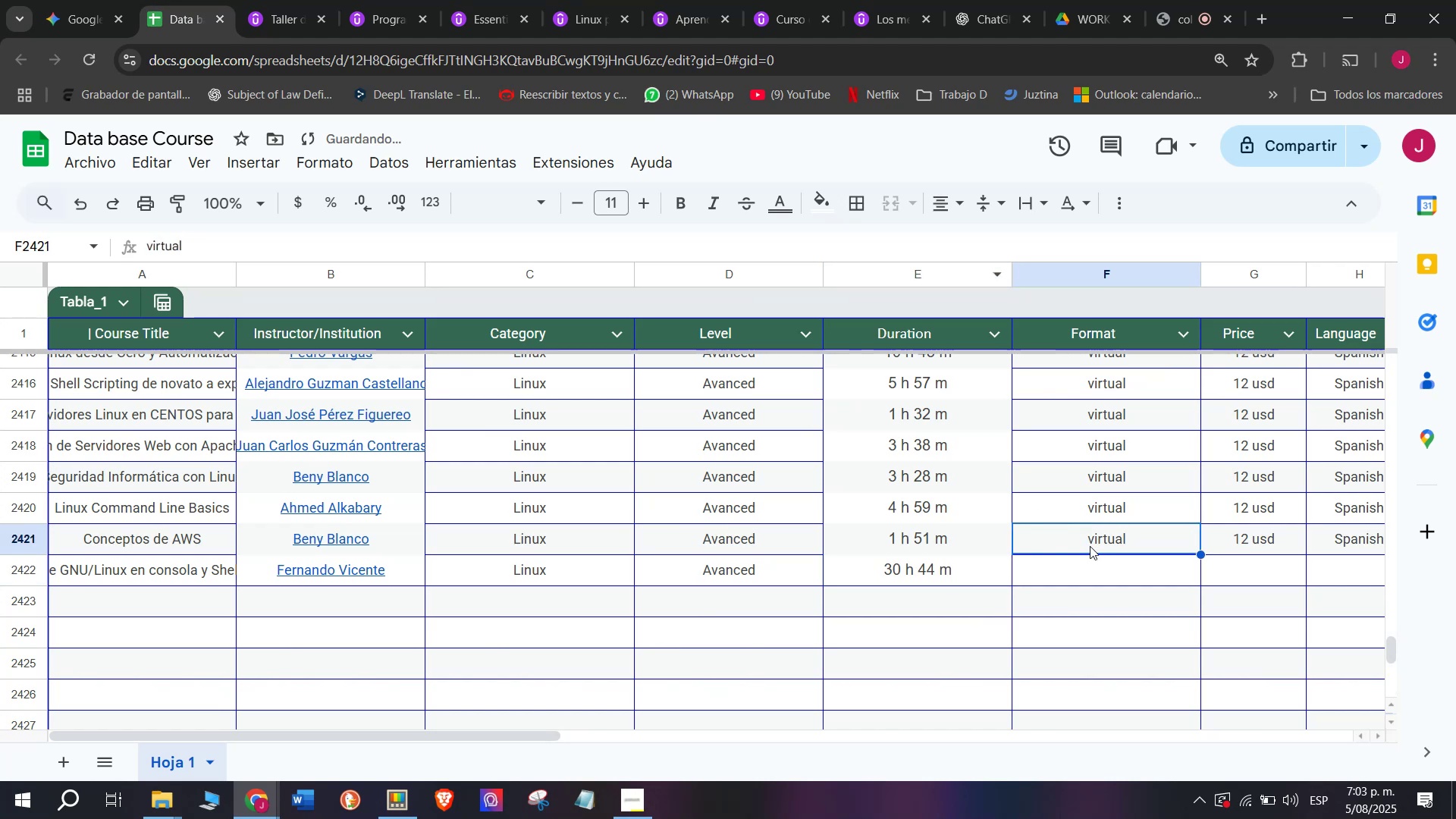 
key(Control+ControlLeft)
 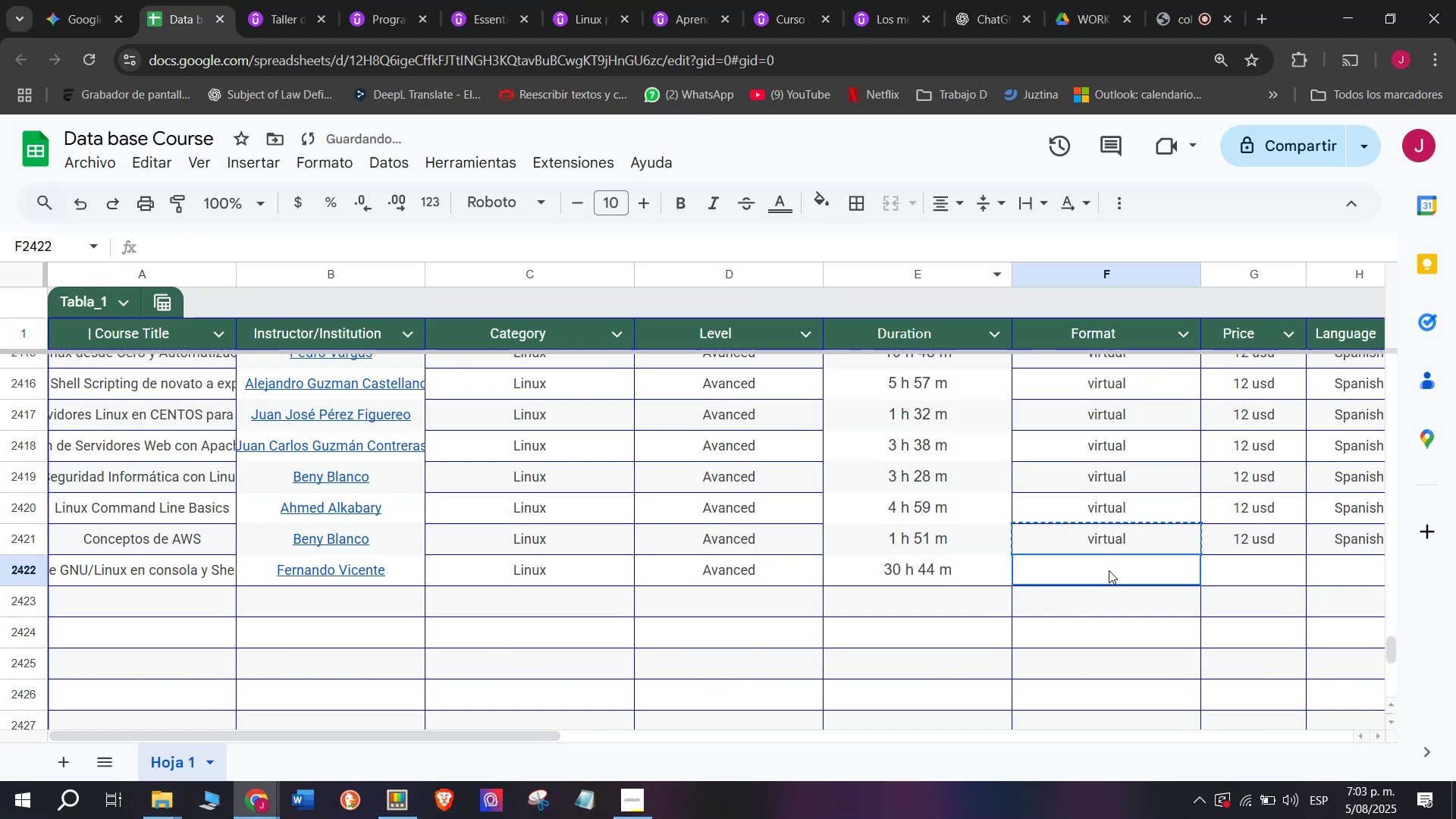 
key(Control+C)
 